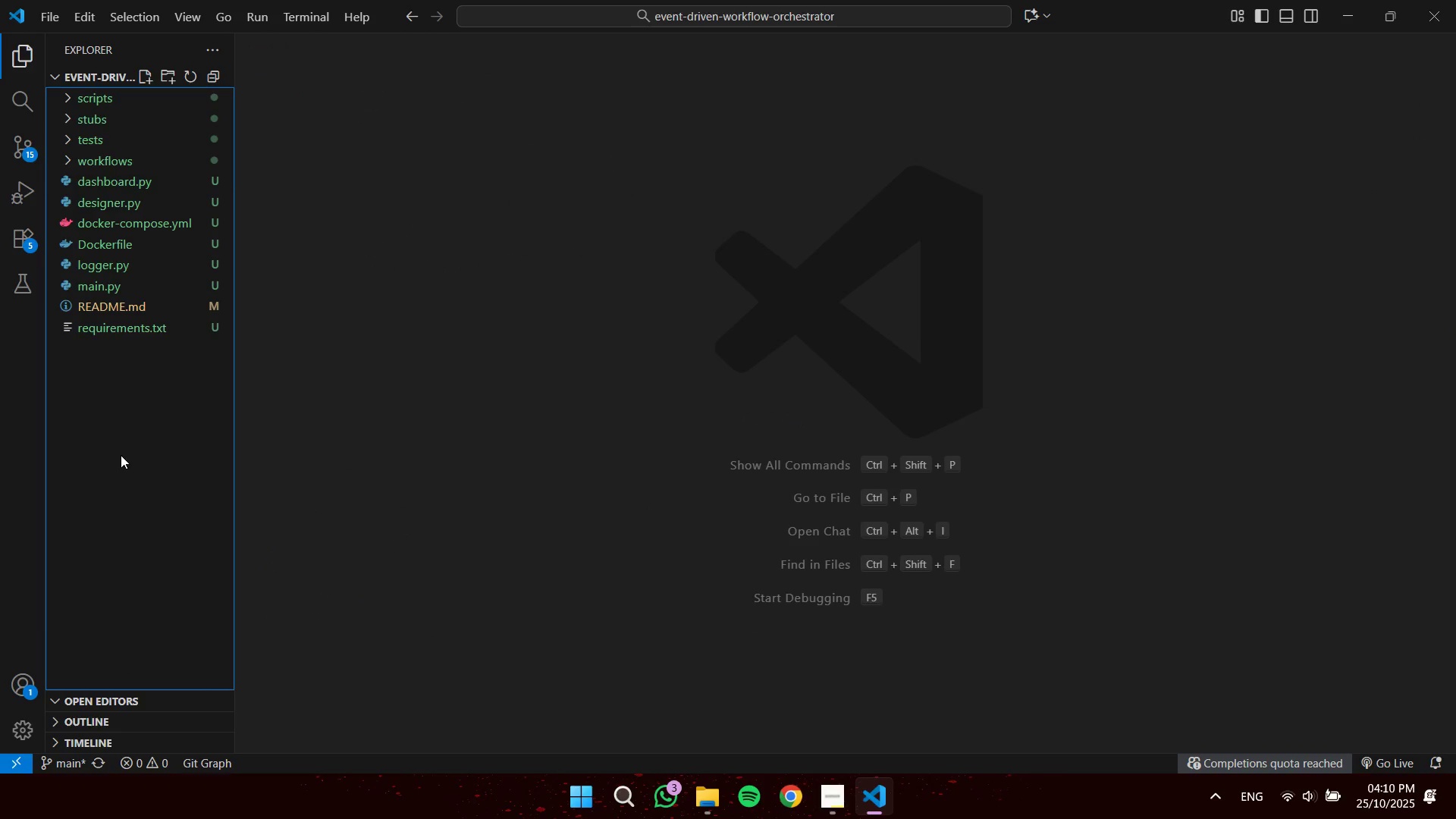 
left_click([132, 181])
 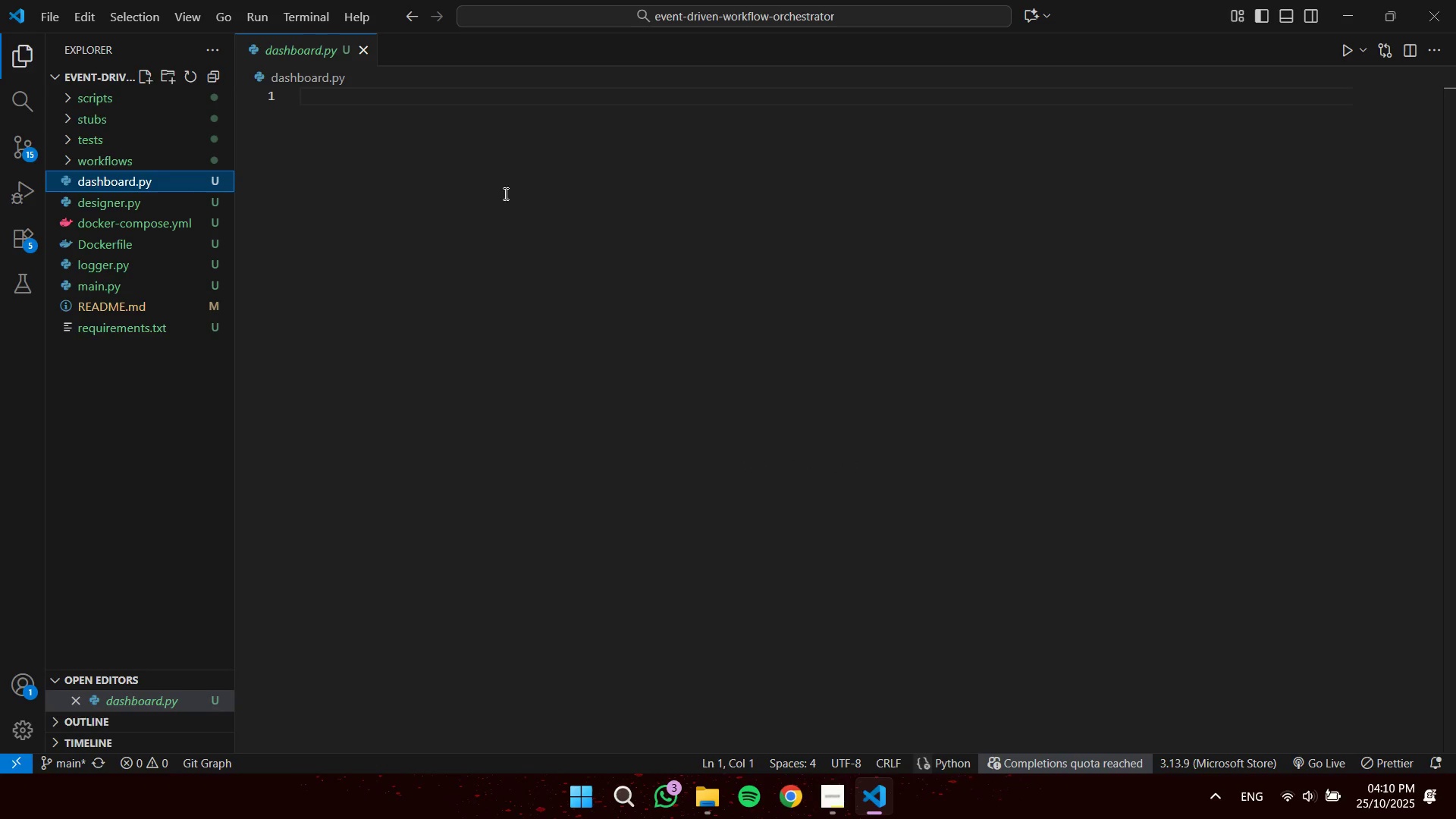 
left_click([510, 183])
 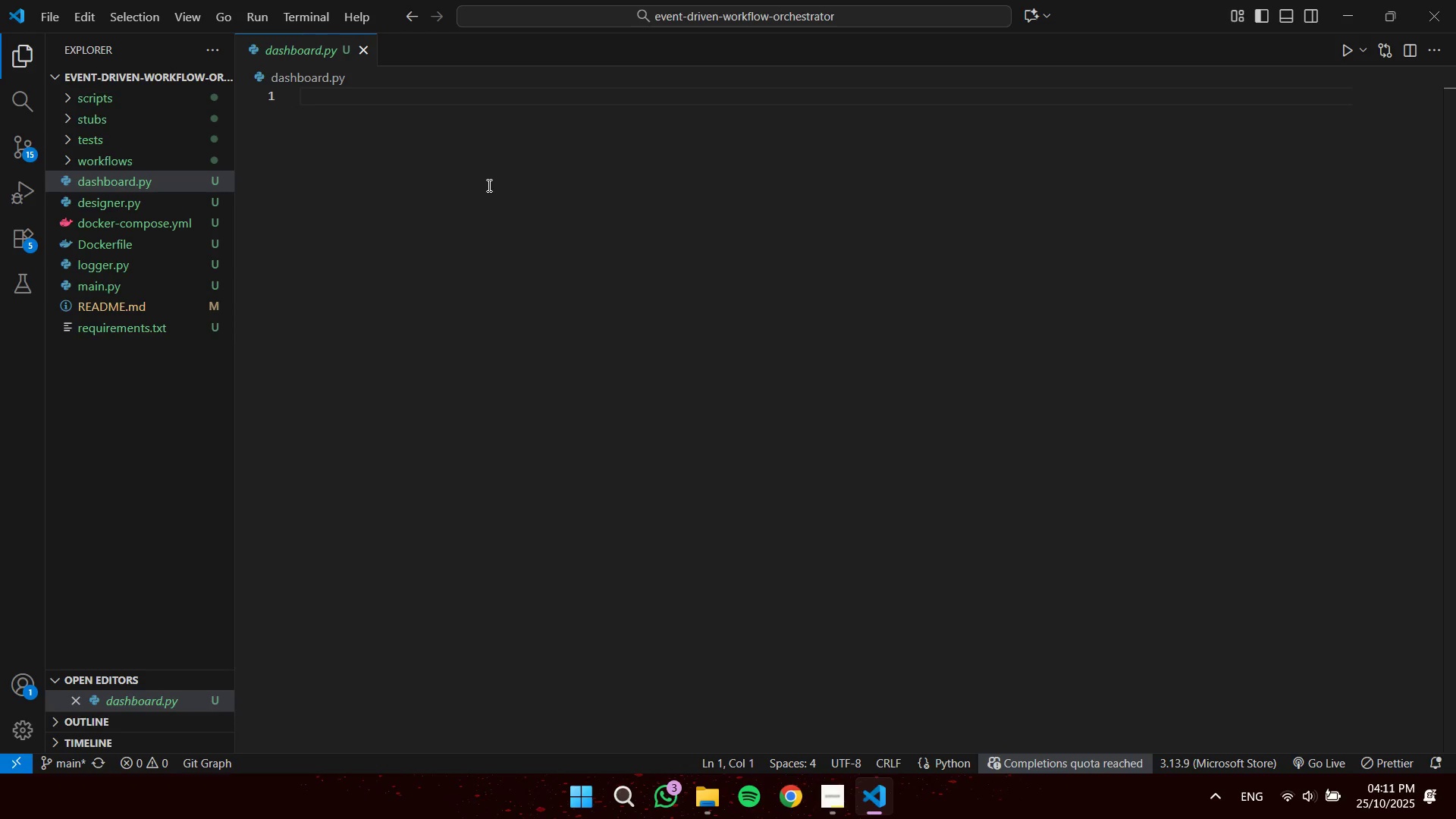 
wait(17.3)
 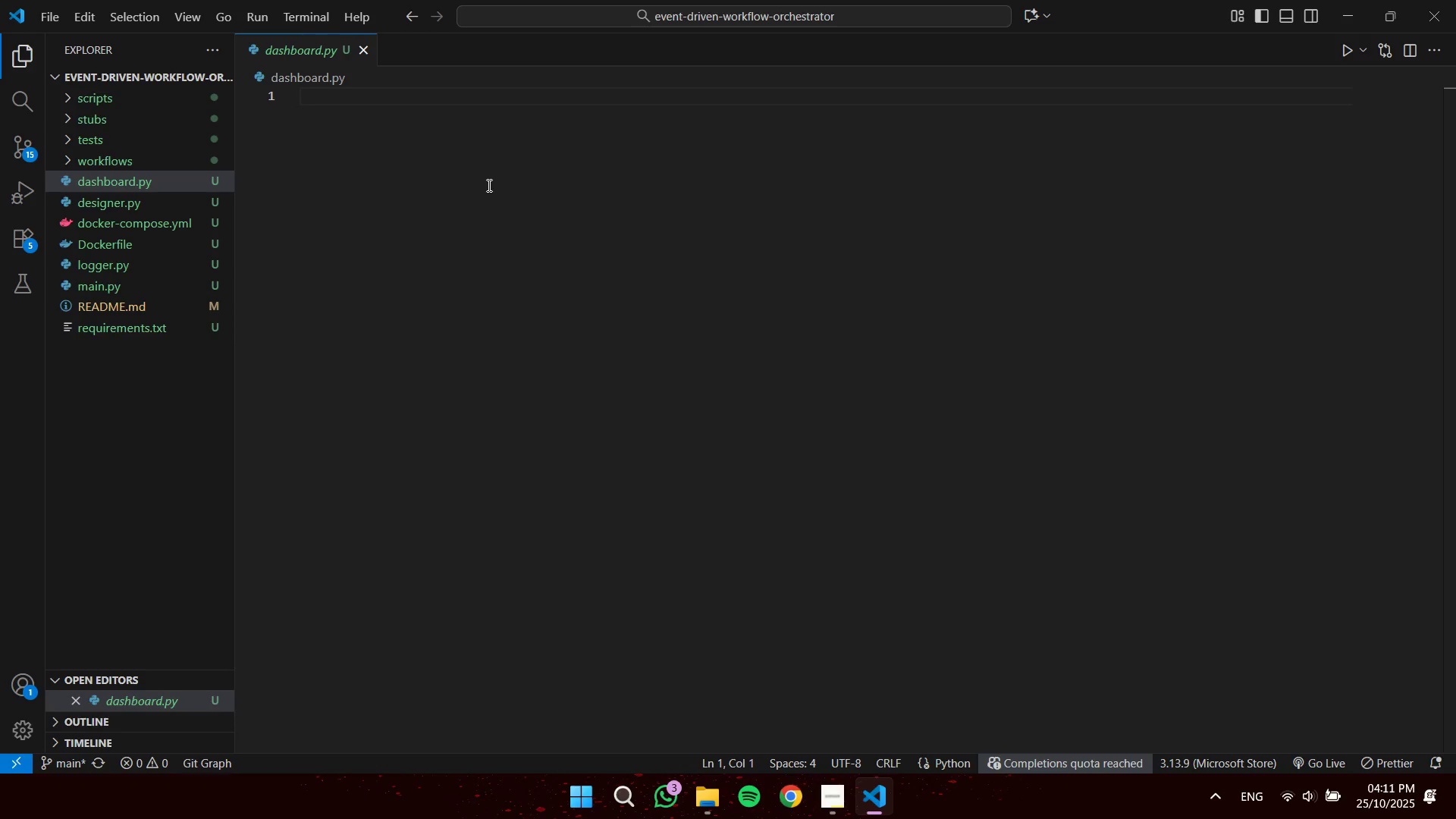 
type(import streamlit as st)
 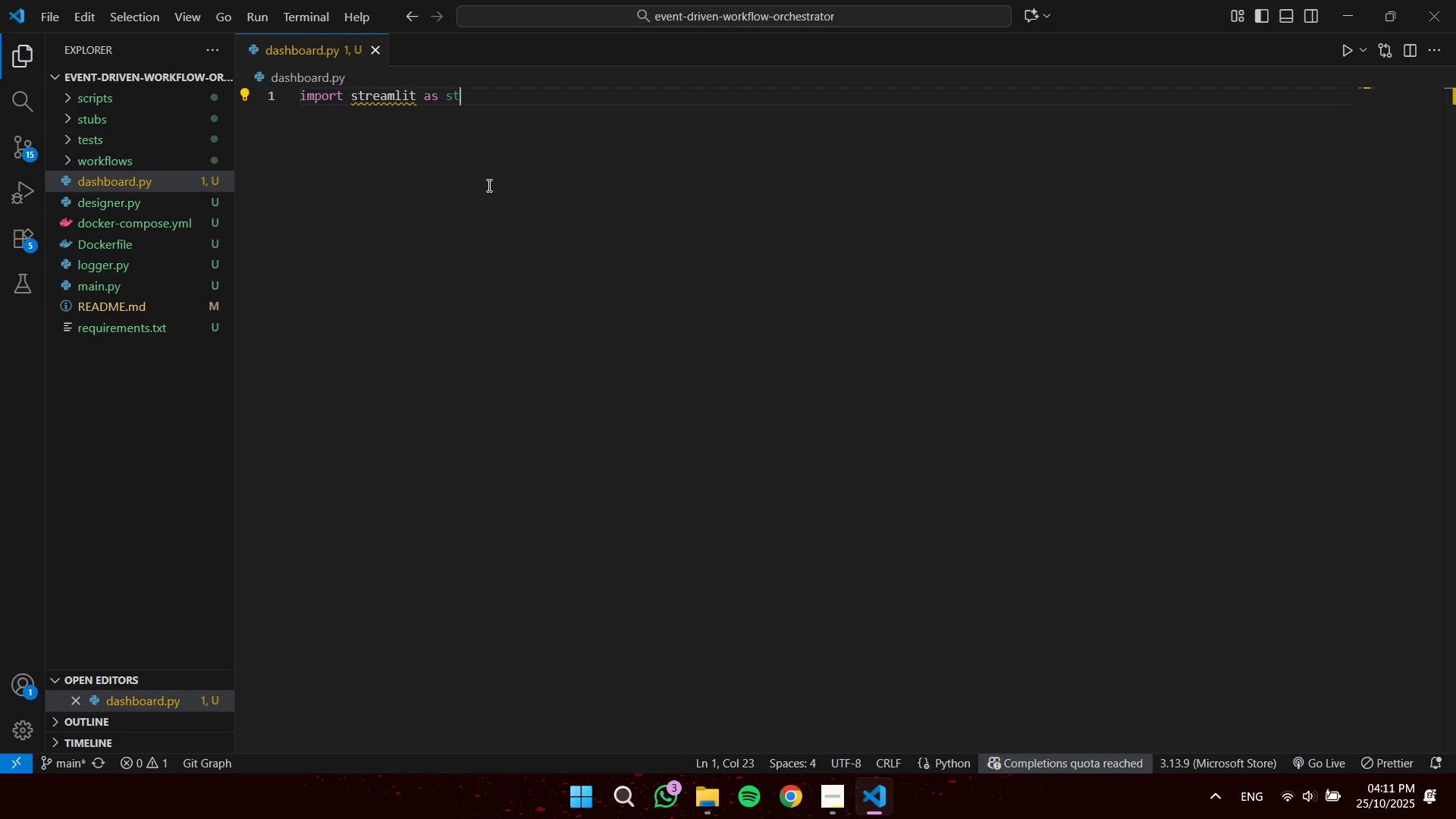 
key(Enter)
 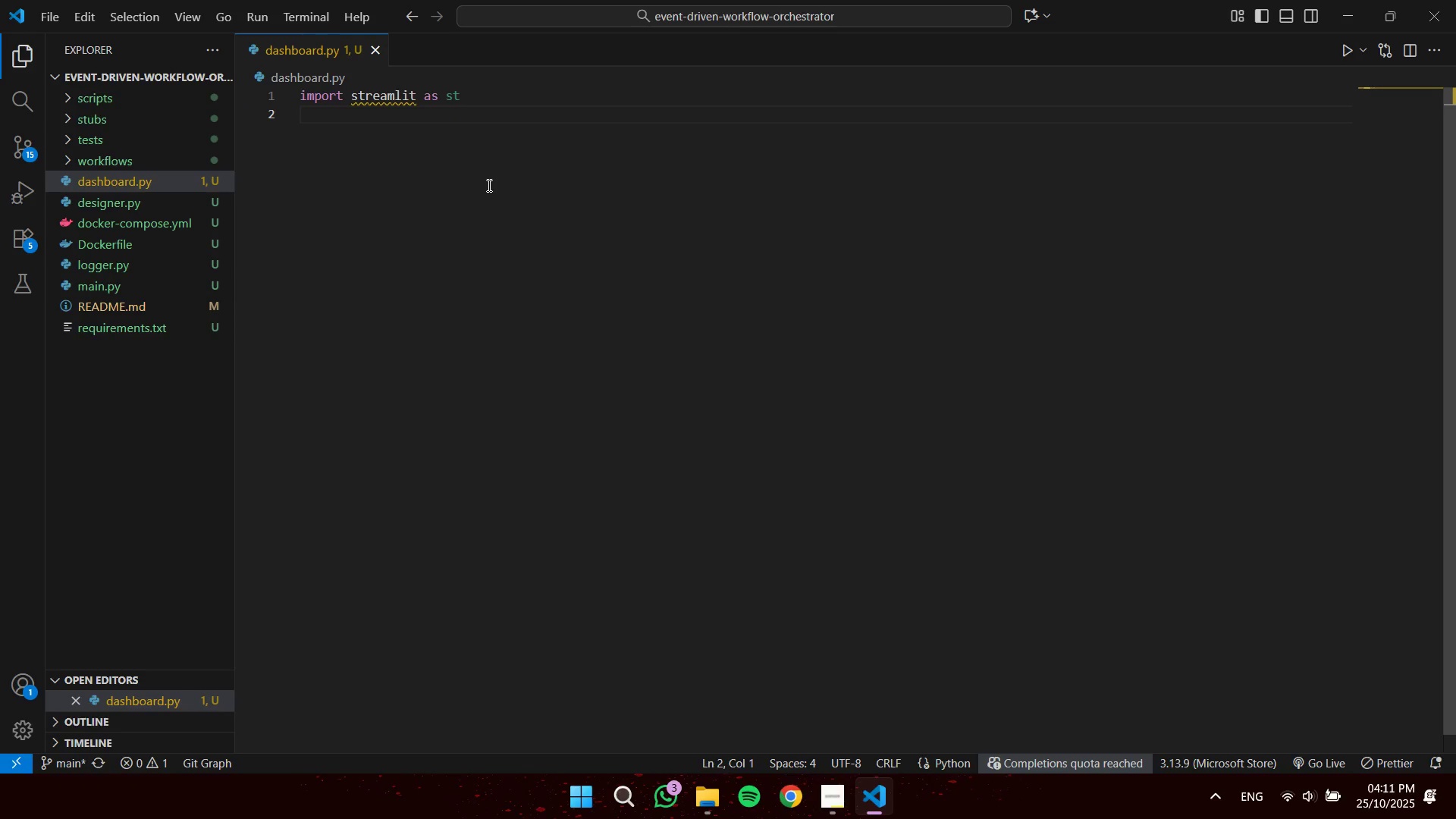 
type(import requests)
 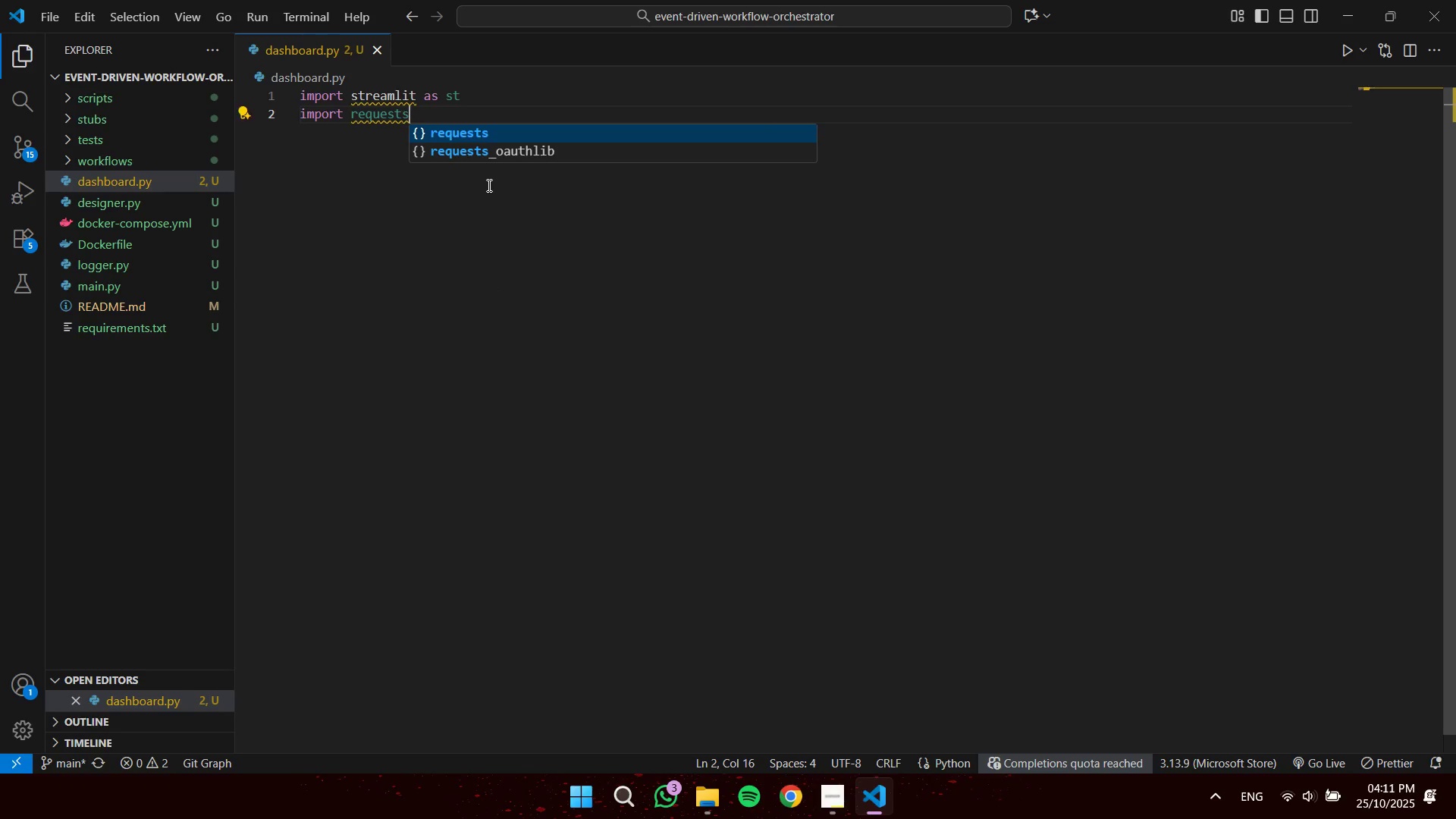 
key(Enter)
 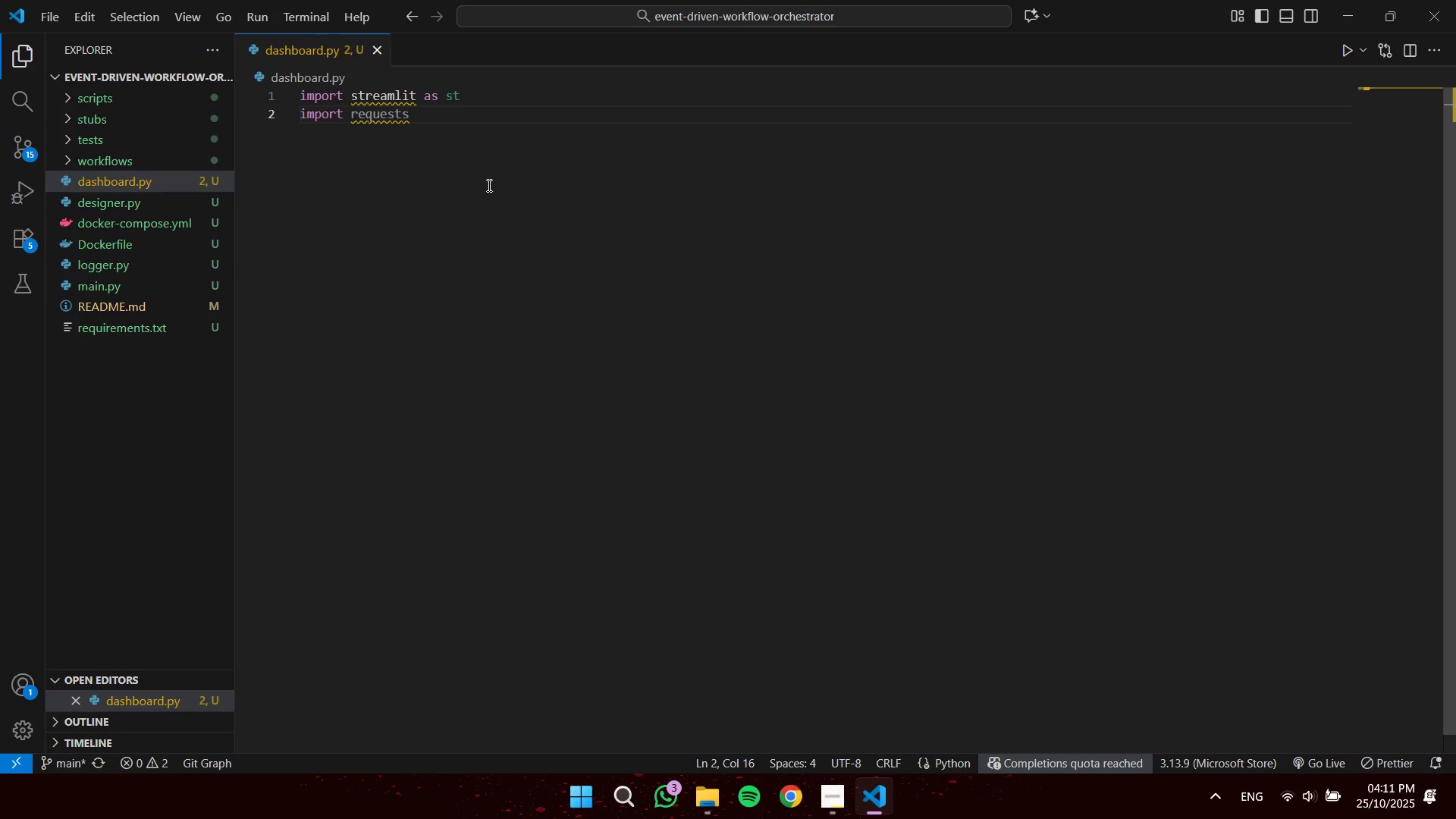 
key(Enter)
 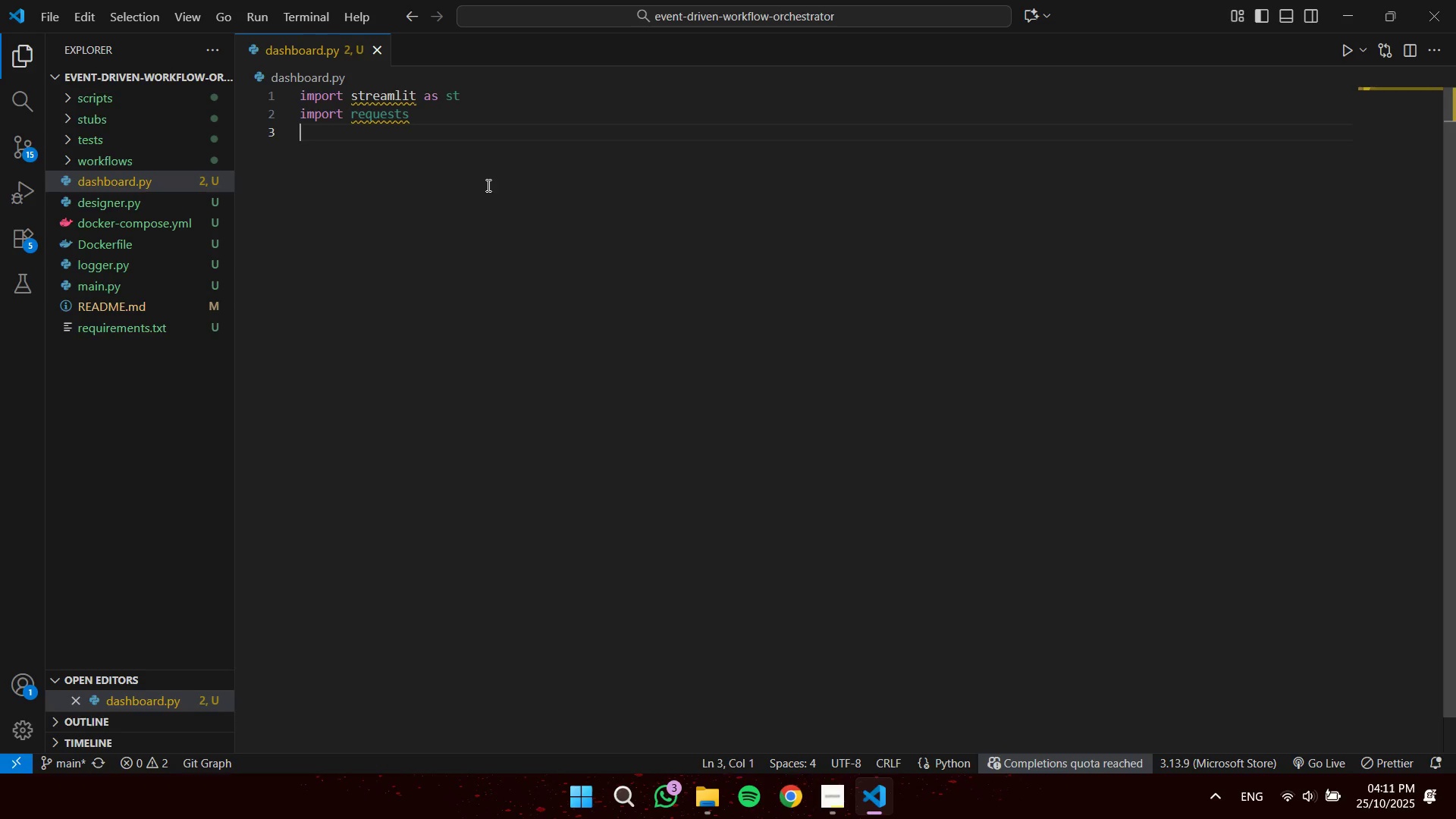 
wait(5.32)
 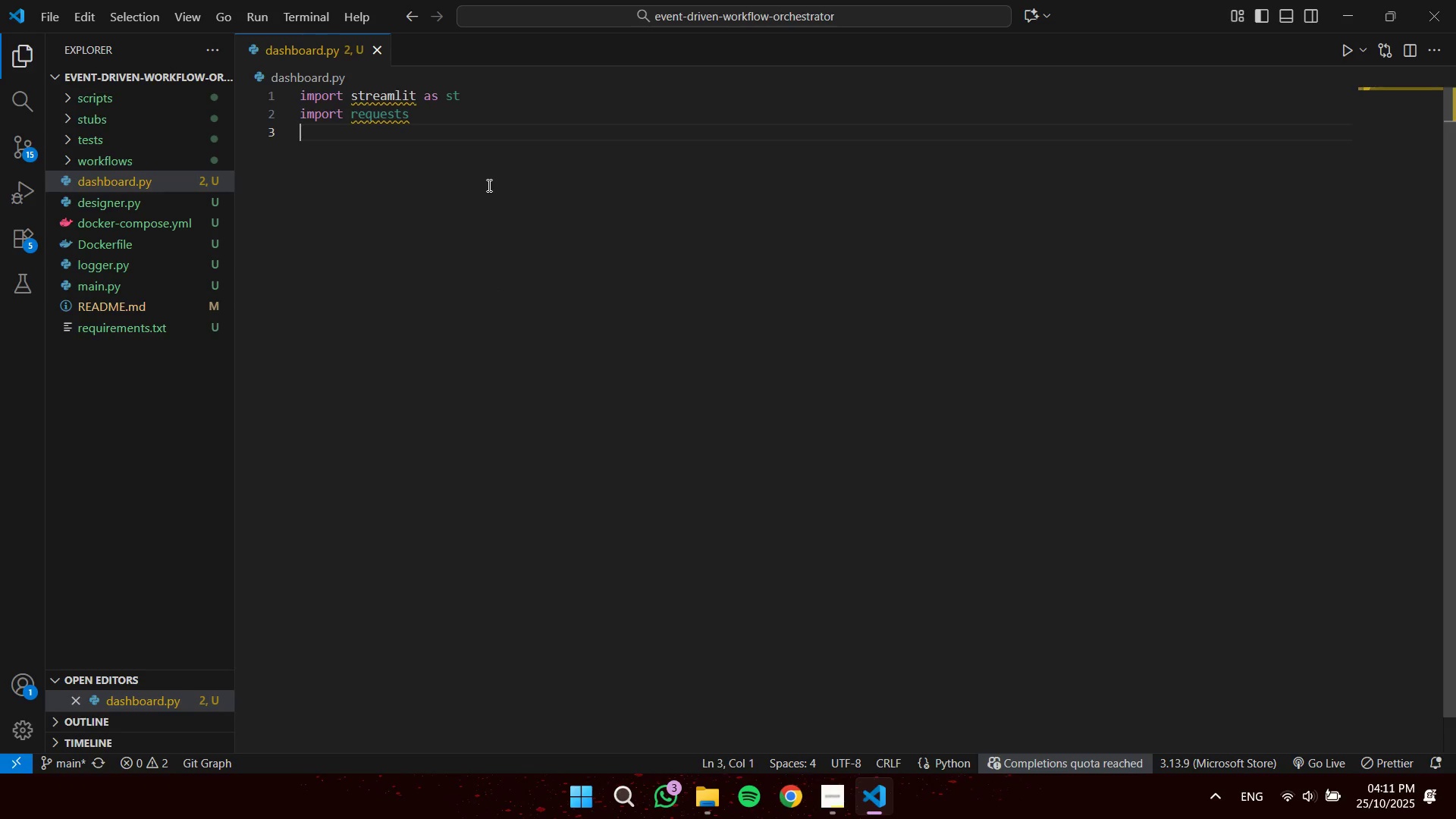 
type(import json)
 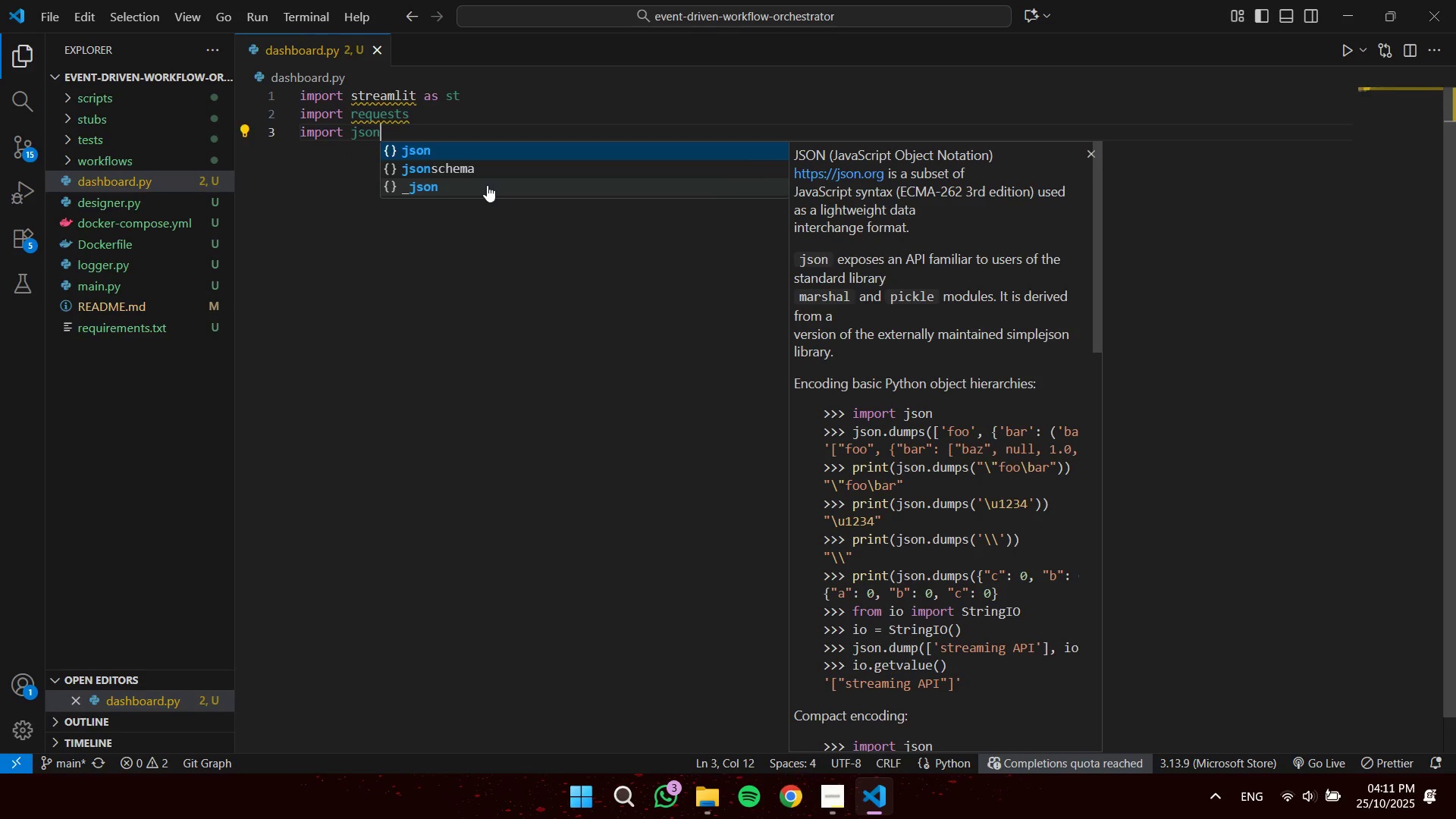 
key(Enter)
 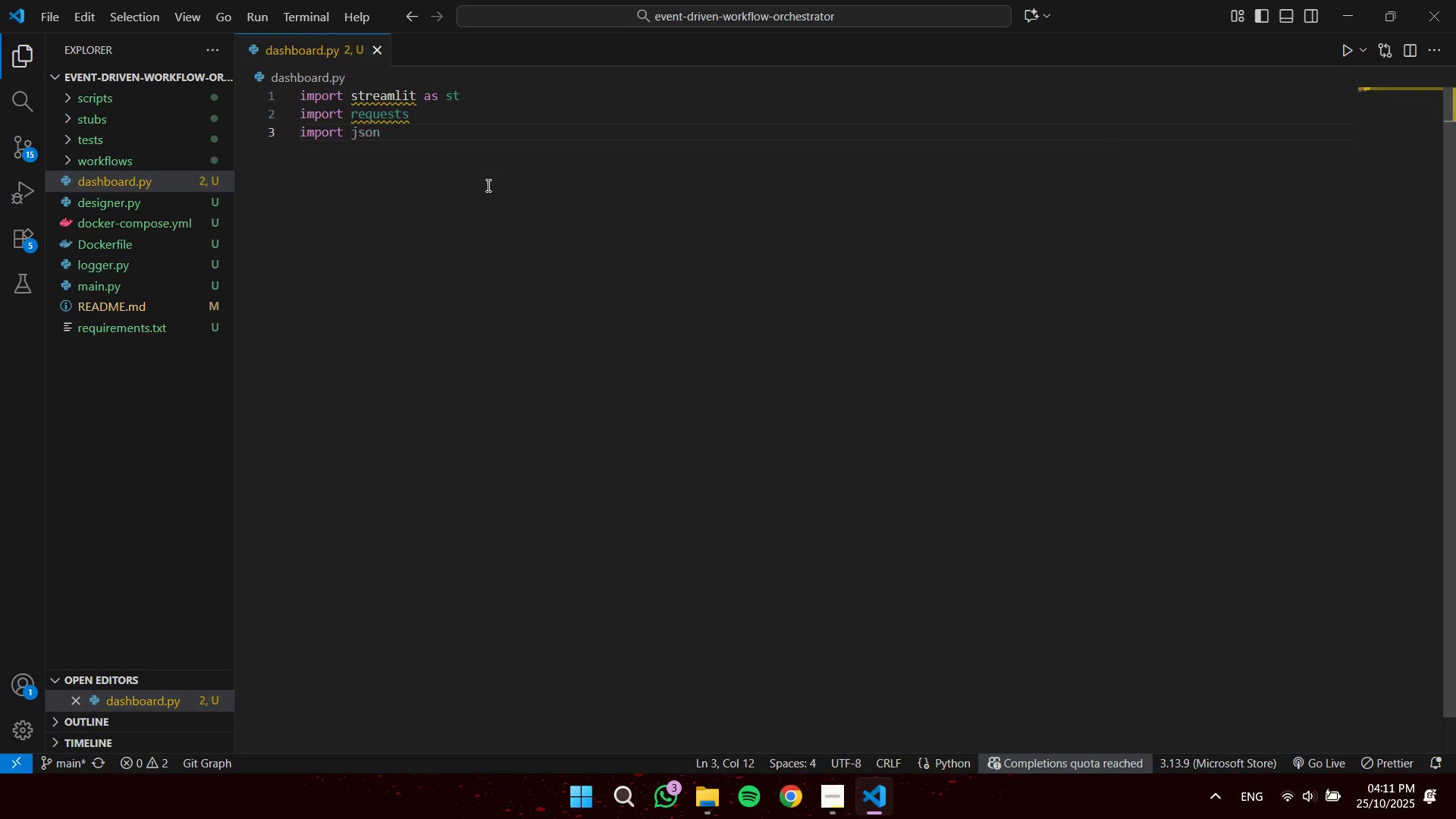 
key(Enter)
 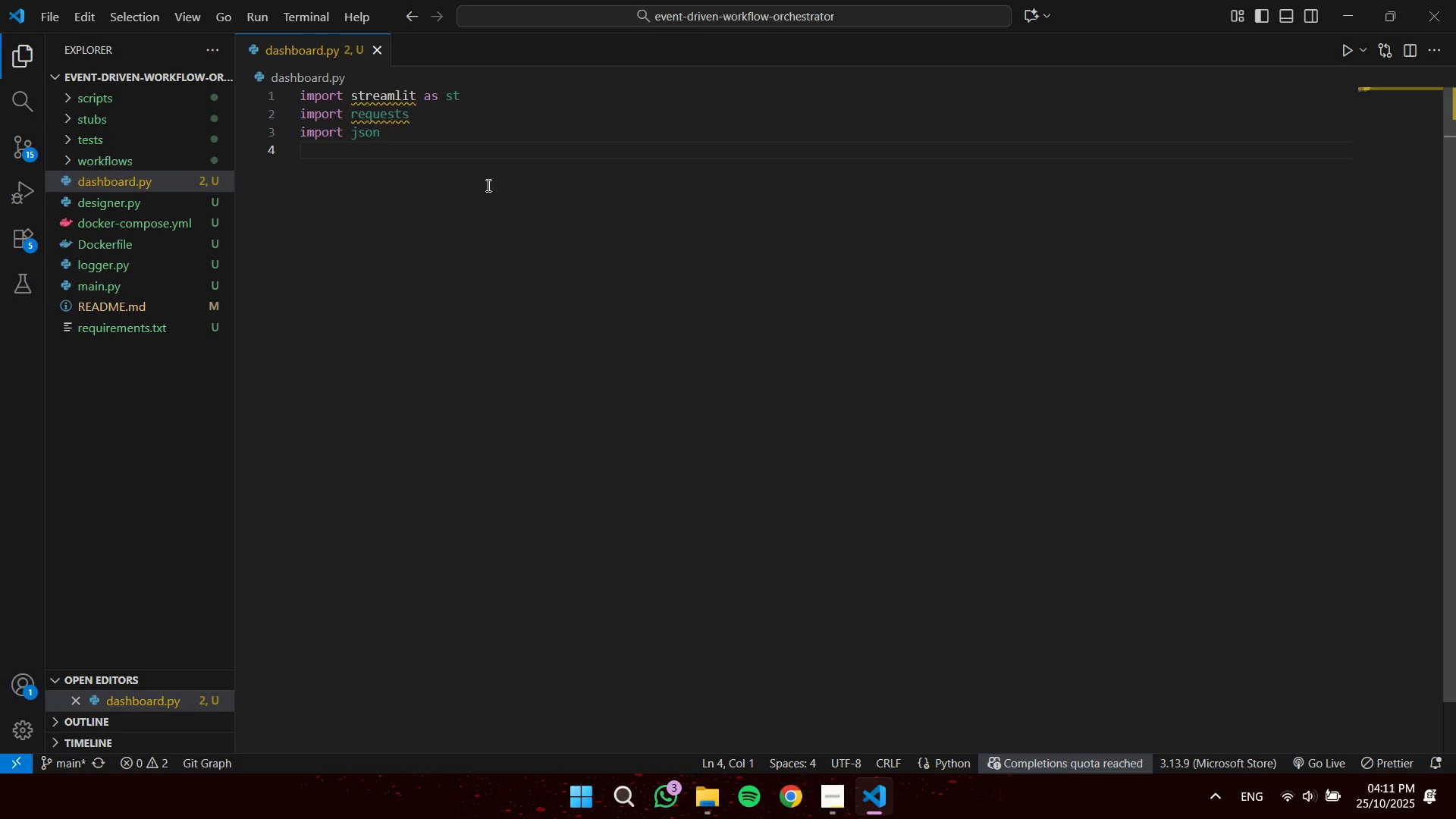 
type(from streamlit_webrts)
key(Backspace)
type(c import webrtc_streamner)
key(Backspace)
key(Backspace)
key(Backspace)
type(er # For WS SImula)
key(Backspace)
key(Backspace)
key(Backspace)
key(Backspace)
key(Backspace)
key(Backspace)
type(simulation)
 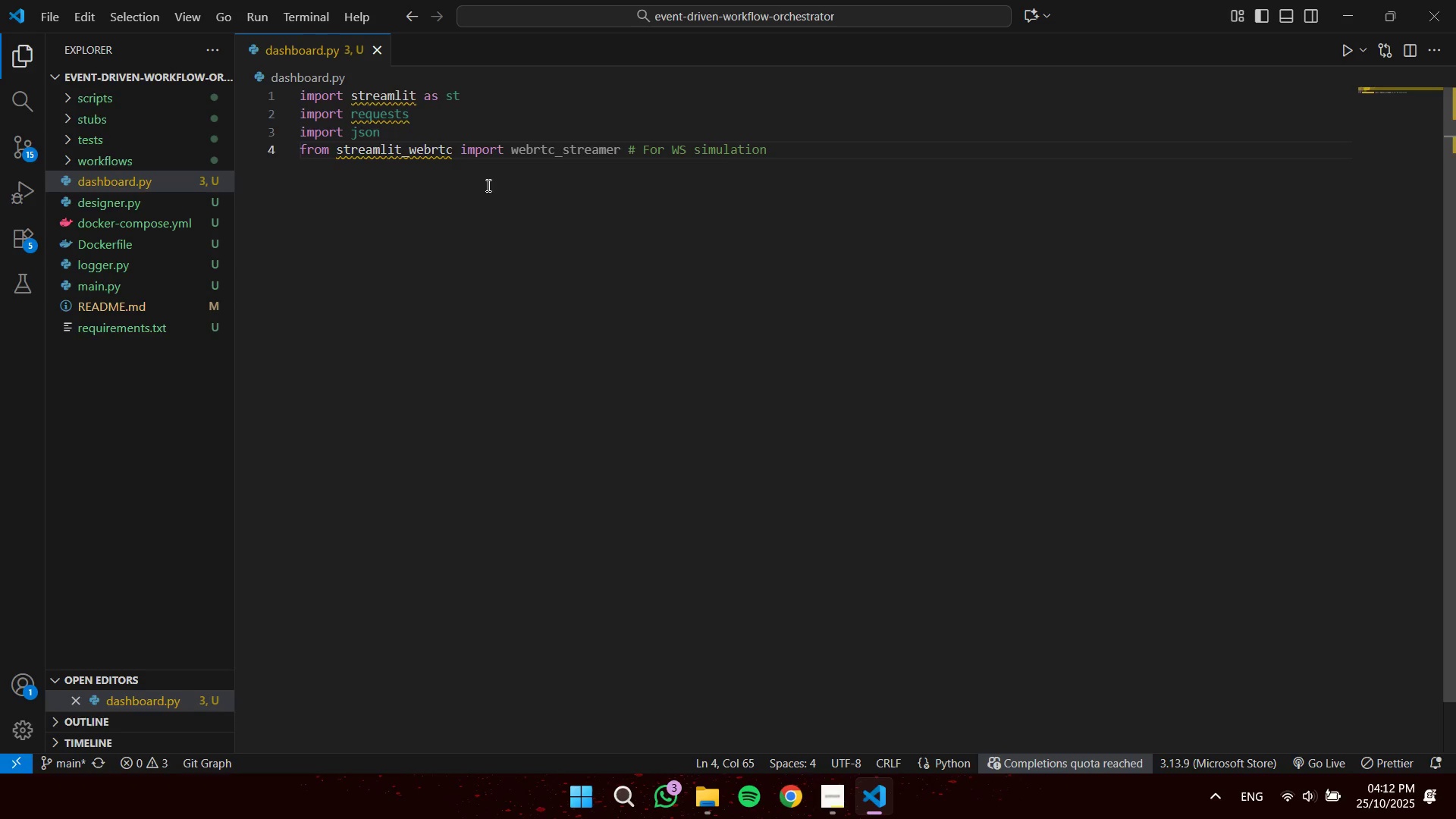 
type(; actually use API polling/WS)
 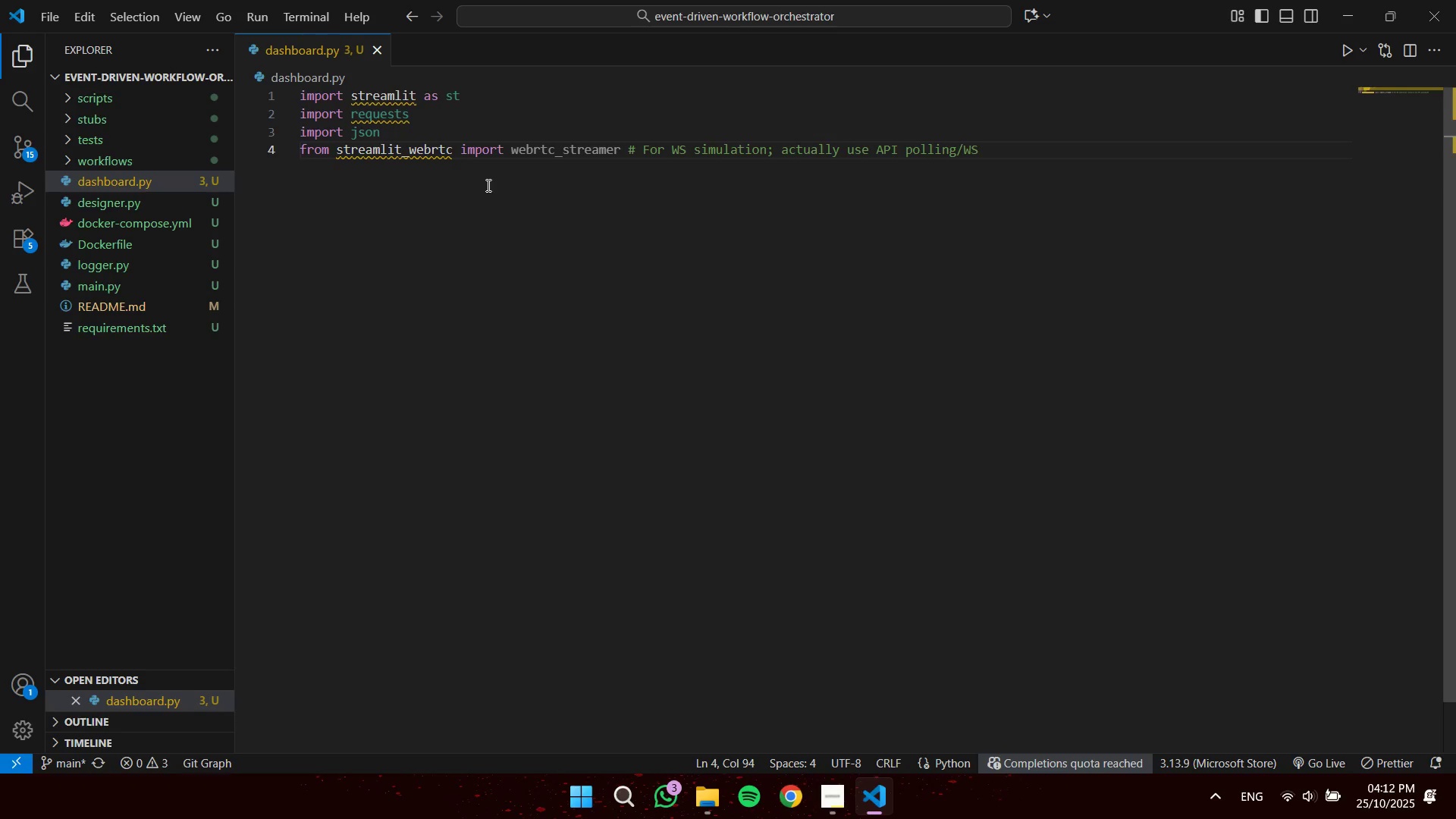 
key(Enter)
 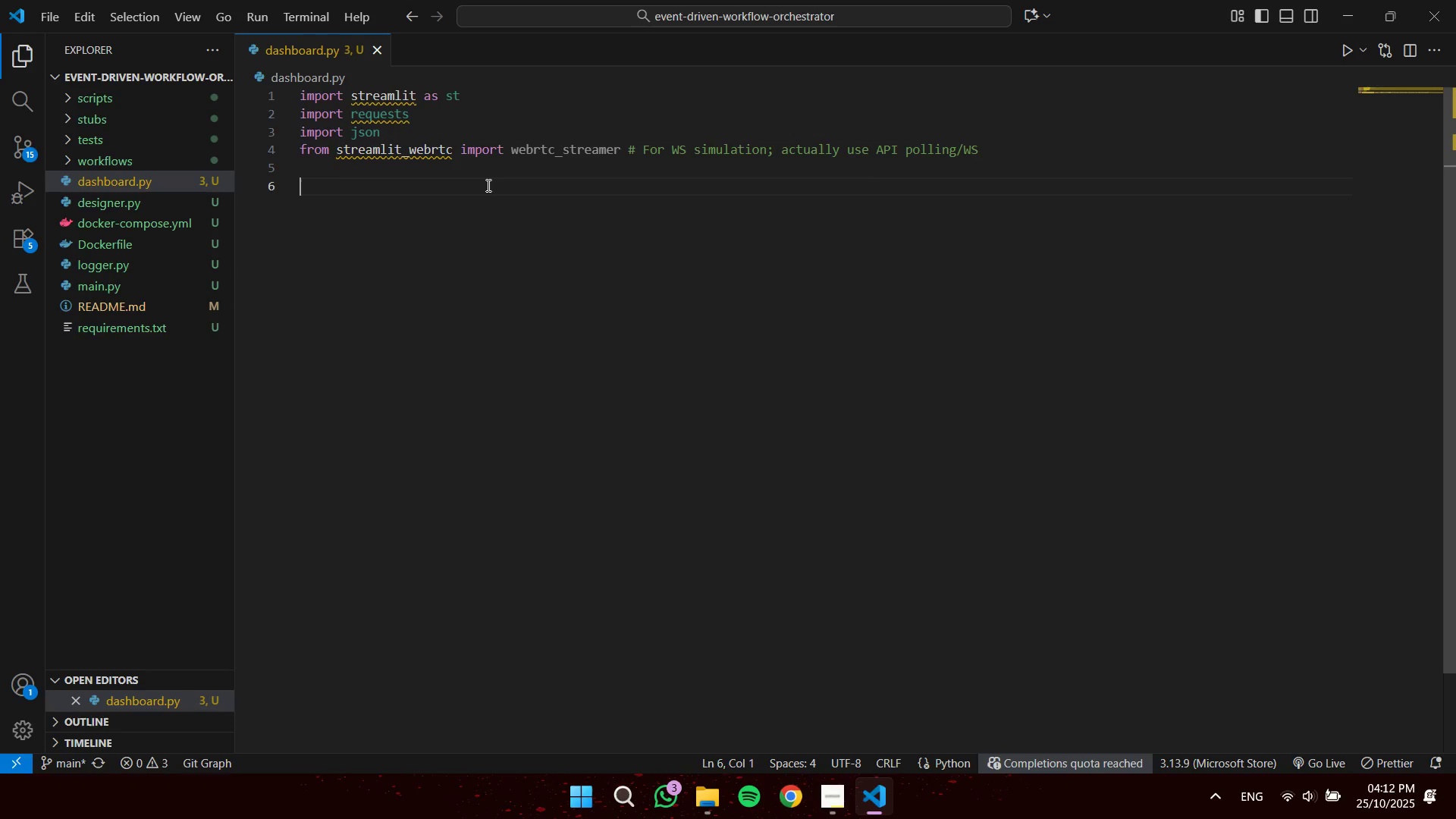 
key(Enter)
 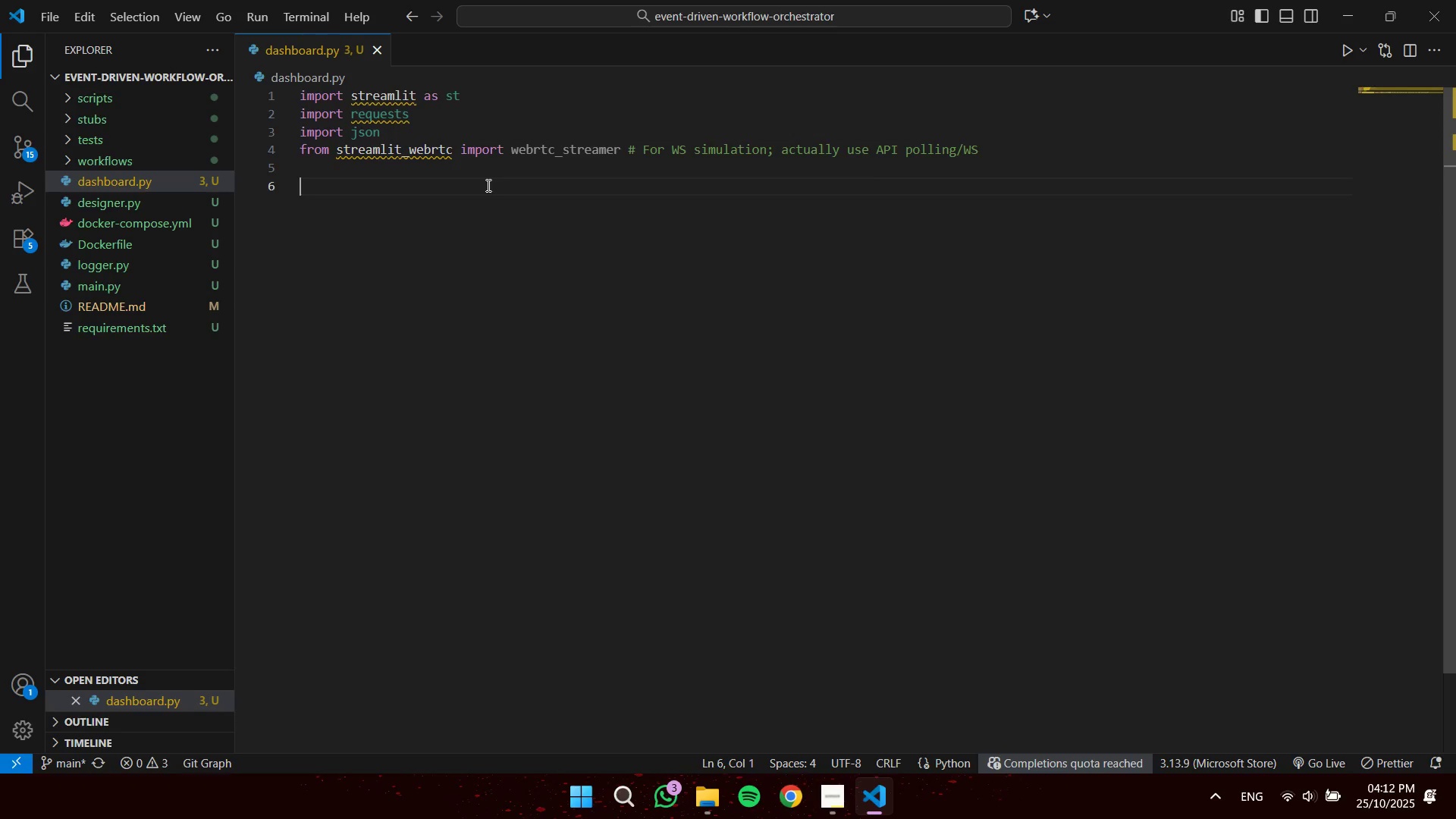 
type(st.title("Realt)
key(Backspace)
type(-Time m)
key(Backspace)
type(Monitoring Dashboard)
 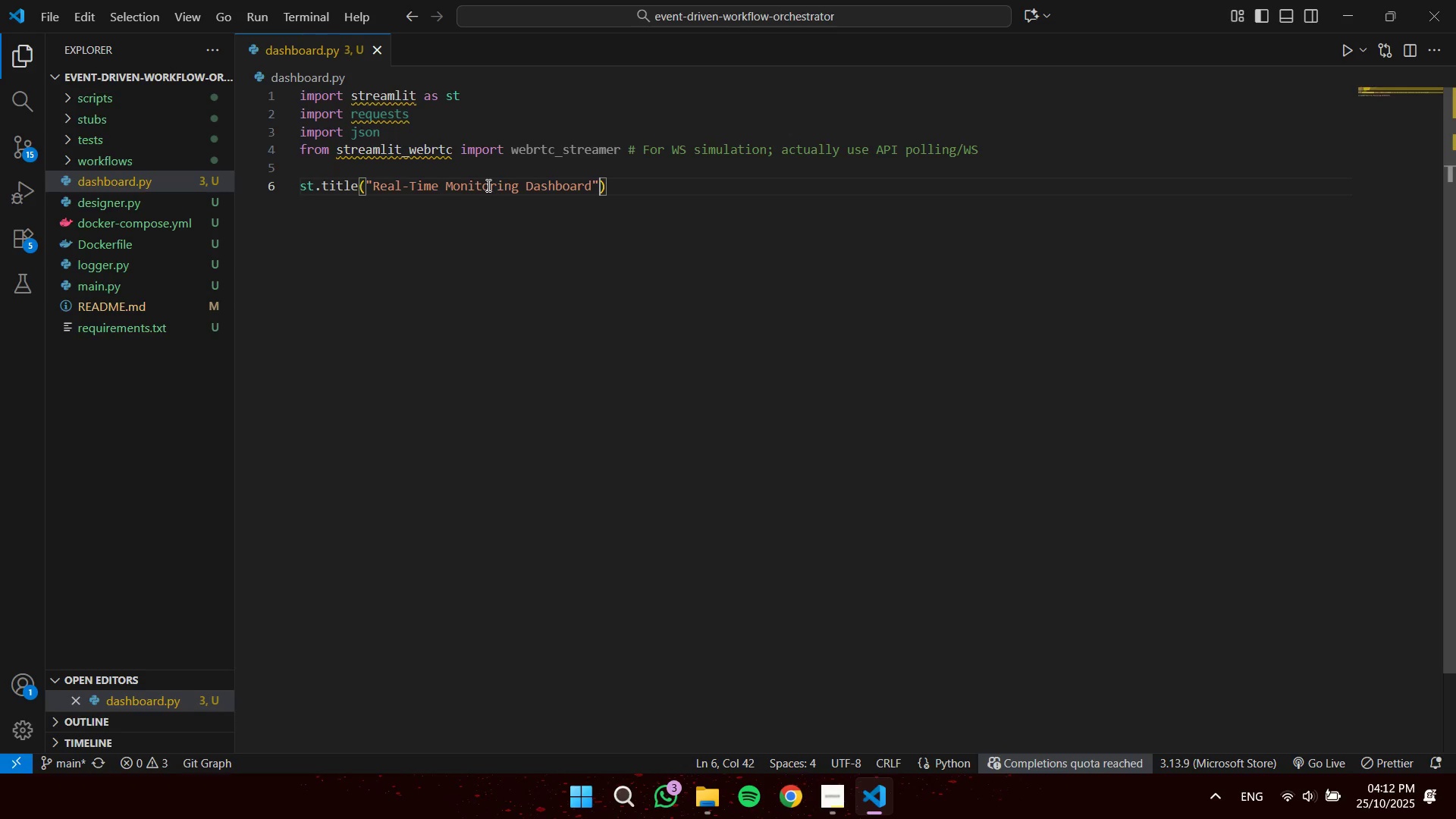 
 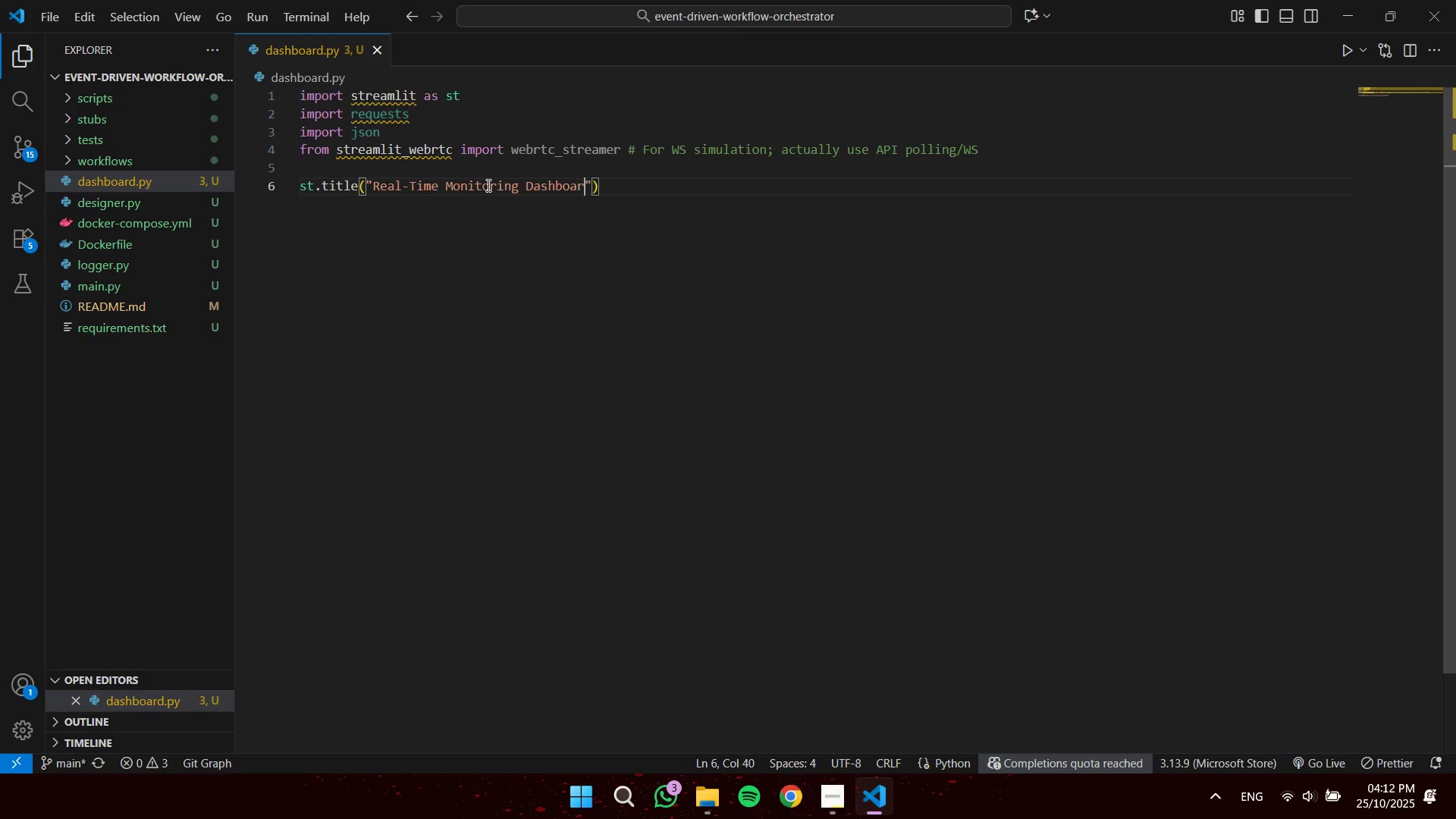 
key(ArrowRight)
 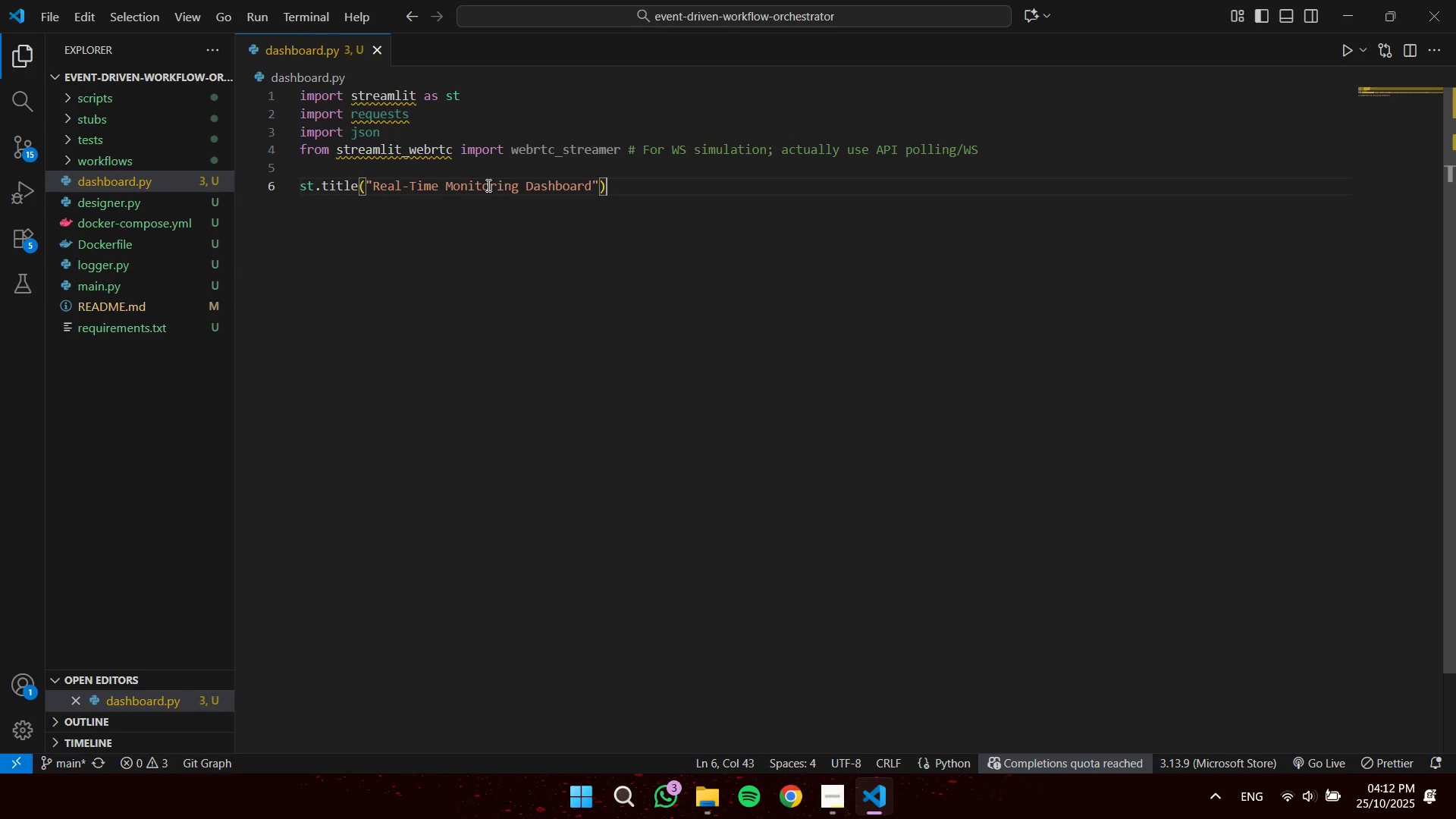 
key(ArrowRight)
 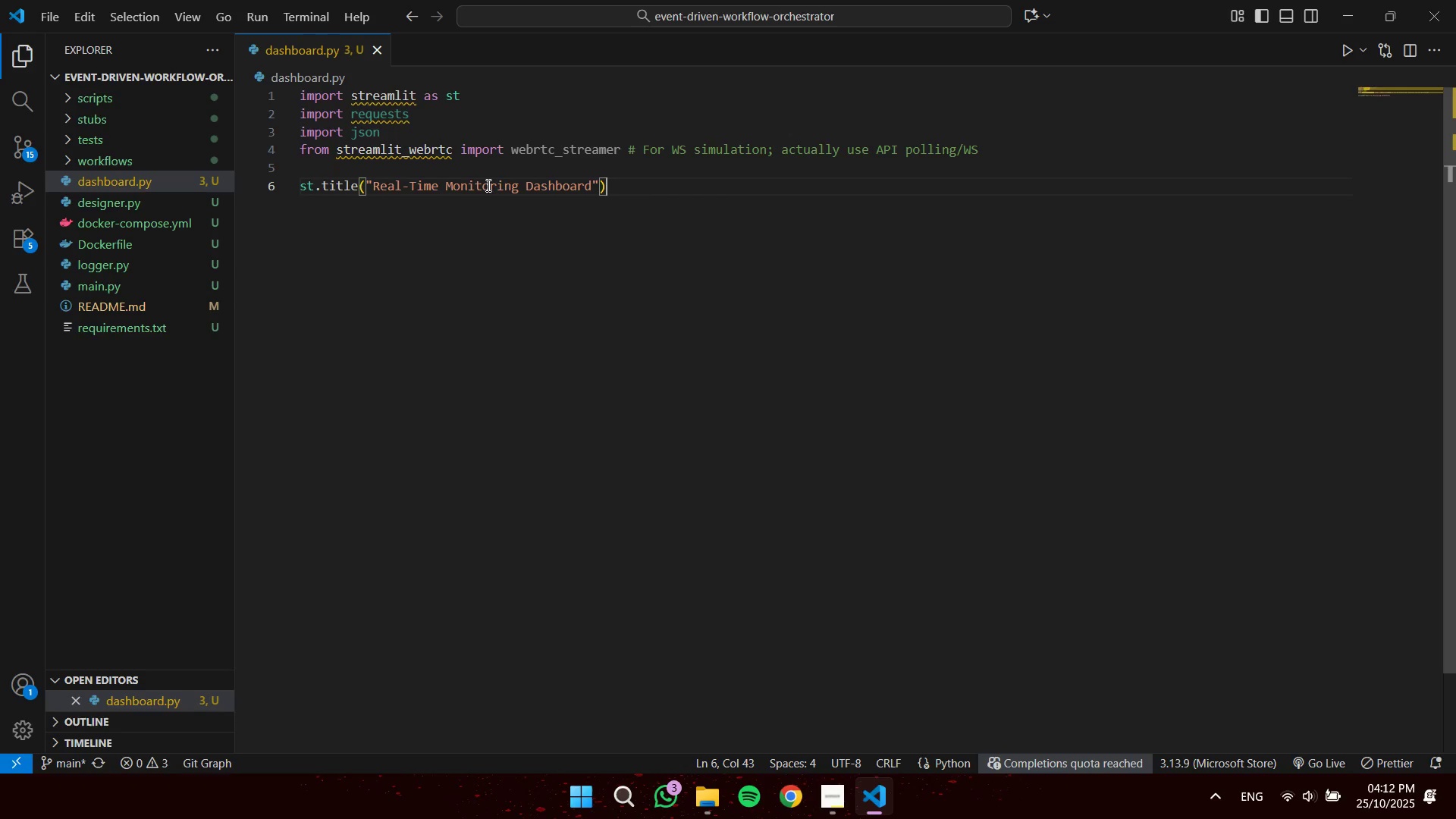 
key(Enter)
 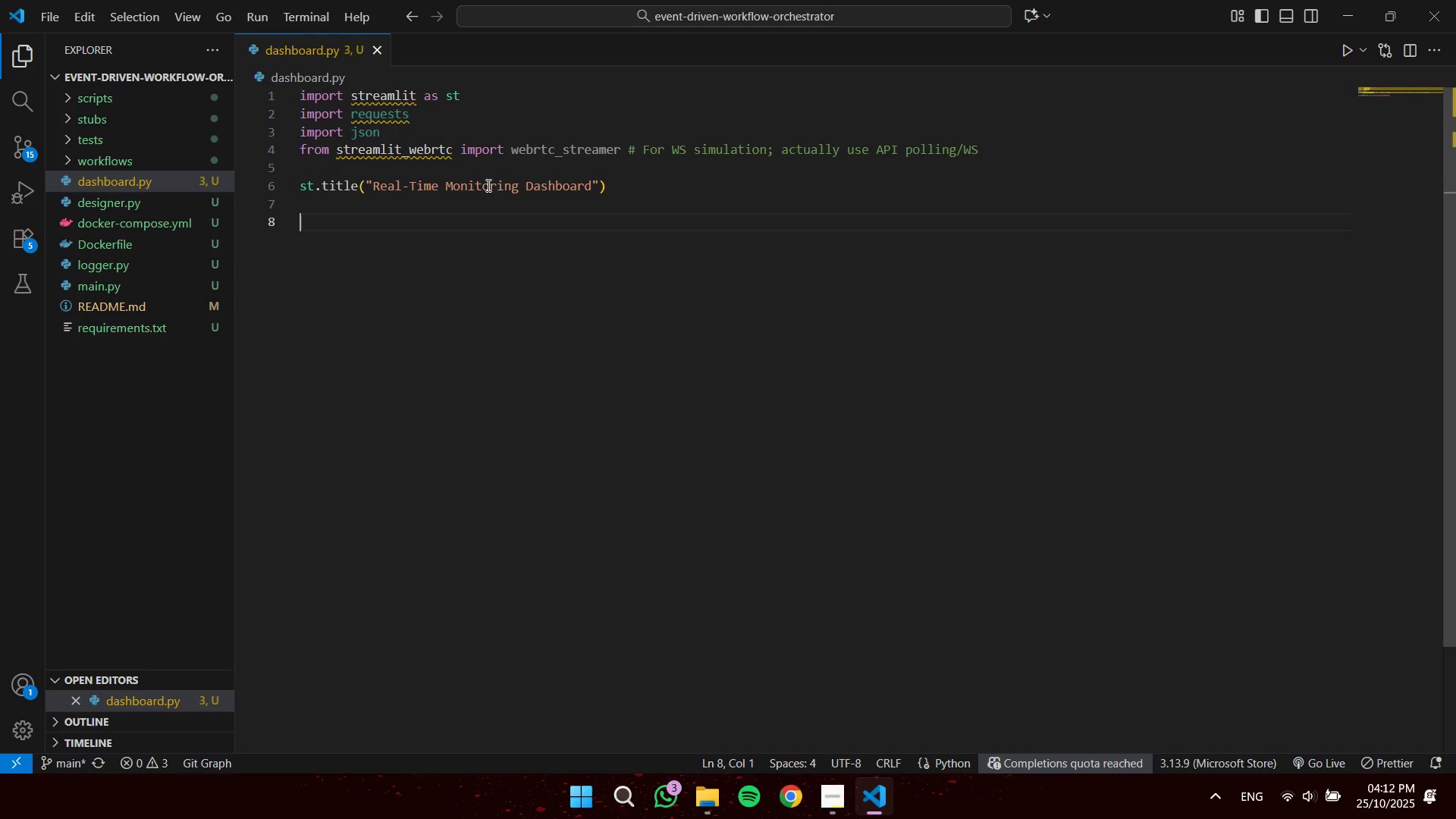 
key(Enter)
 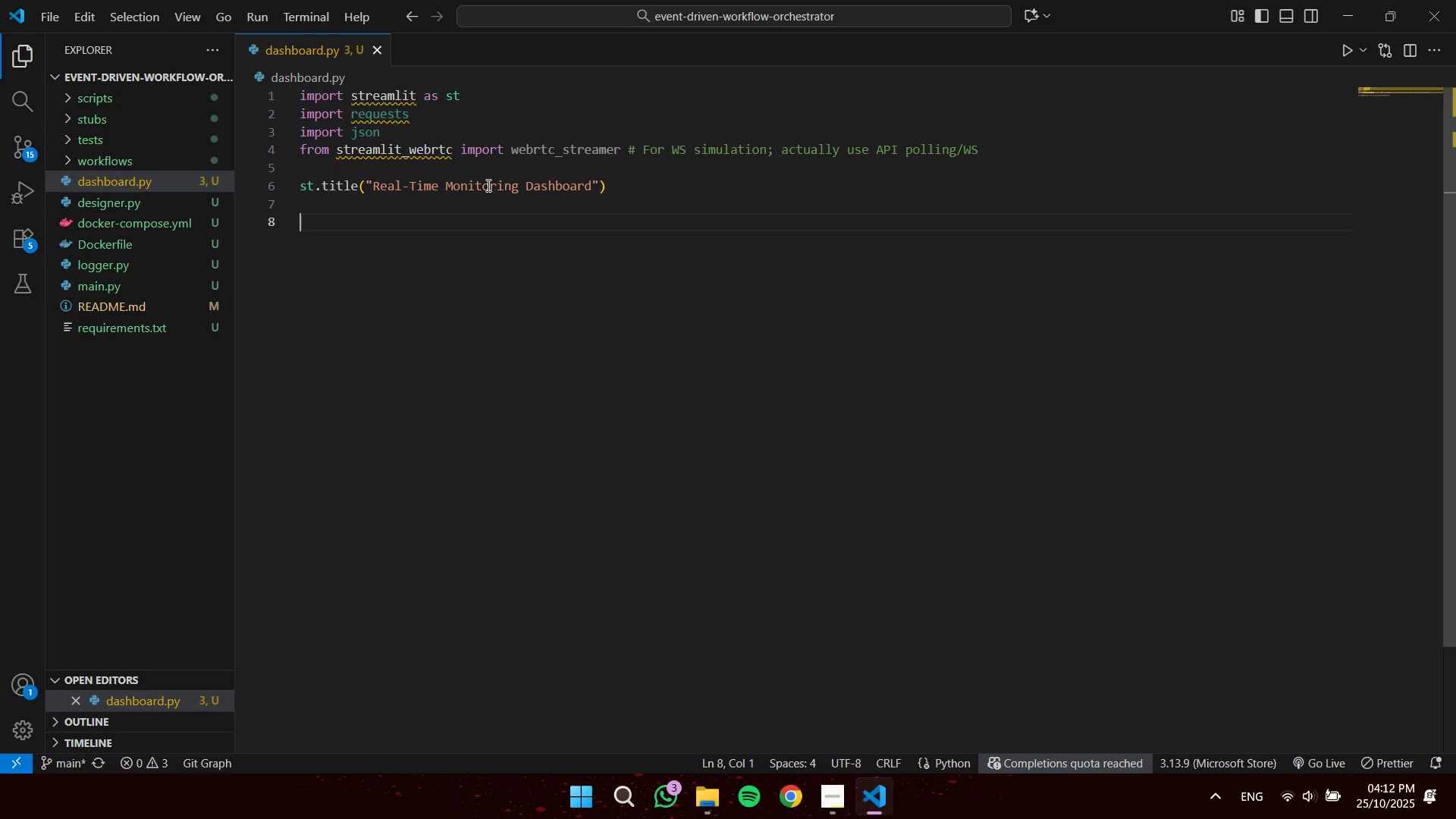 
type(# Tabs)
 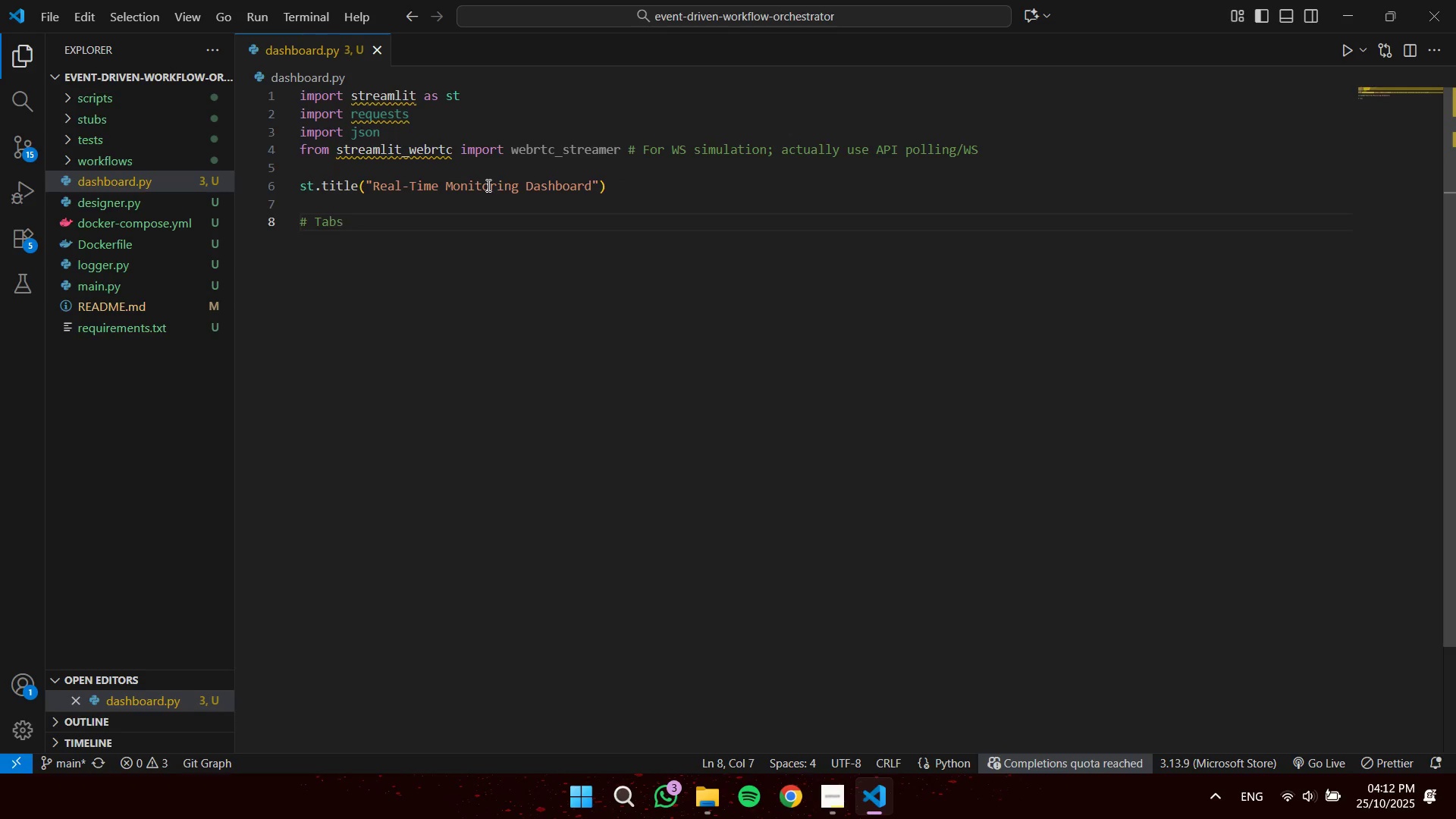 
key(Enter)
 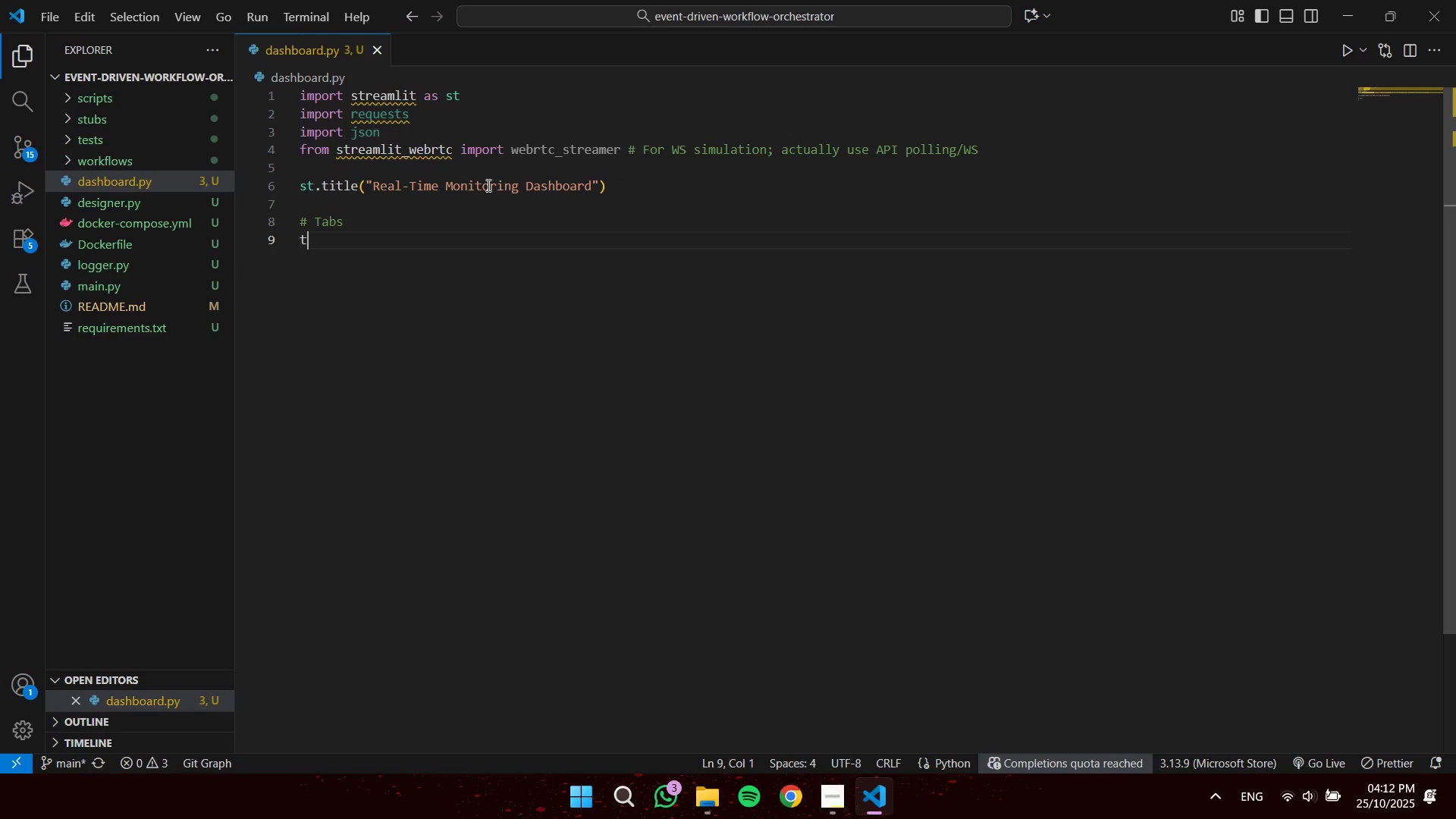 
type(tab1, tab2, tab3 = st.tabs(["ac)
key(Backspace)
key(Backspace)
type(Active Runs)
 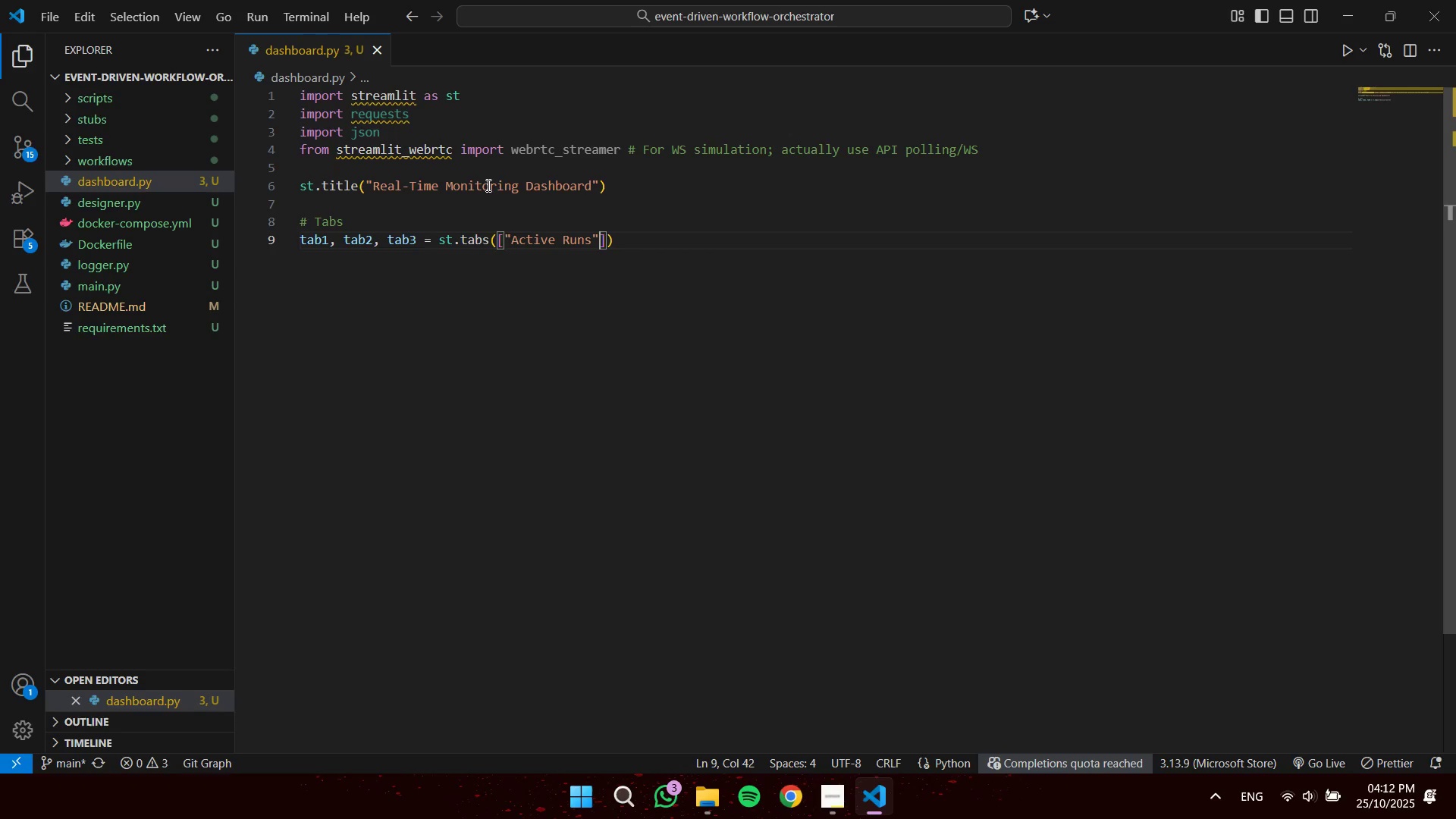 
 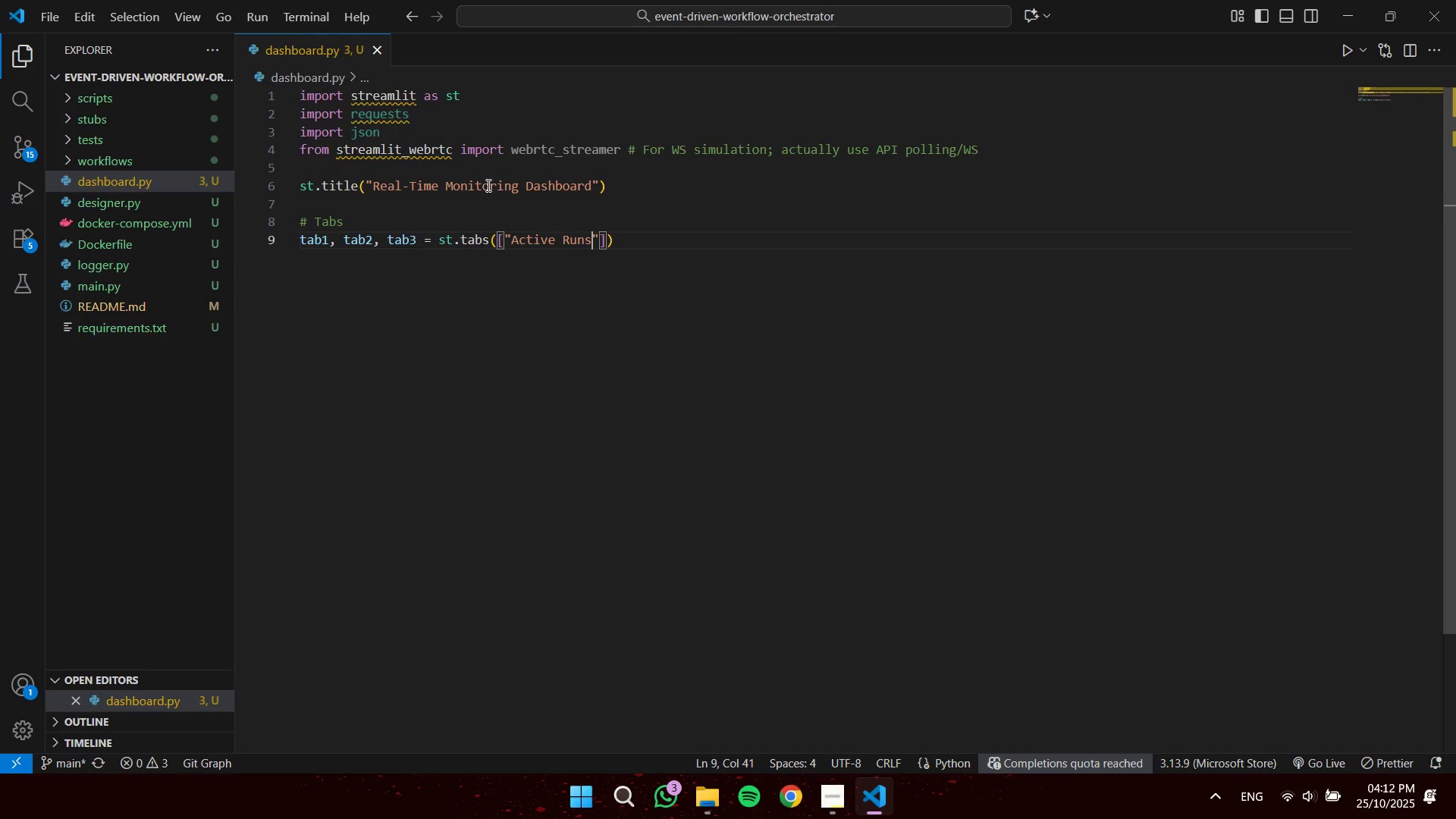 
key(ArrowRight)
 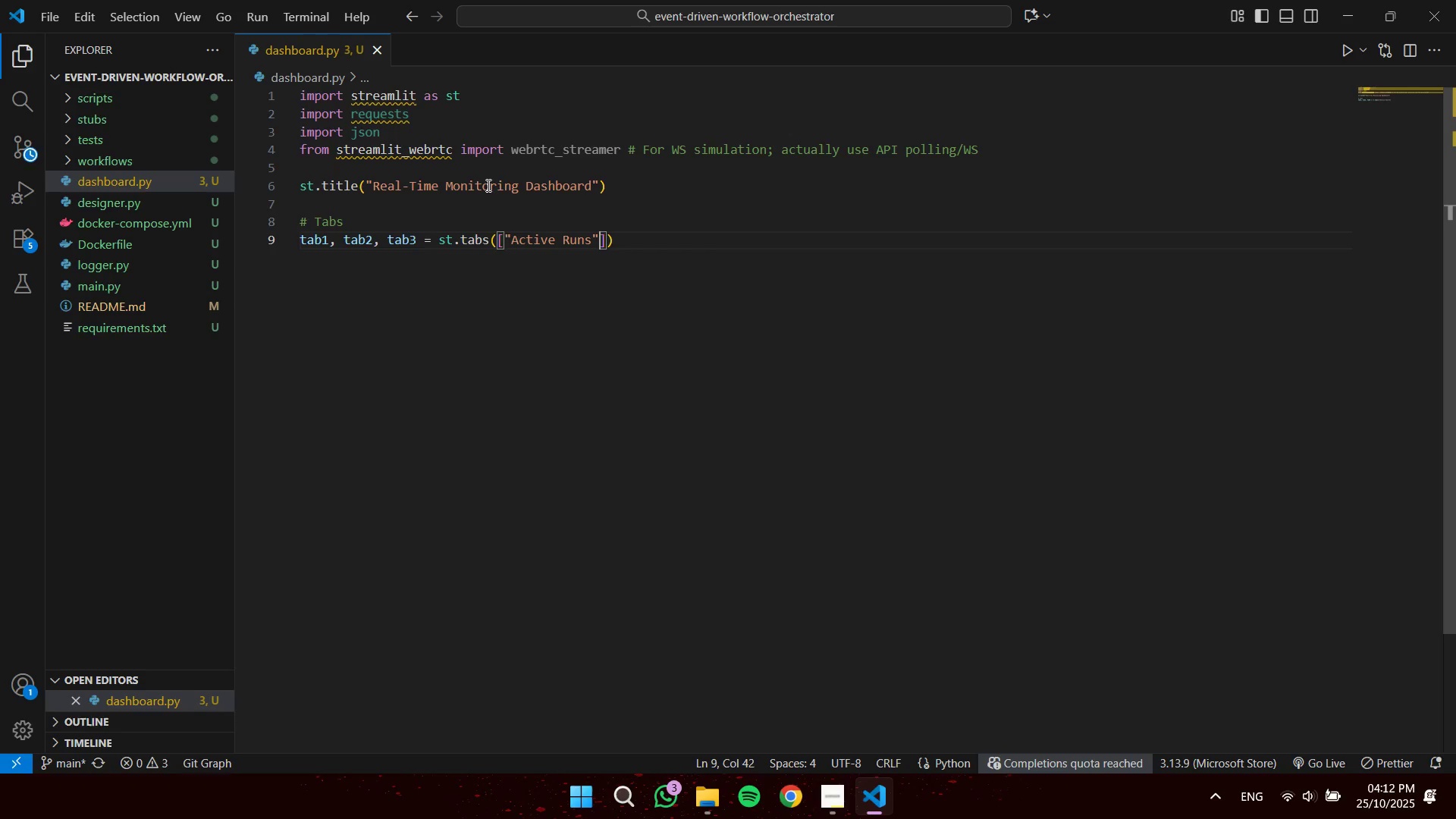 
key(ArrowRight)
 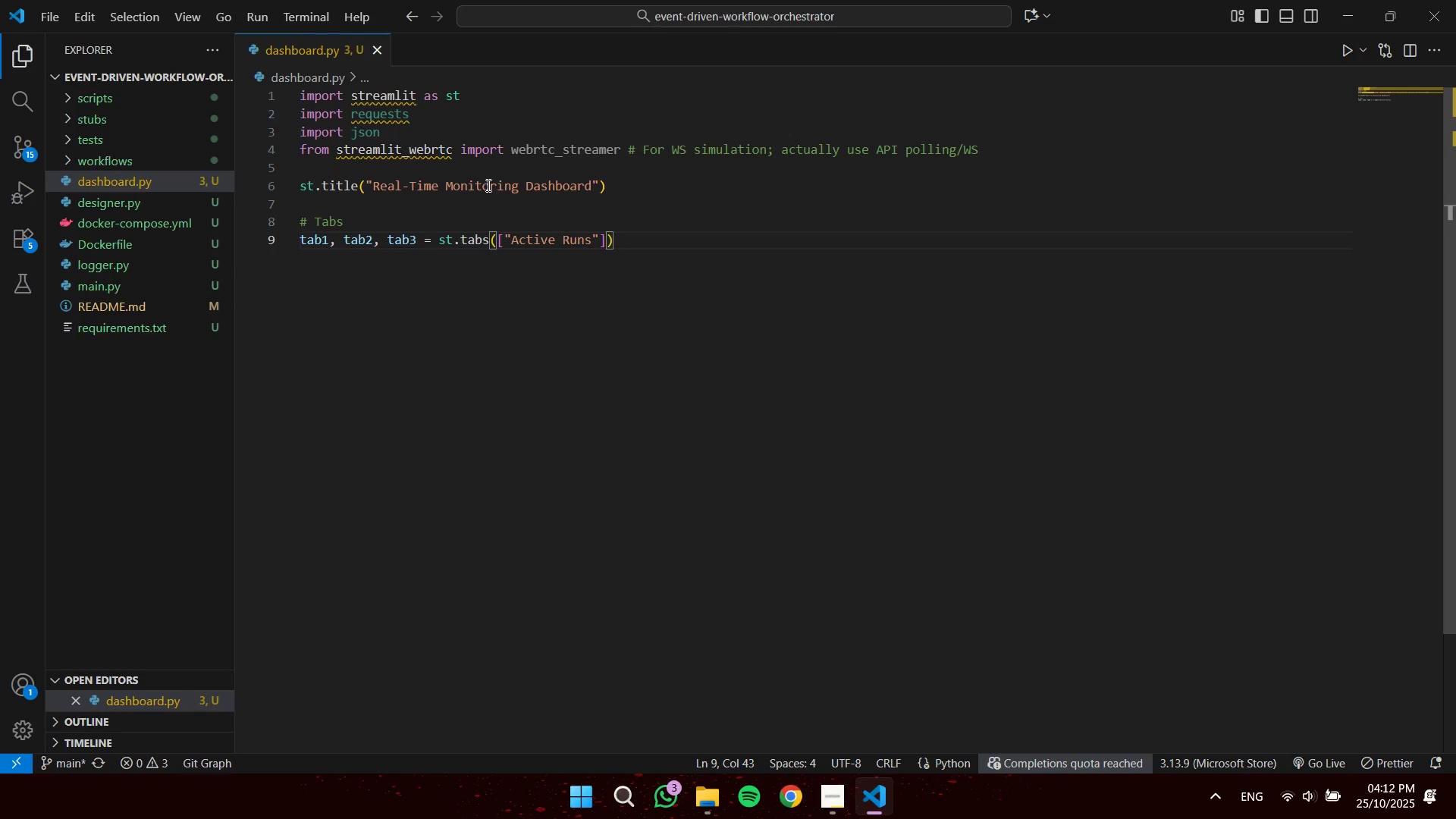 
key(ArrowLeft)
 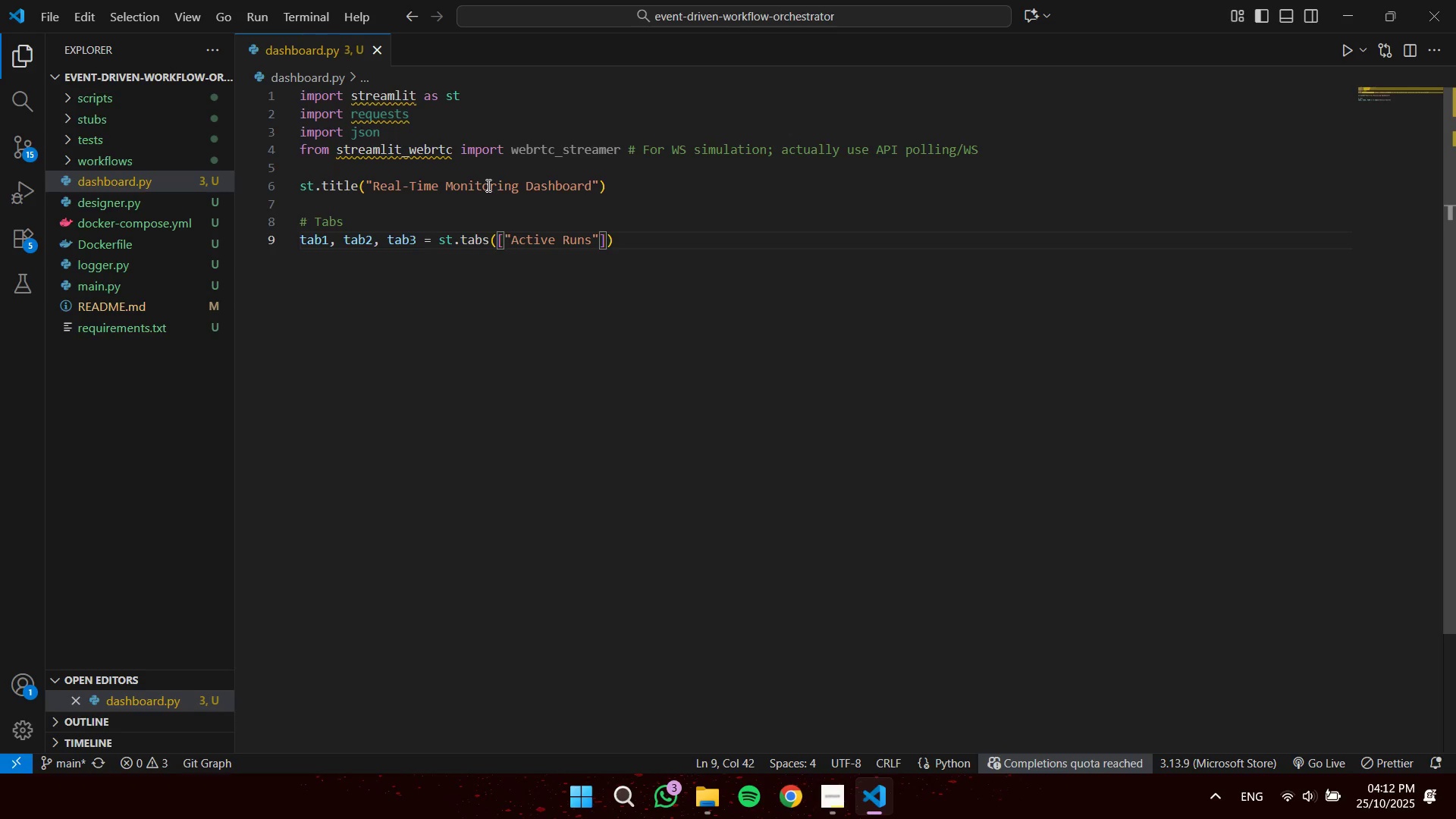 
key(Comma)
 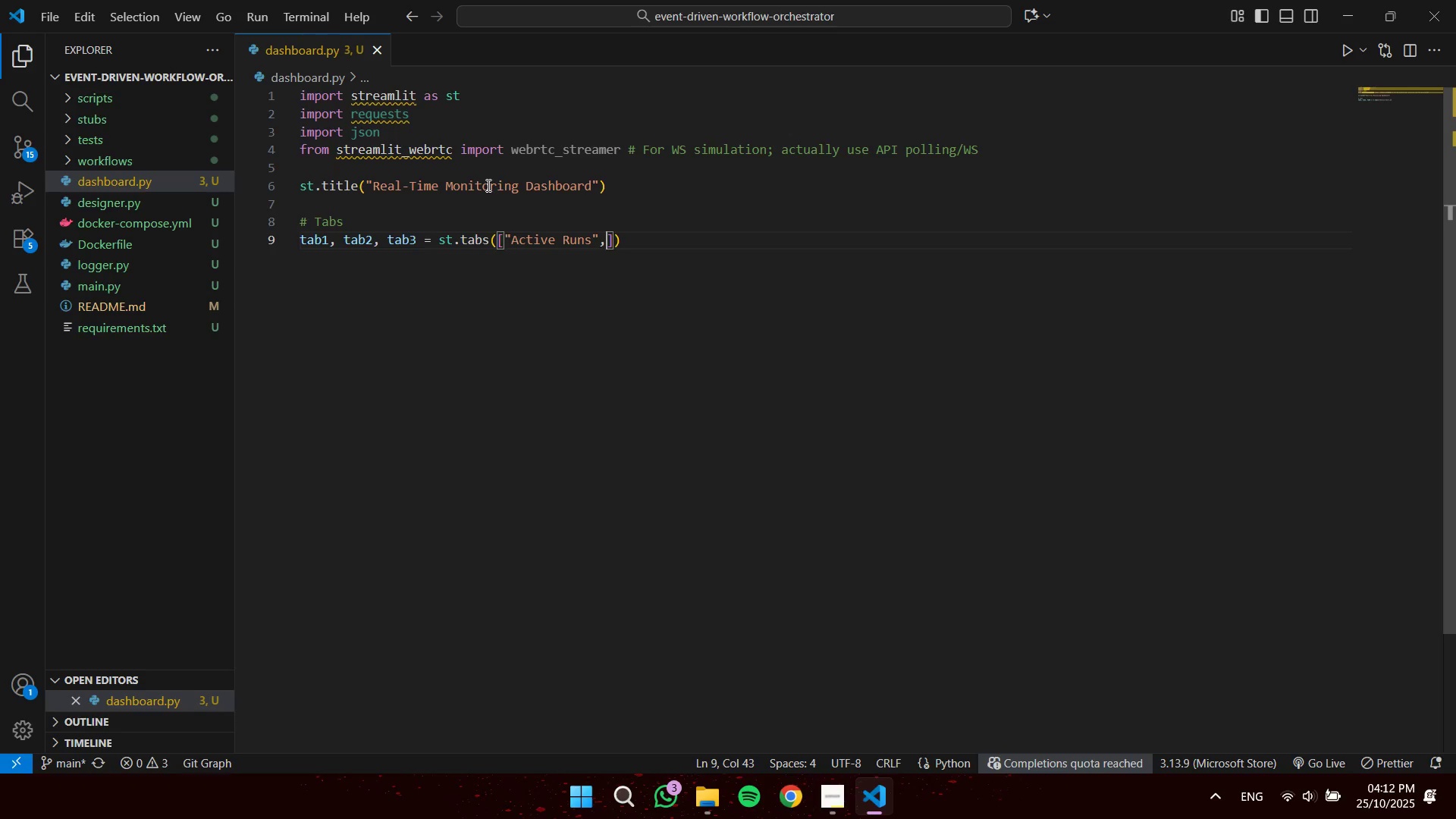 
key(Space)
 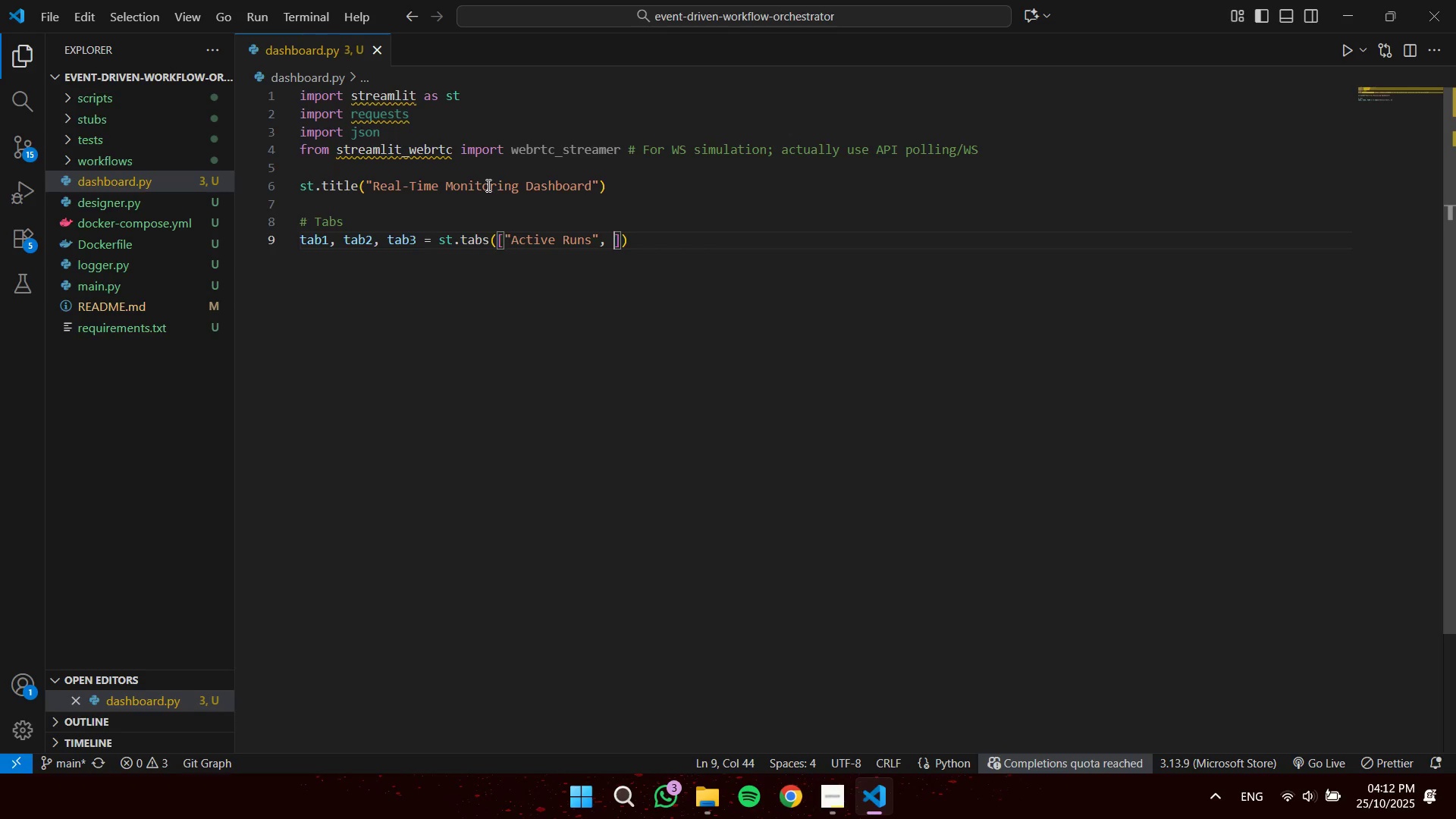 
type("Alerts)
 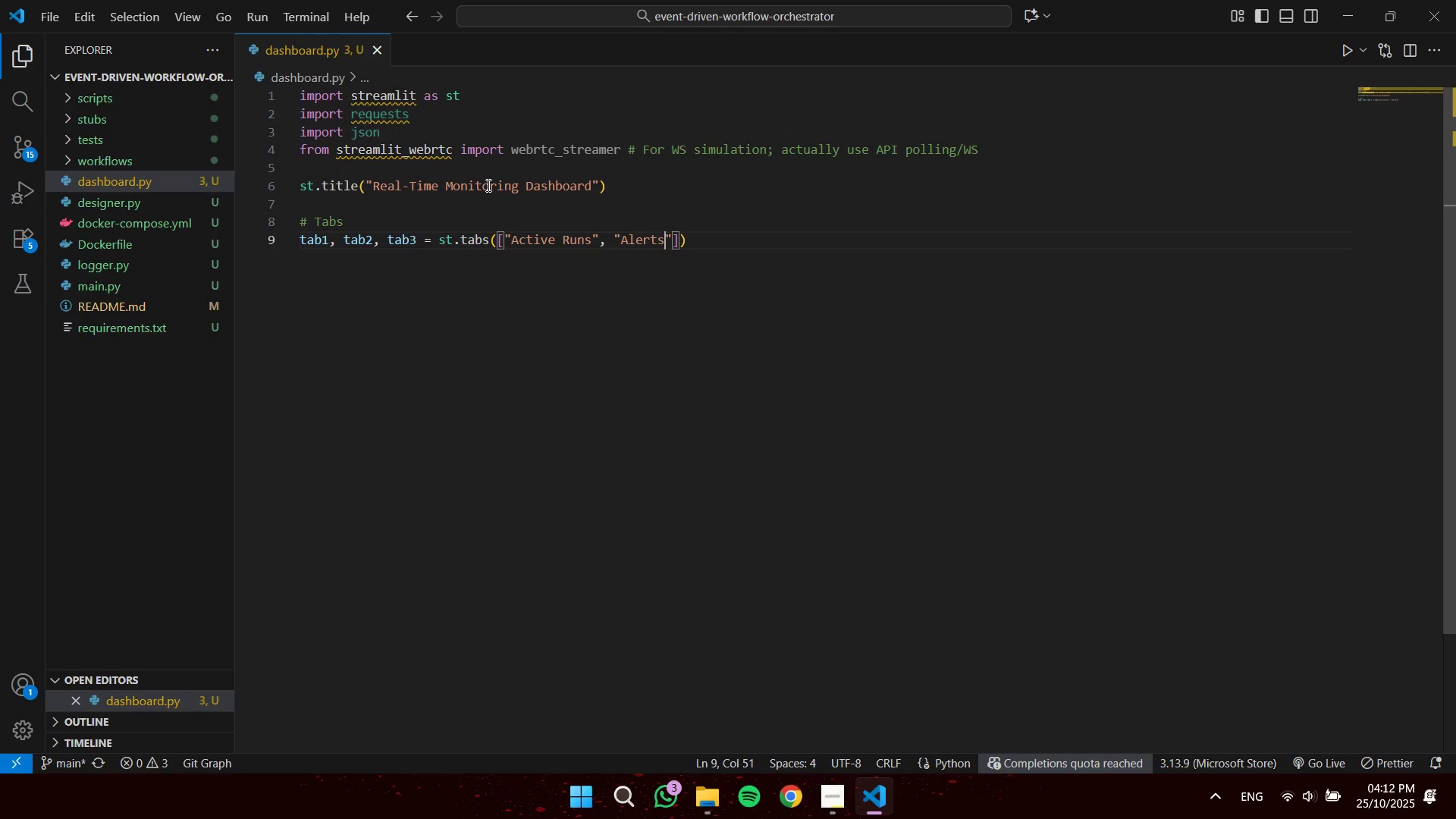 
key(ArrowRight)
 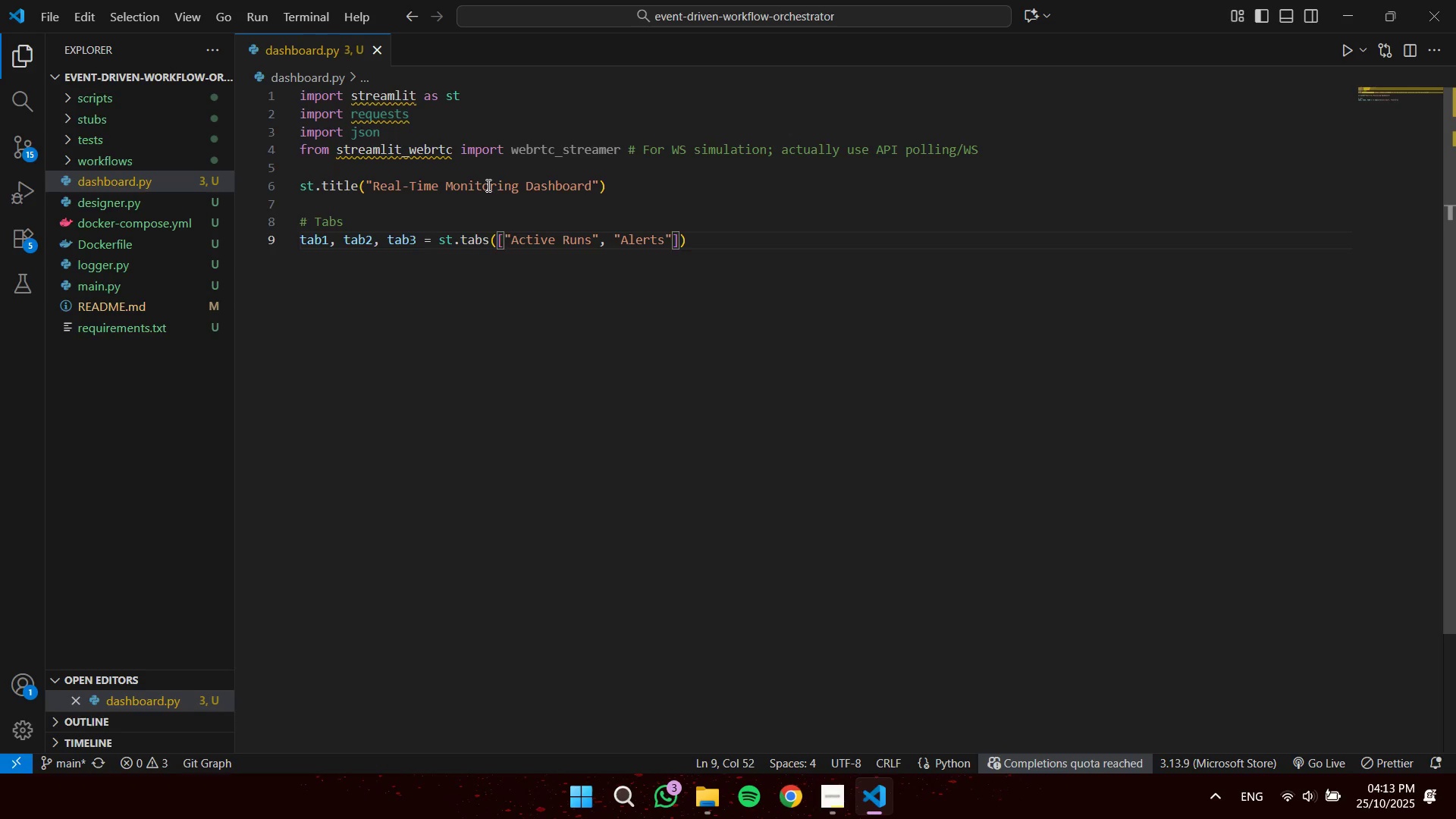 
type(, "Logs)
 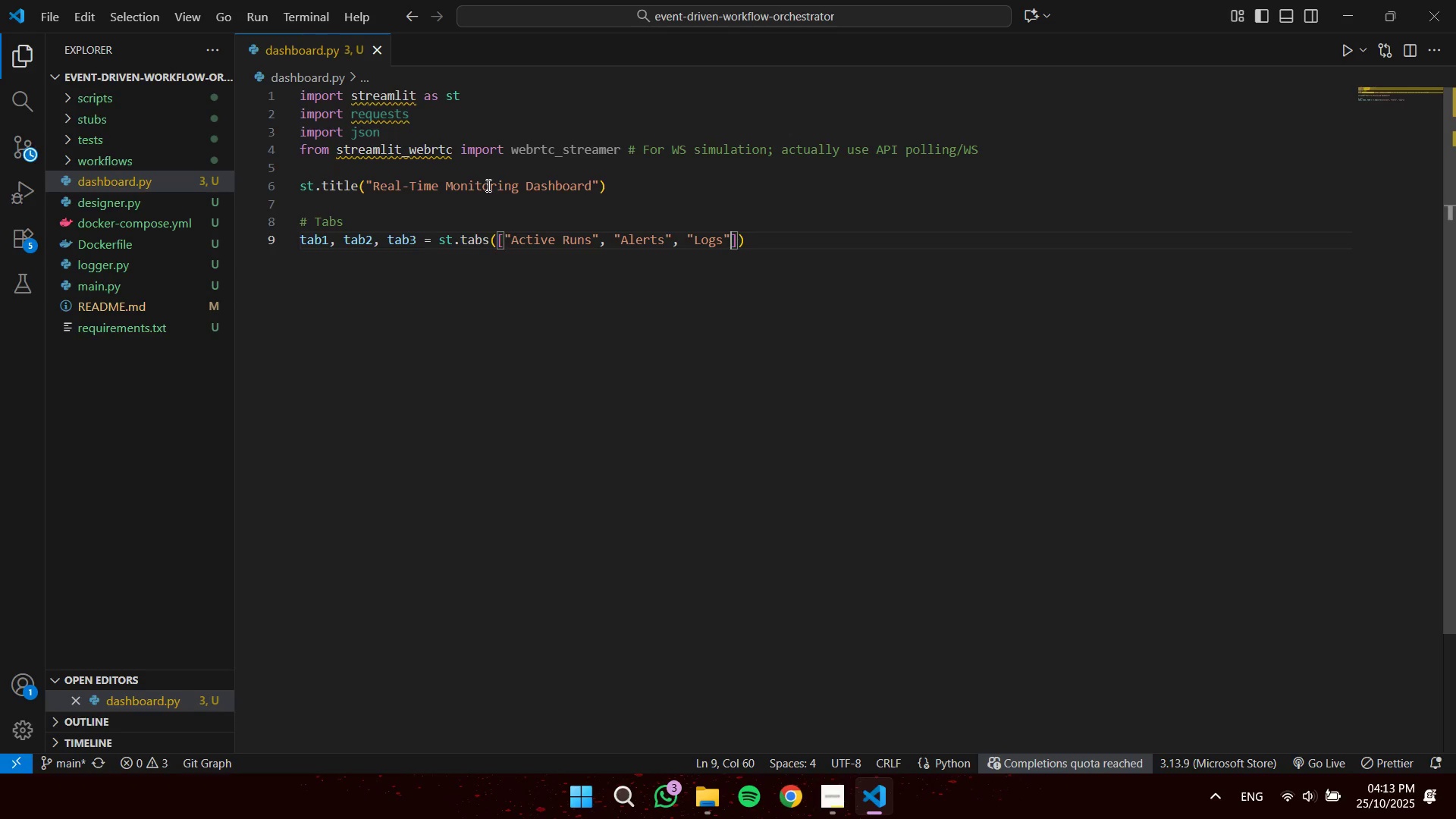 
 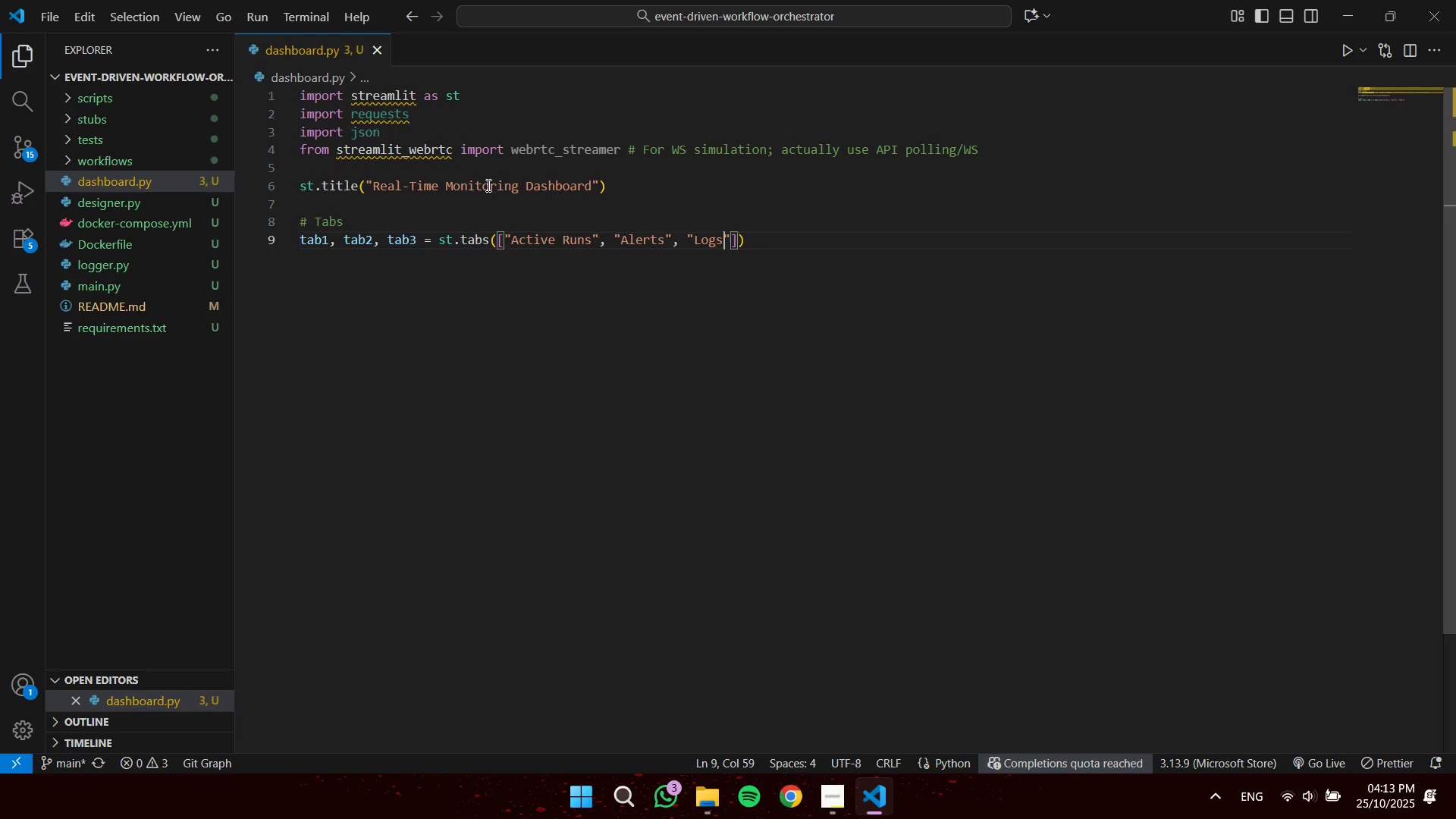 
key(ArrowRight)
 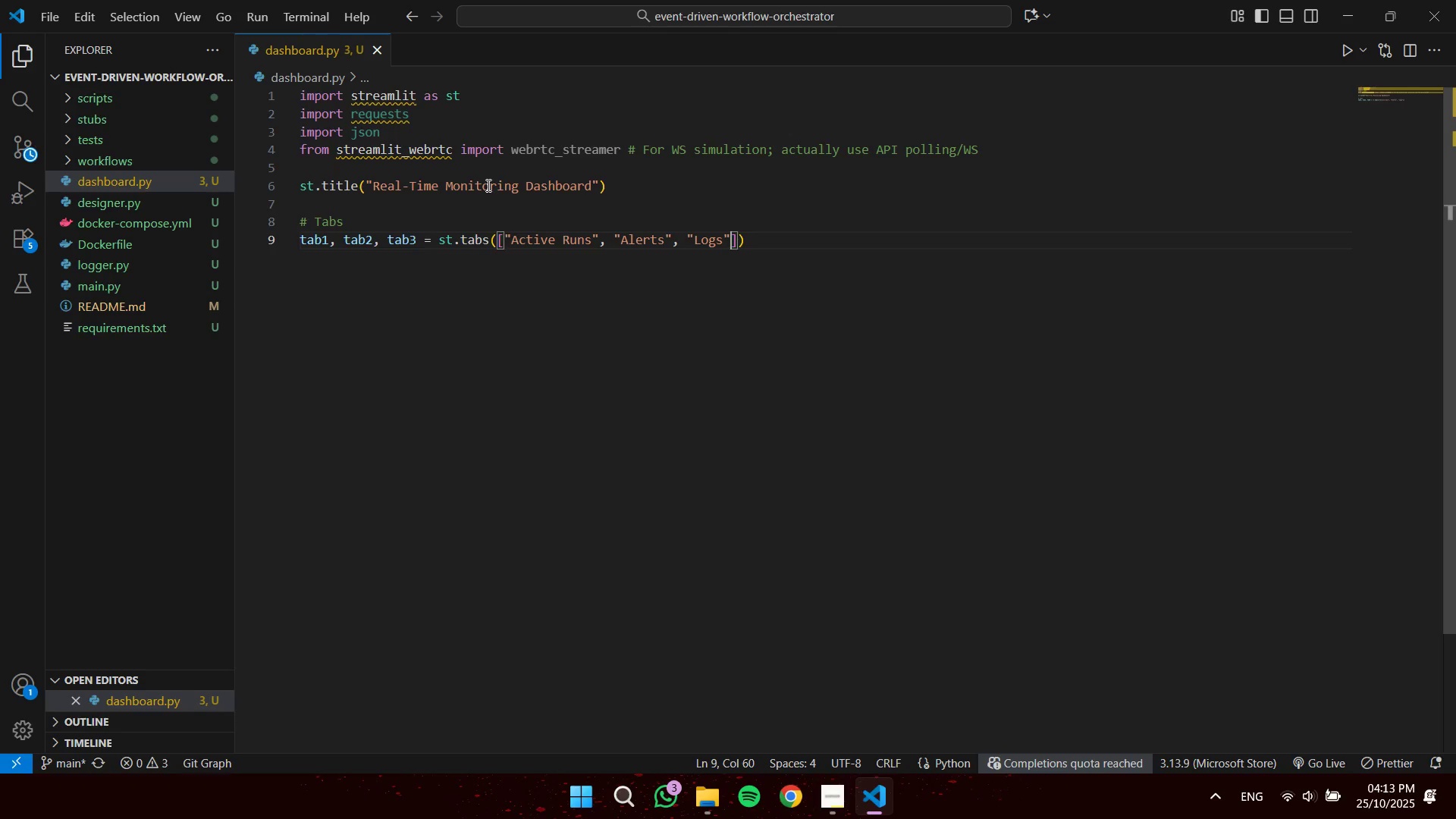 
key(ArrowRight)
 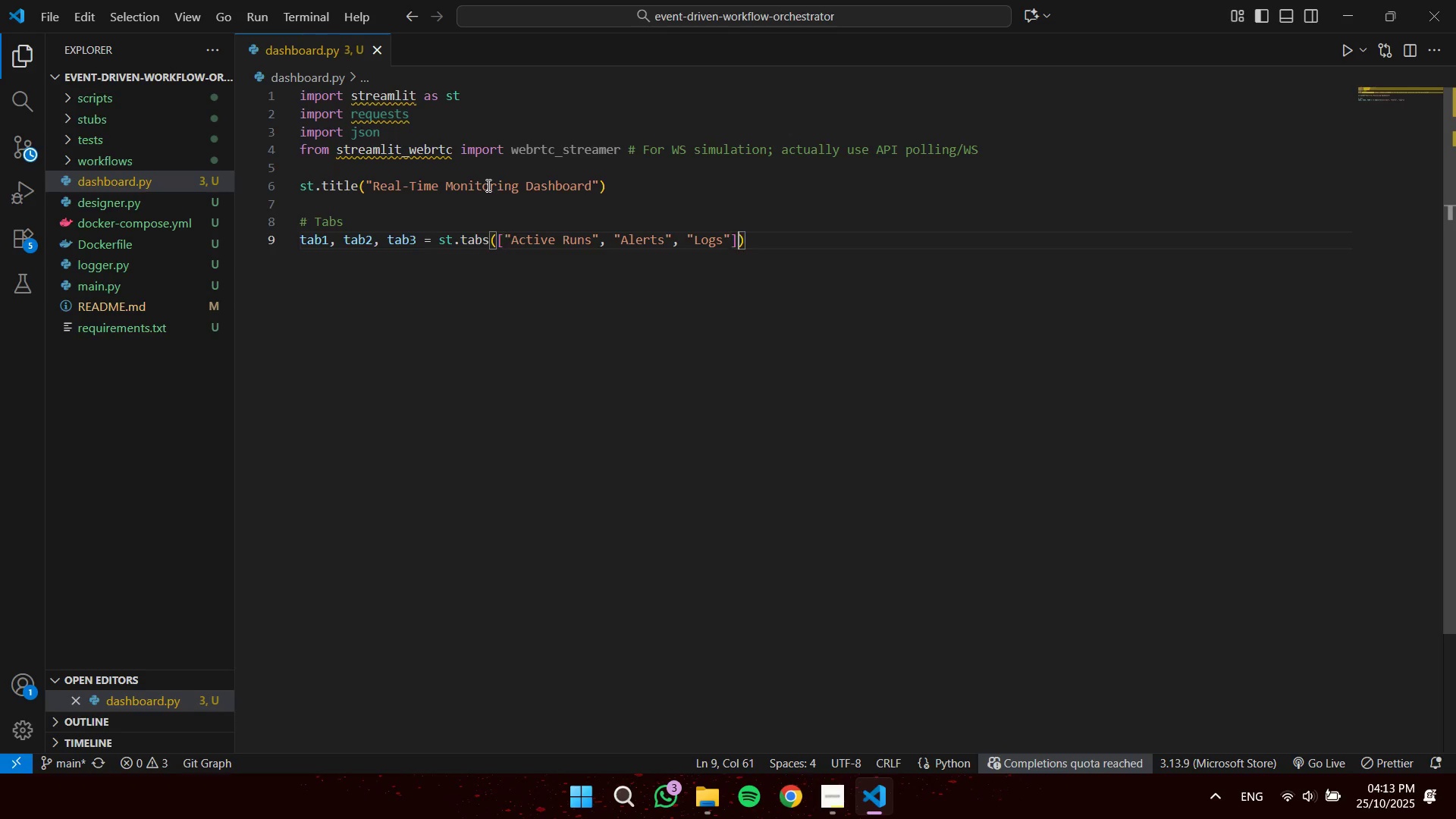 
key(ArrowRight)
 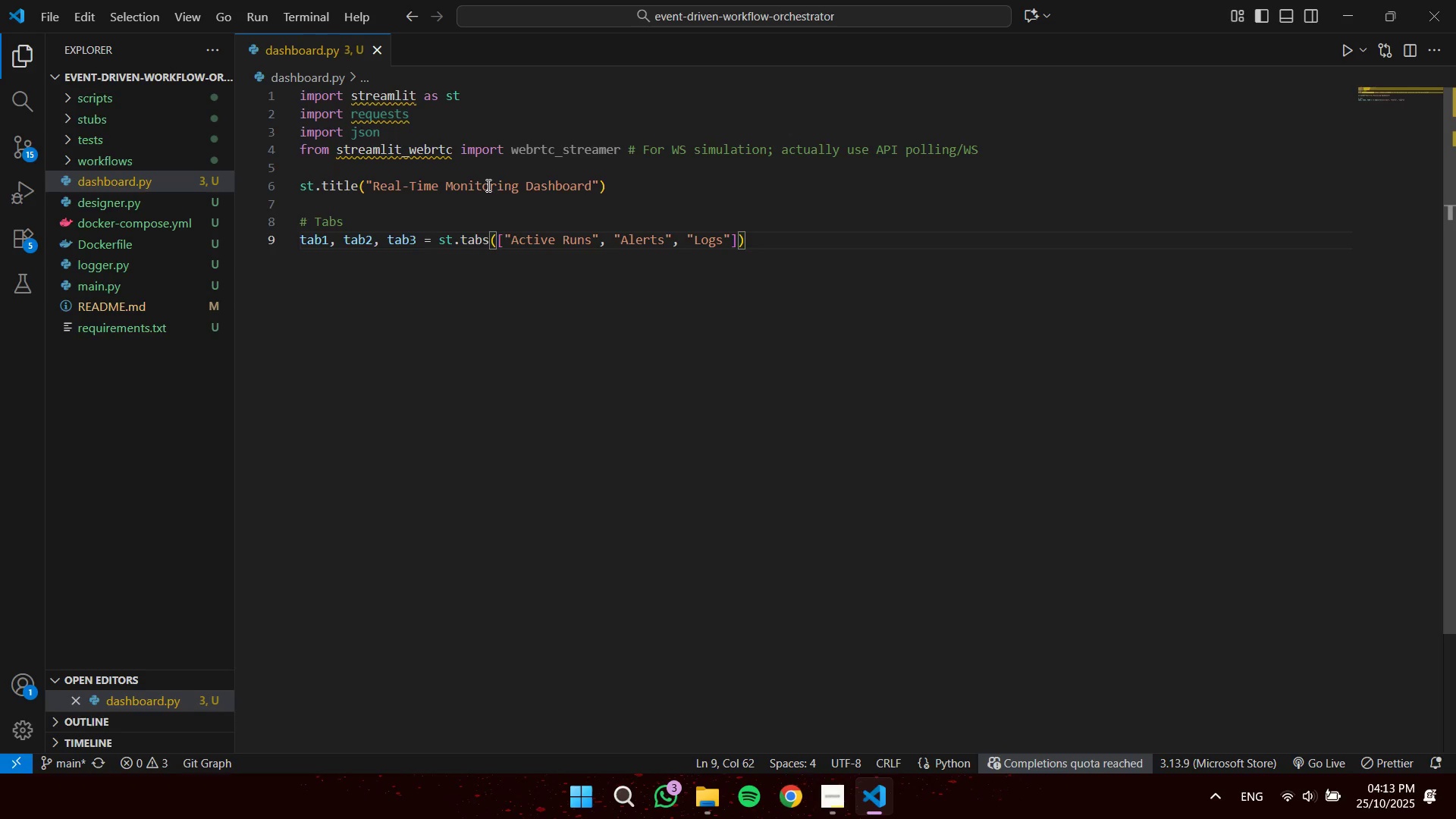 
key(Enter)
 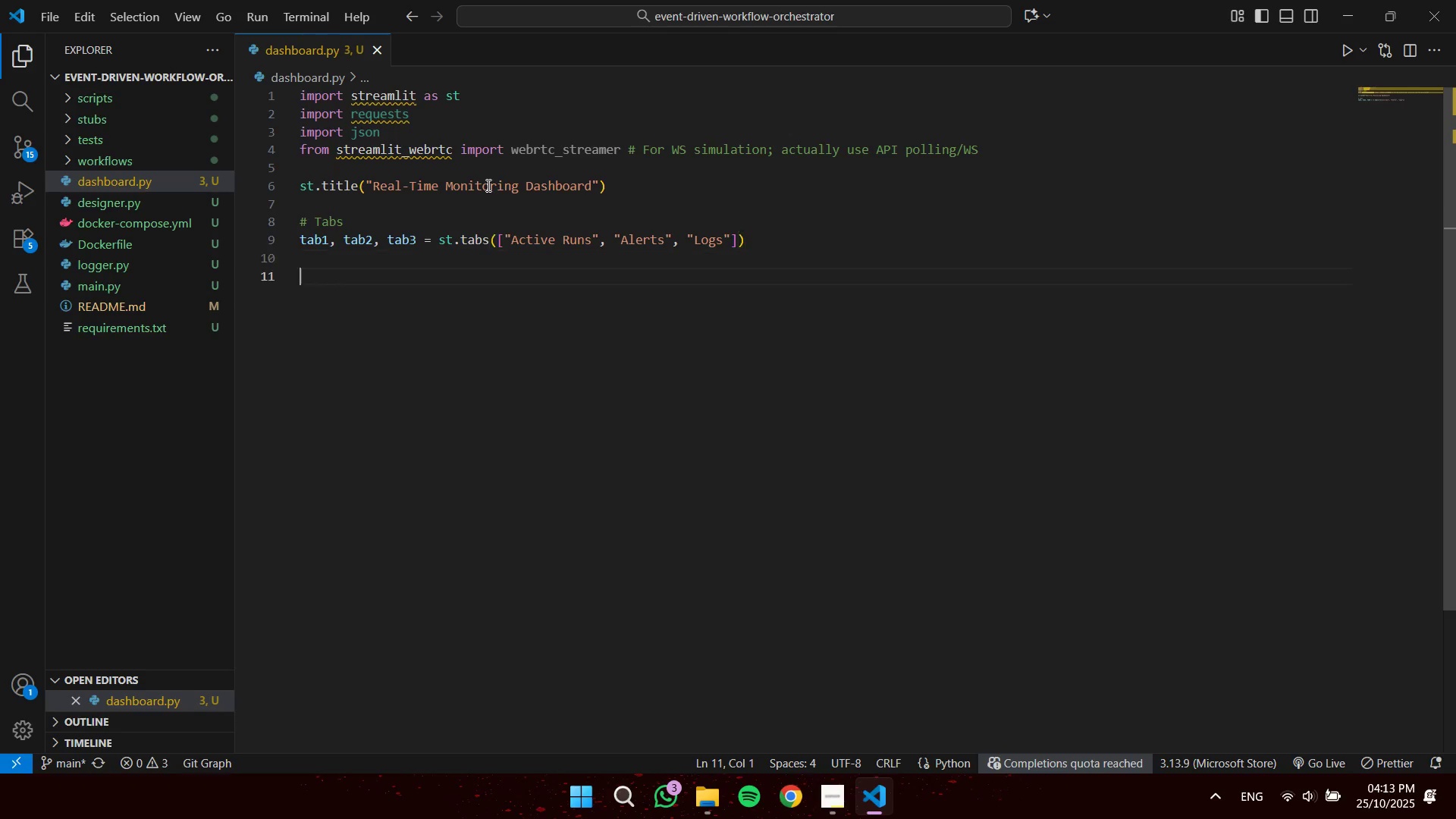 
key(Enter)
 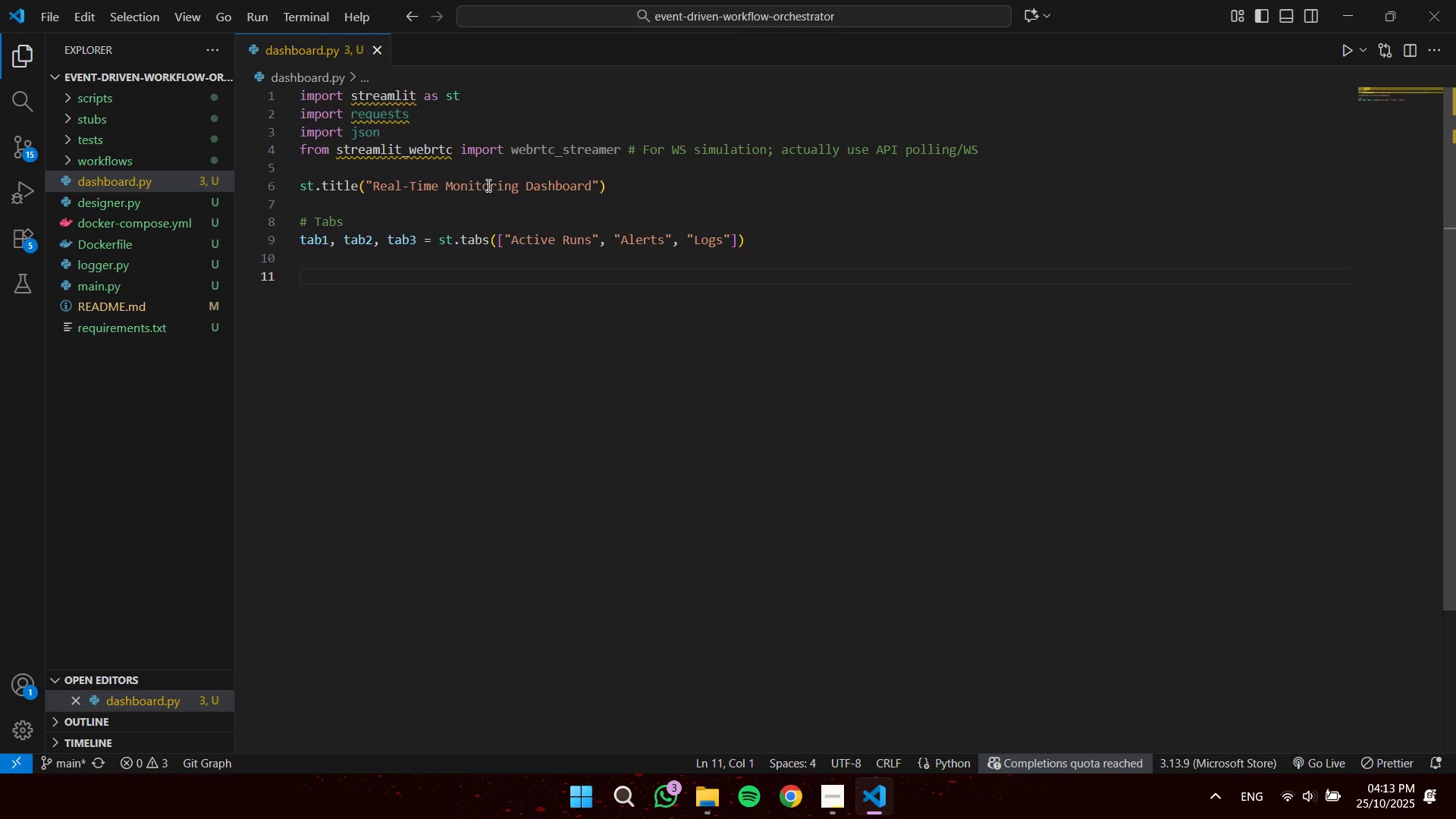 
type(with tab)
 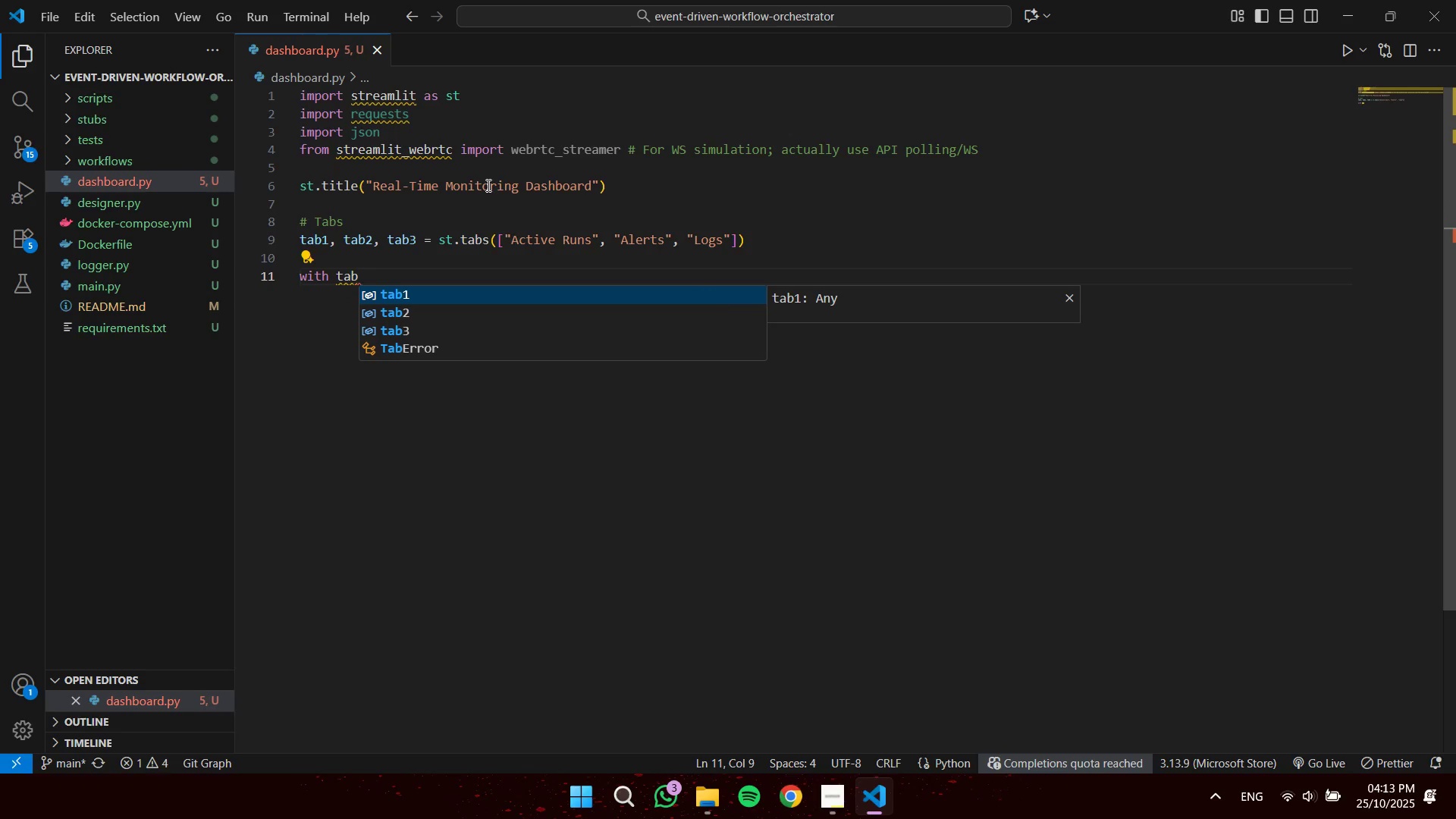 
key(Enter)
 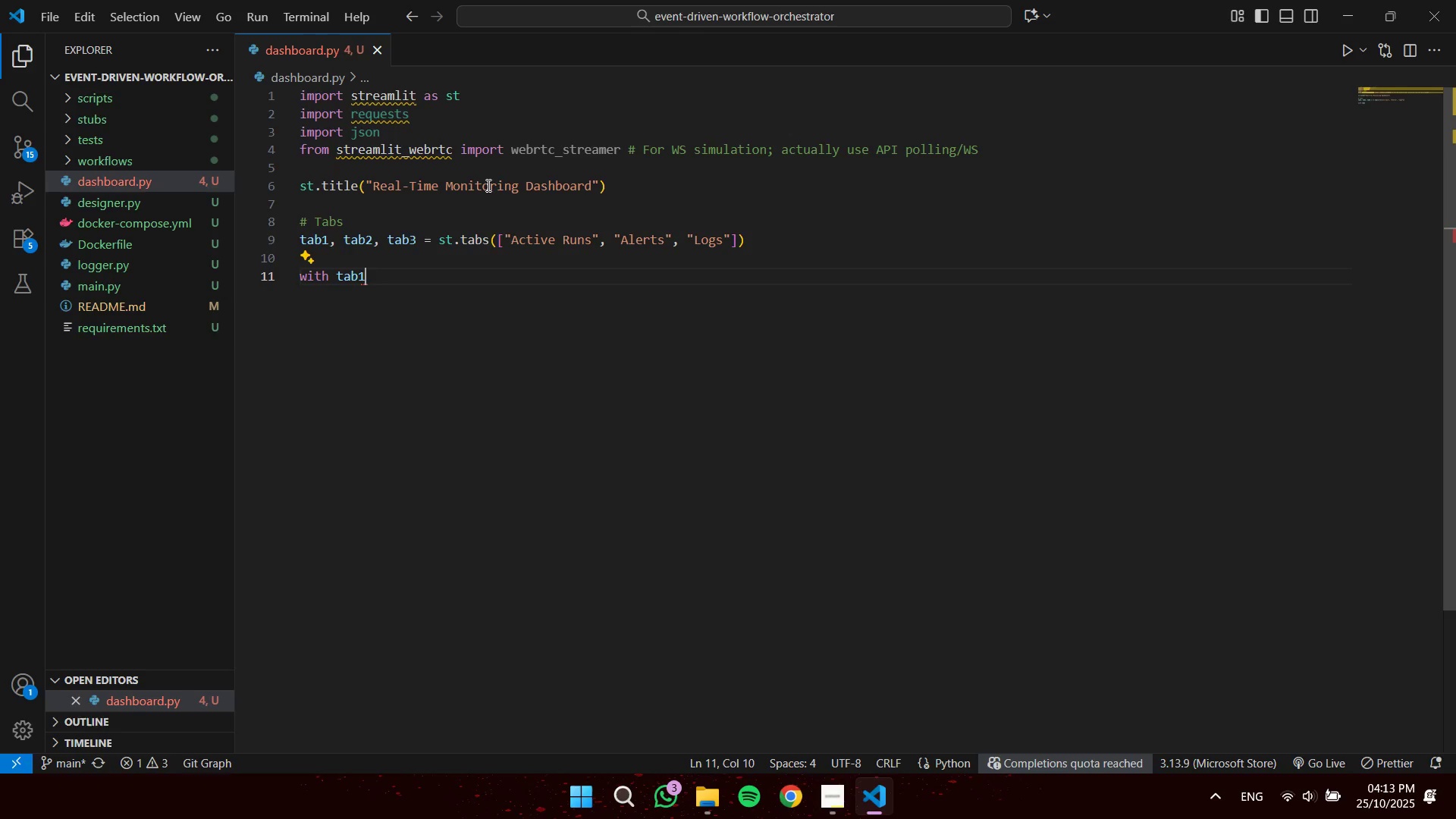 
key(Shift+Semicolon)
 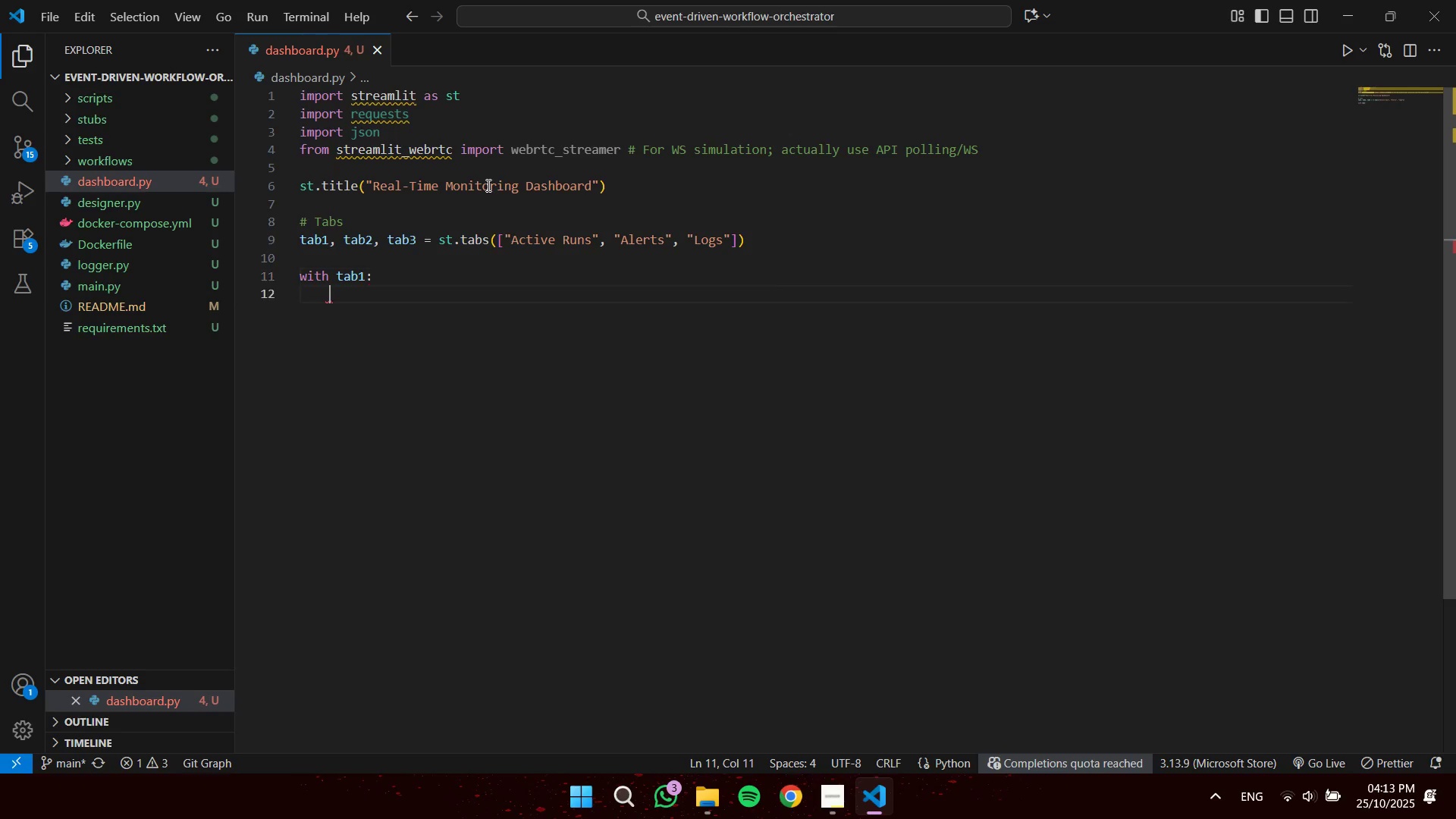 
key(Enter)
 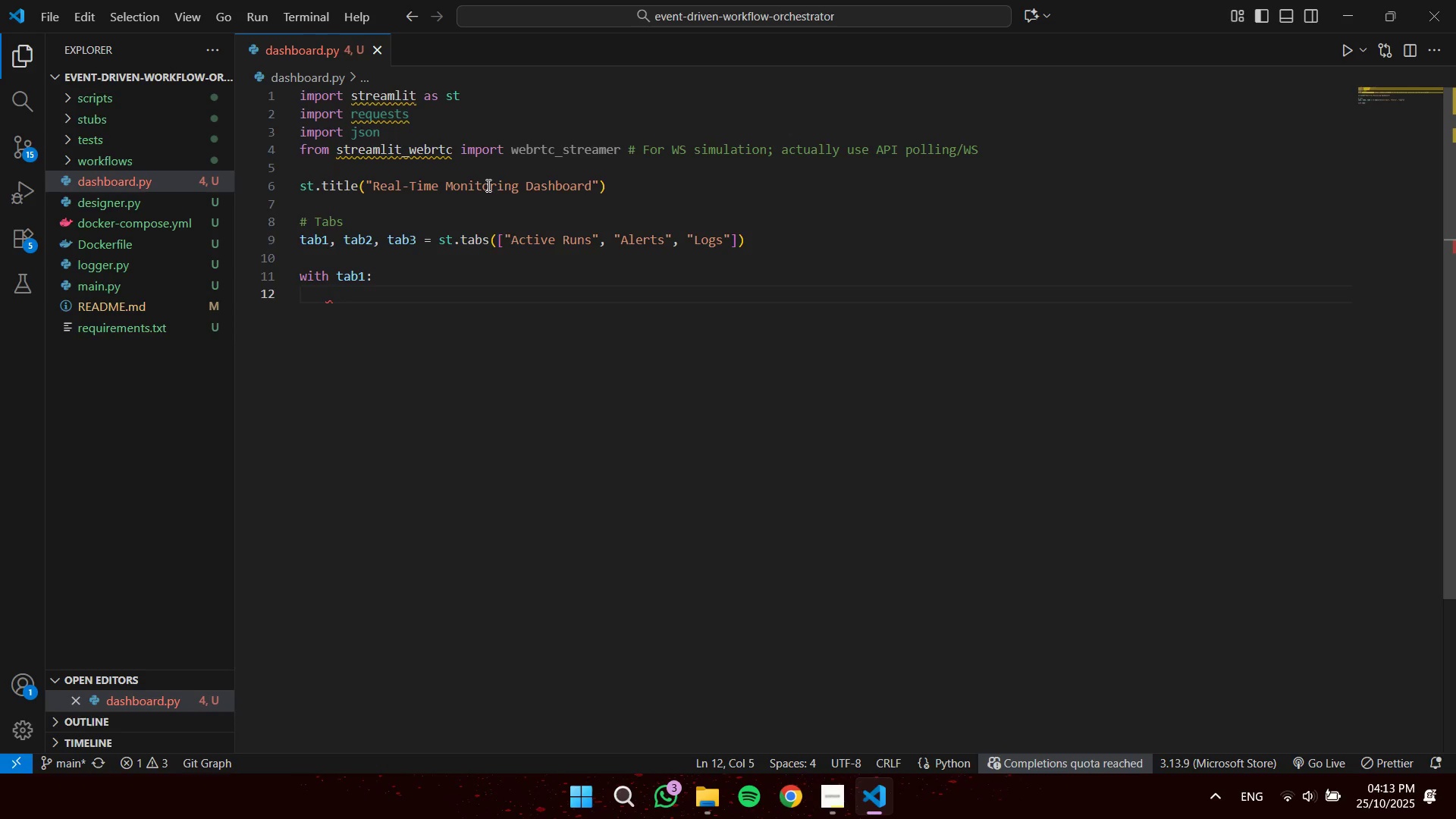 
type(# Fetch active runs )
 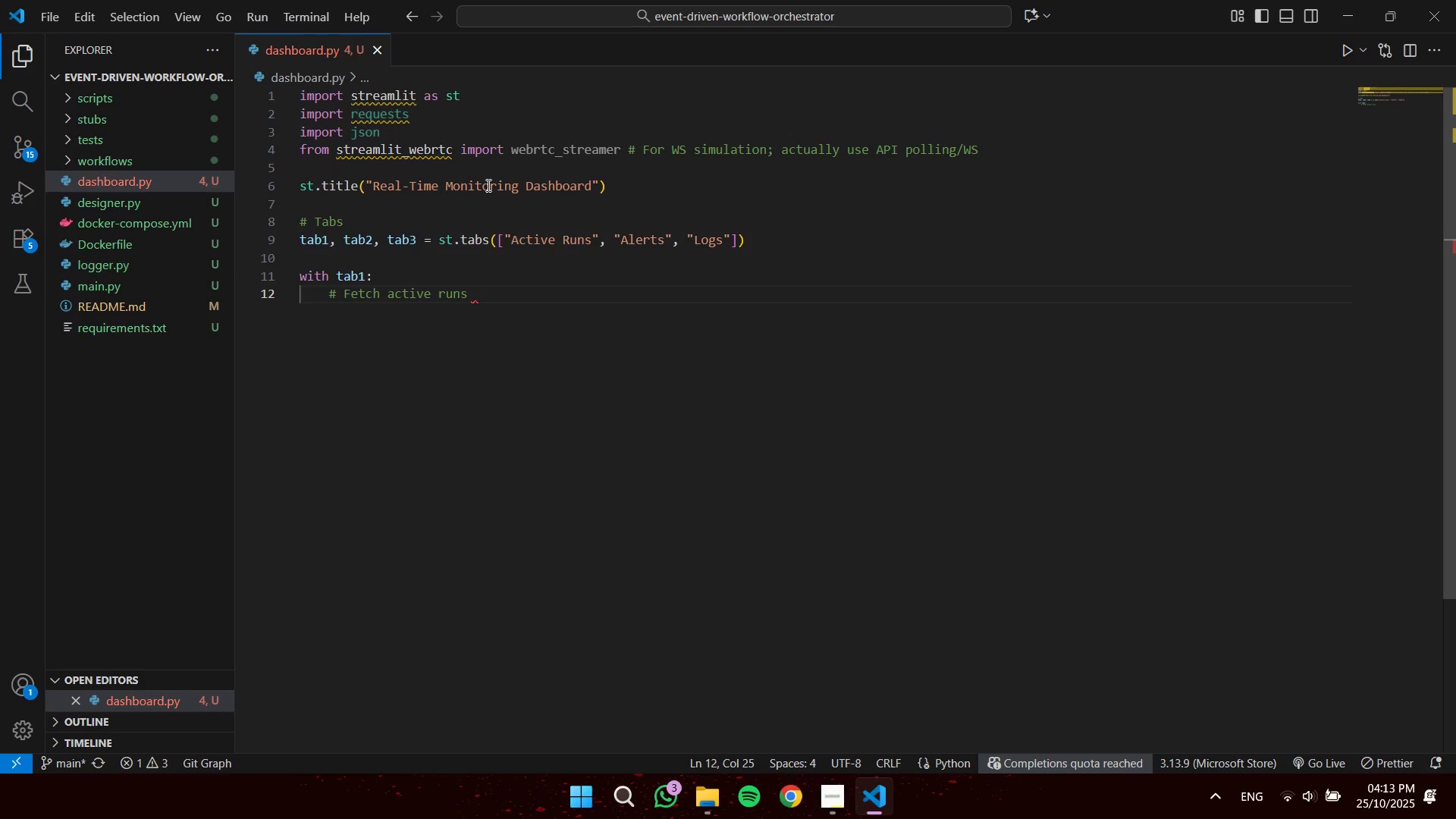 
type((poll API or WS)
 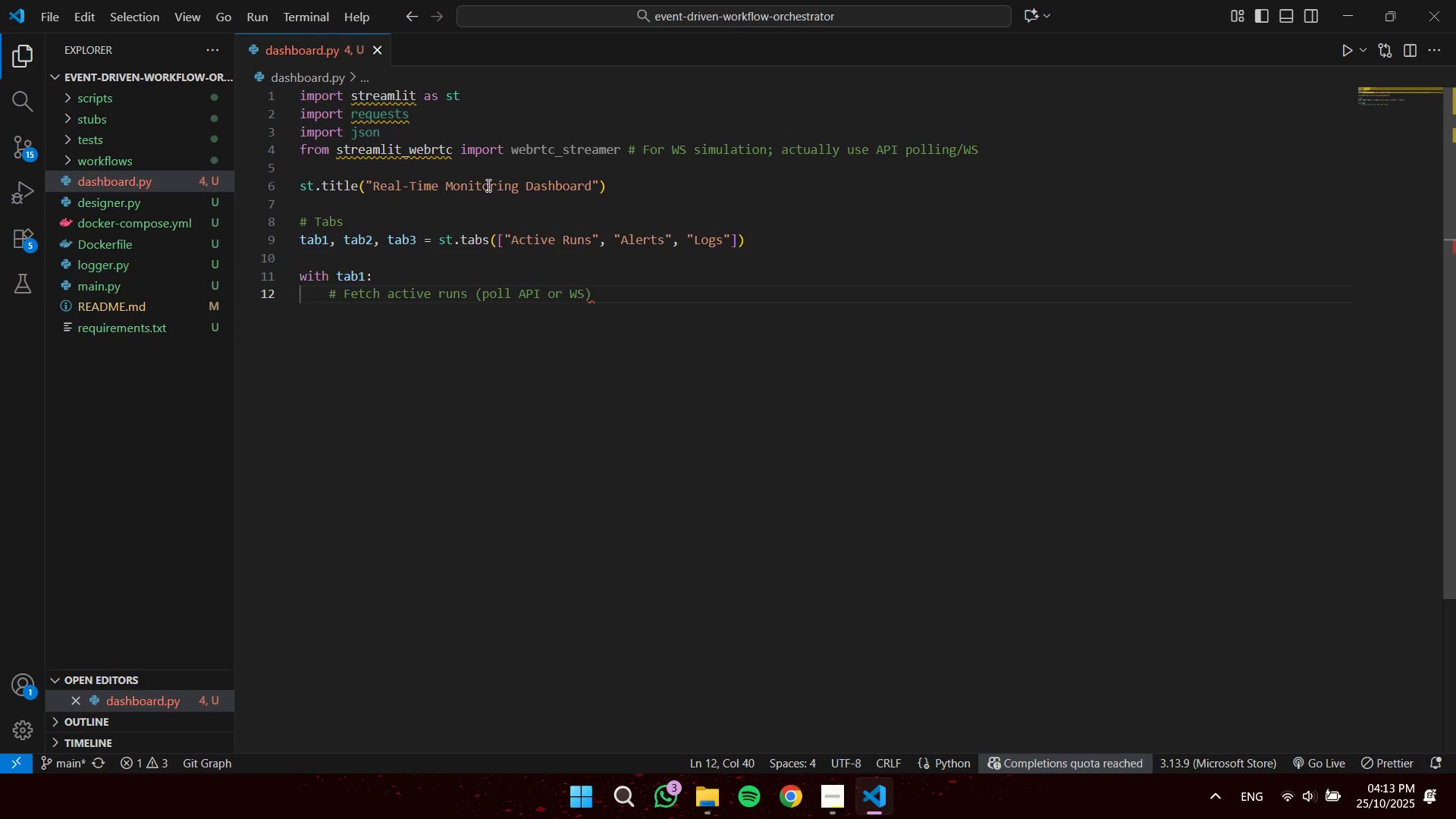 
key(ArrowRight)
 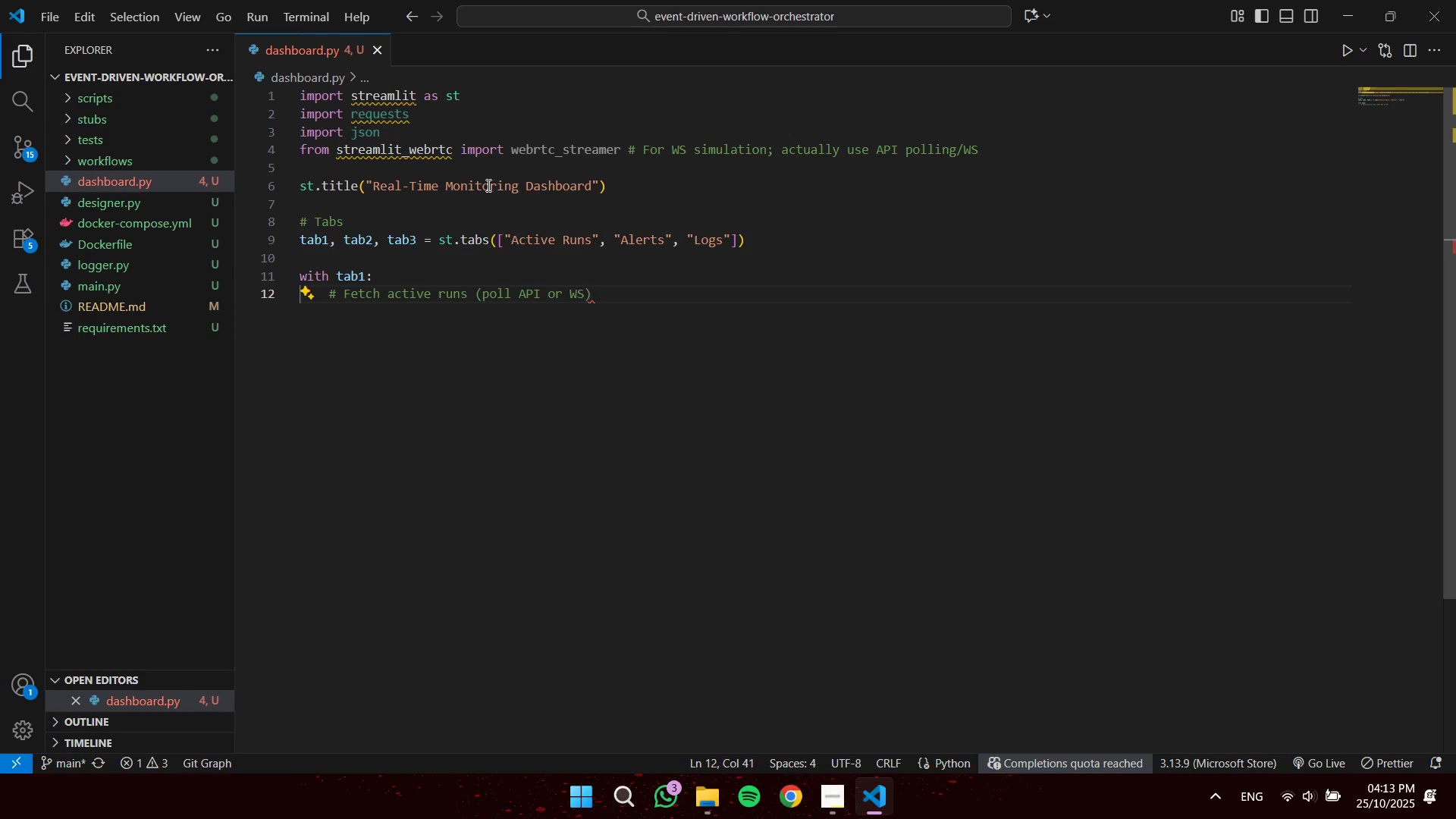 
key(Enter)
 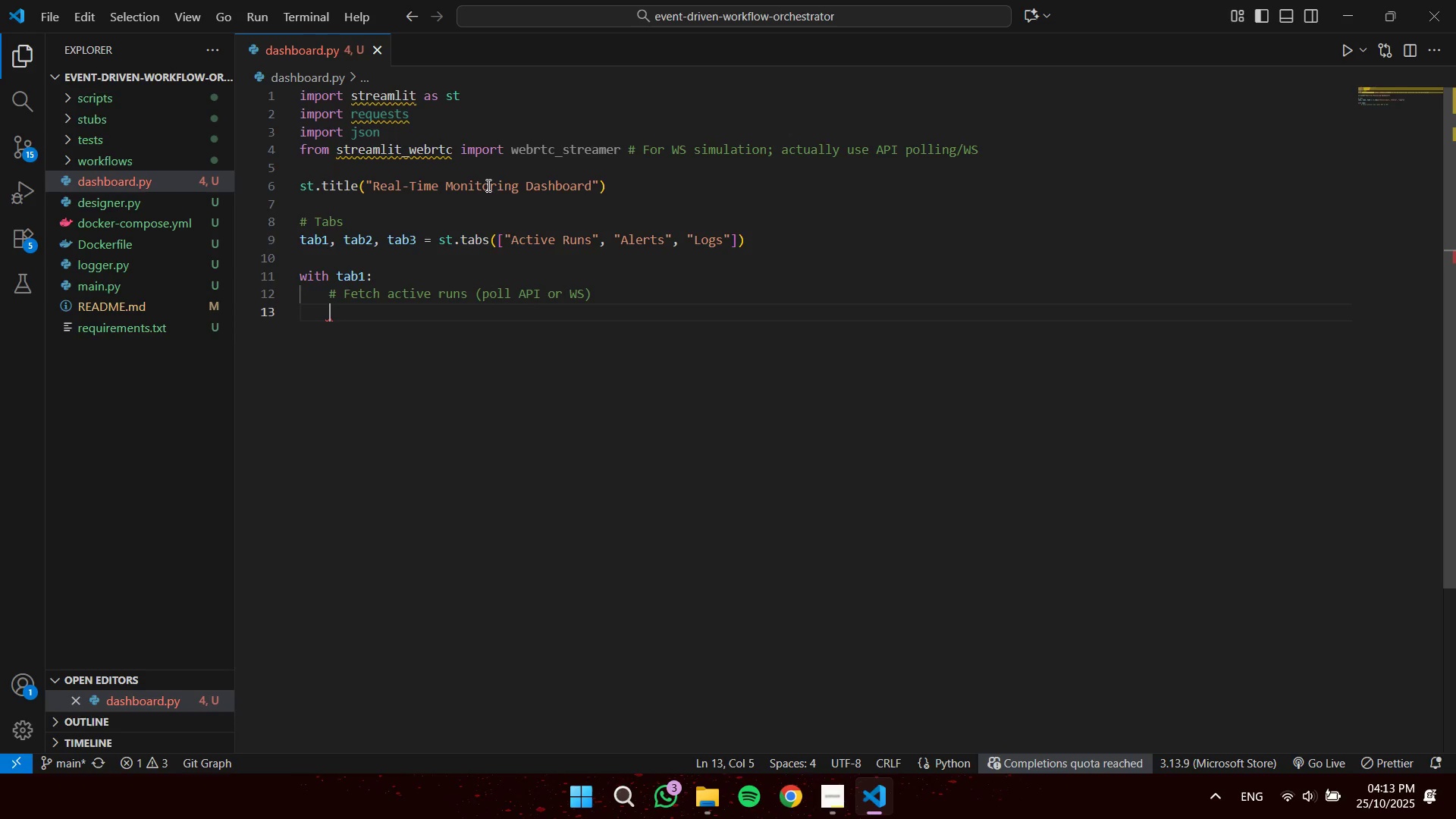 
type(if st.button("Refresh Runs)
 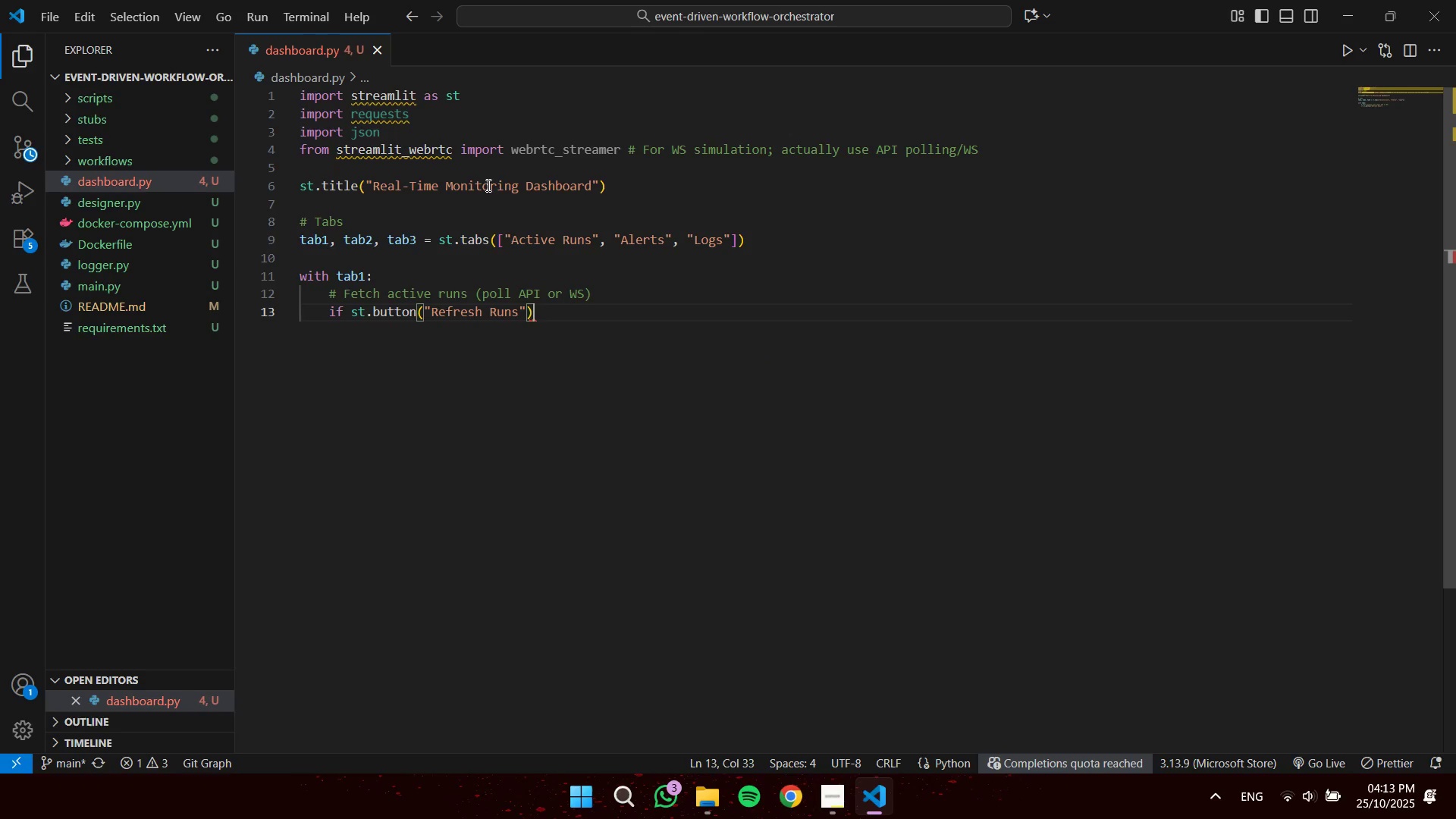 
 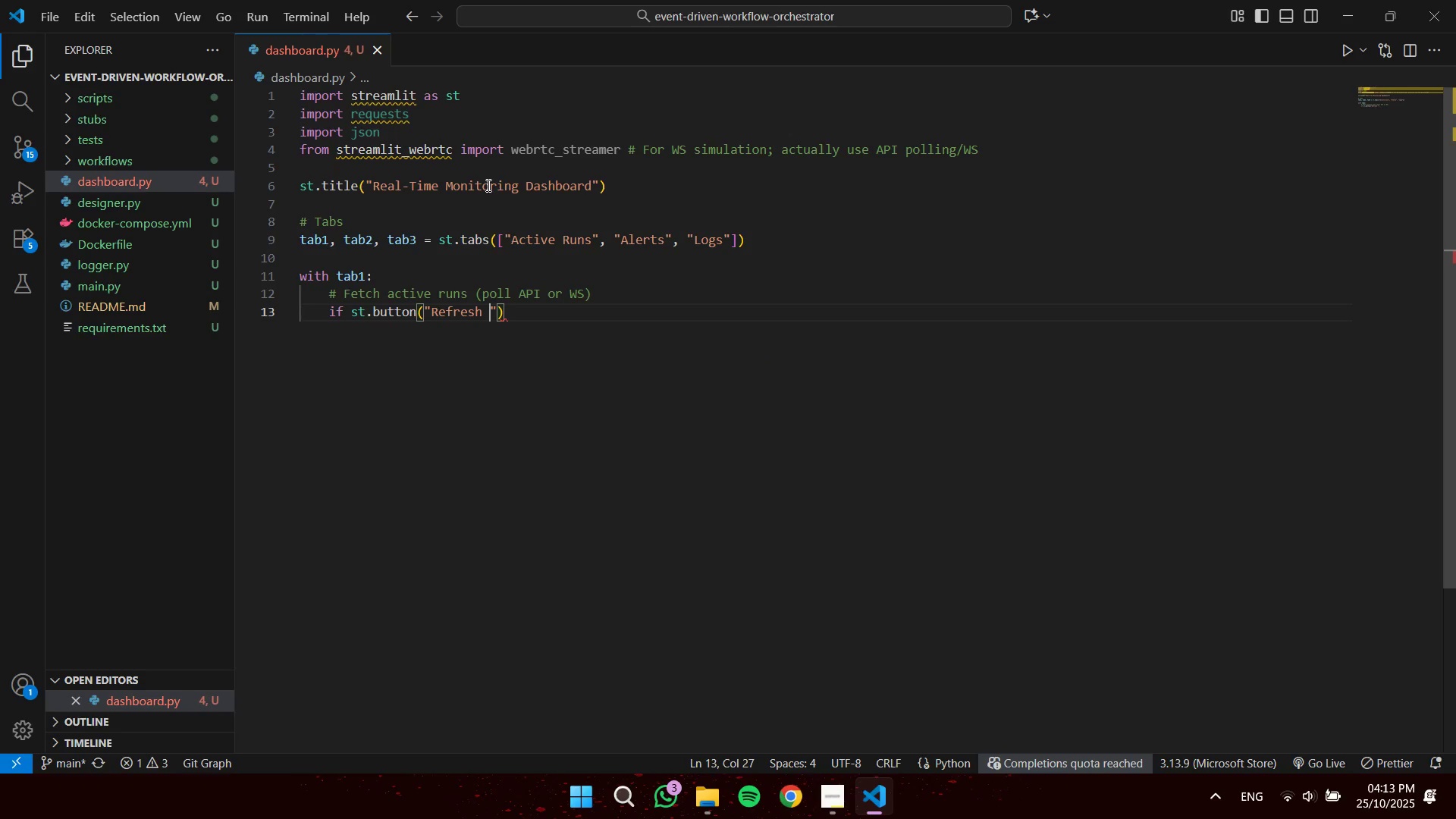 
key(ArrowRight)
 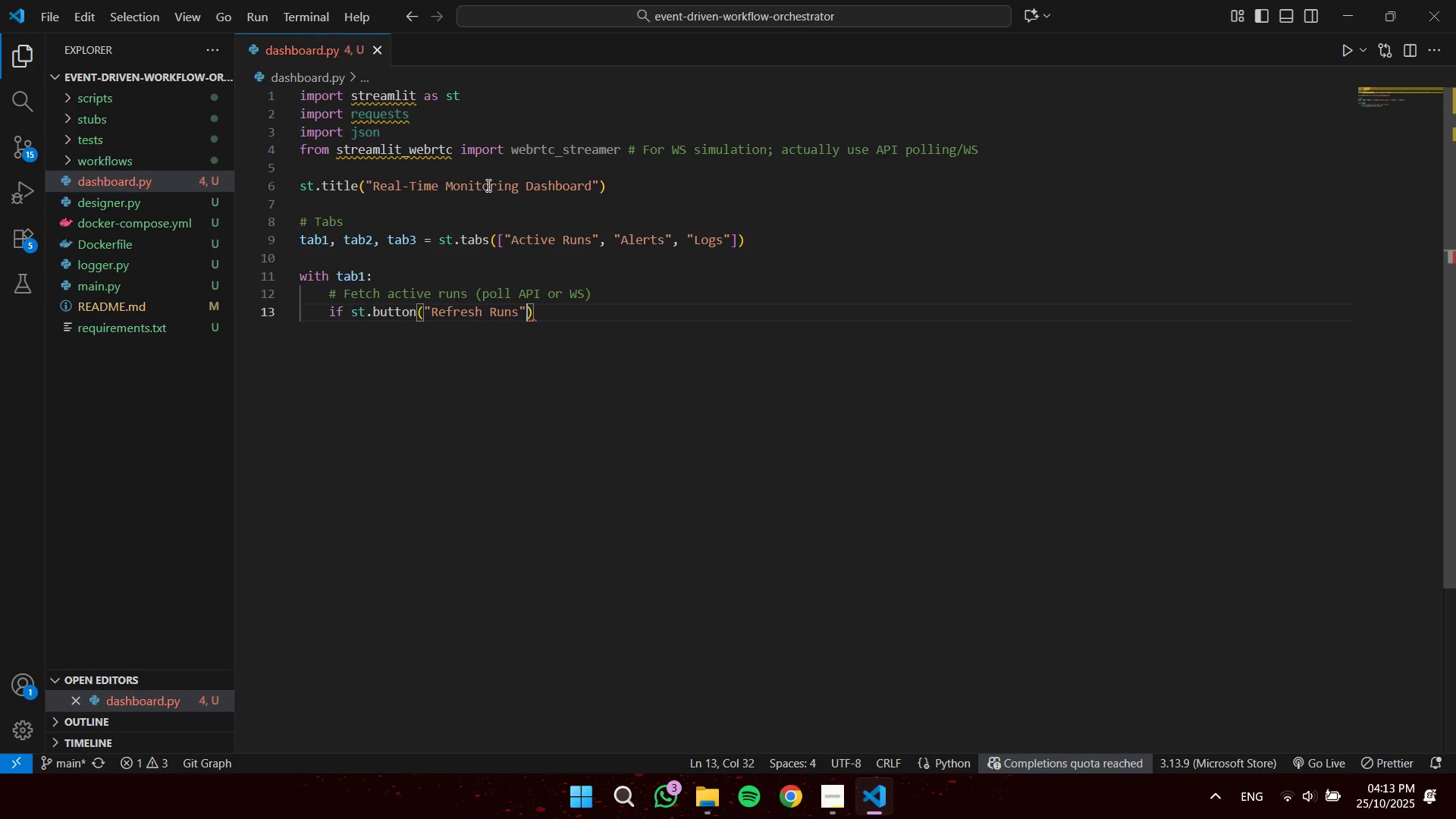 
key(ArrowRight)
 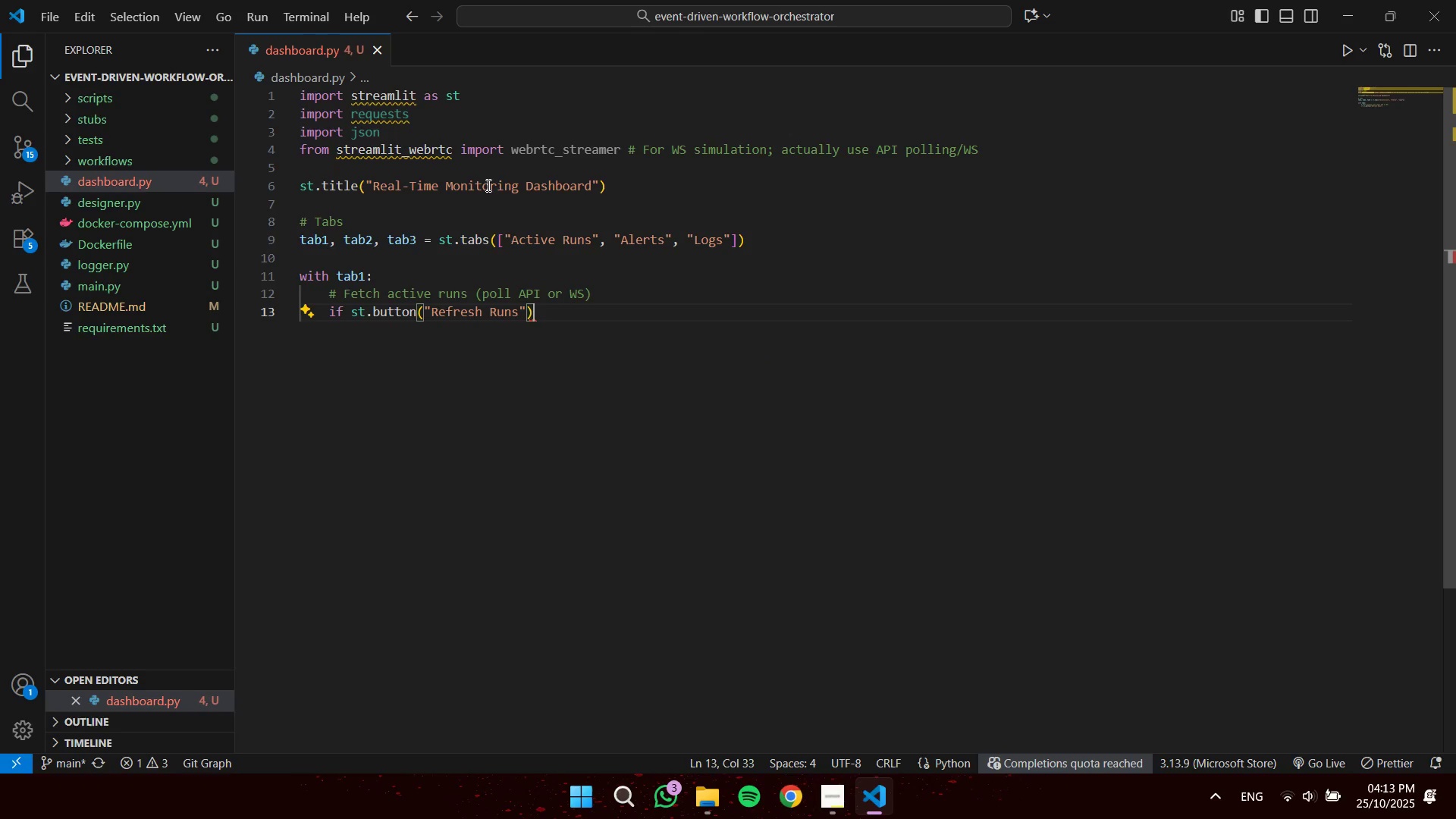 
key(Shift+Semicolon)
 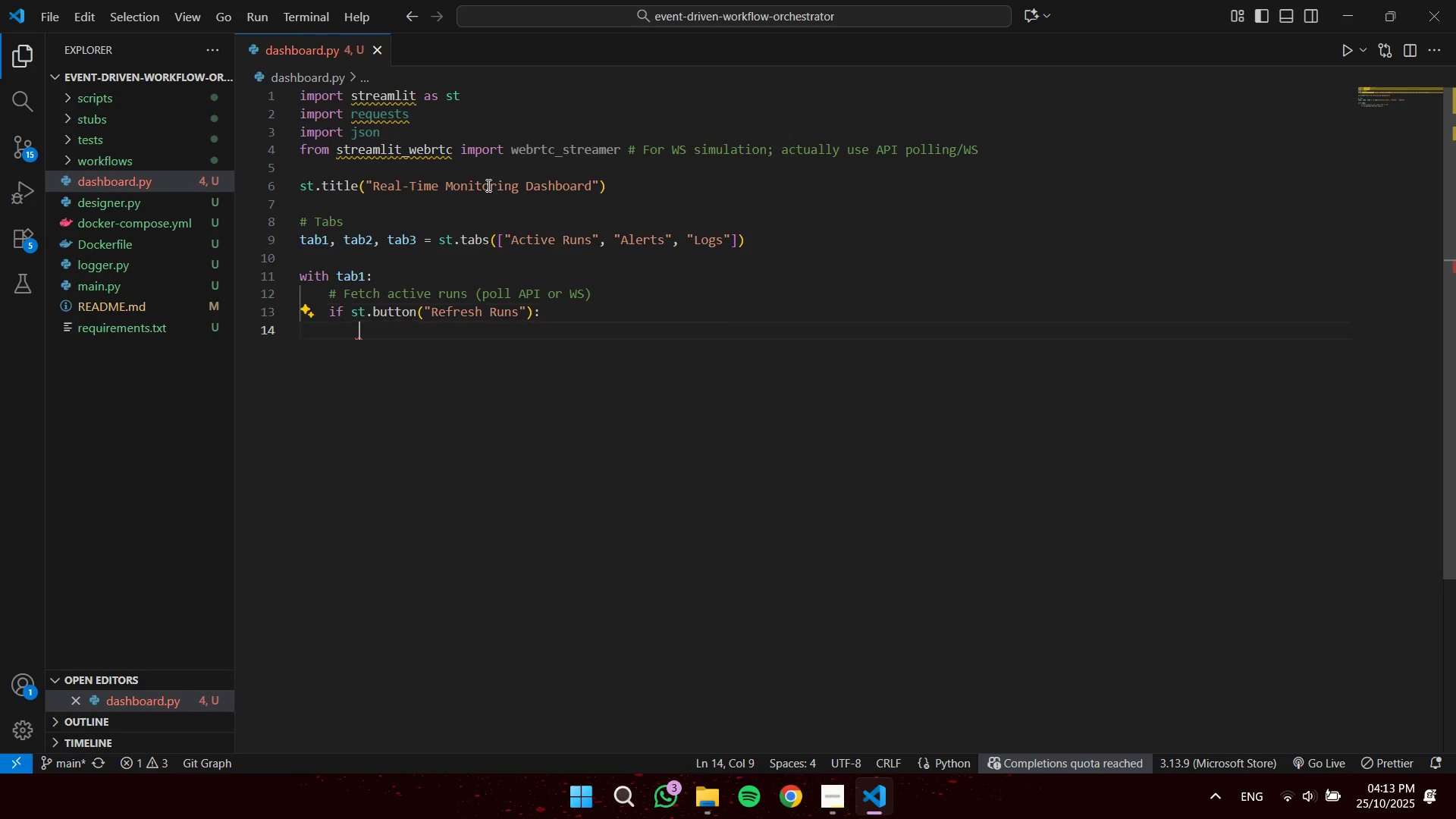 
key(Enter)
 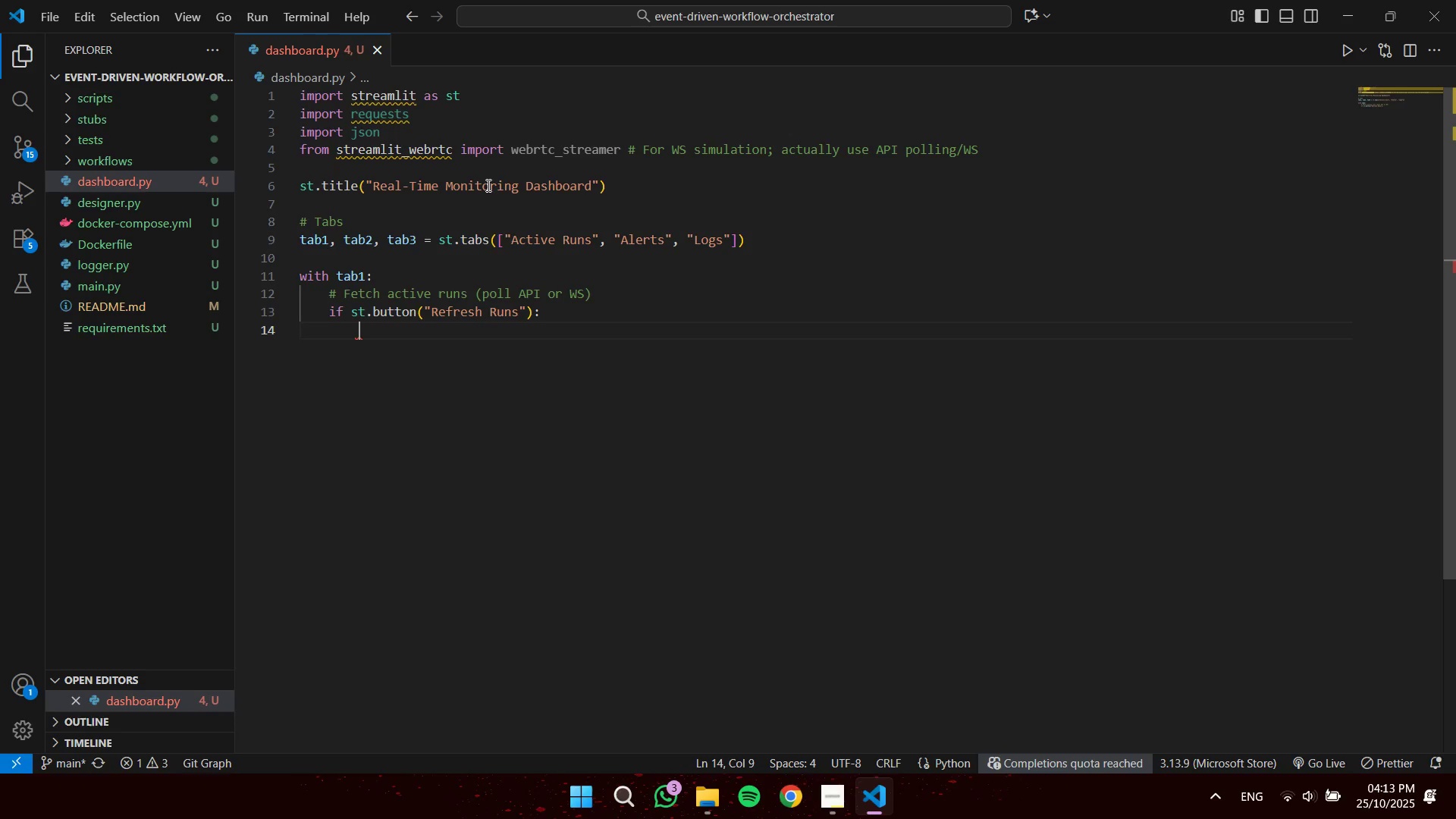 
type(# Simulate fetch)
 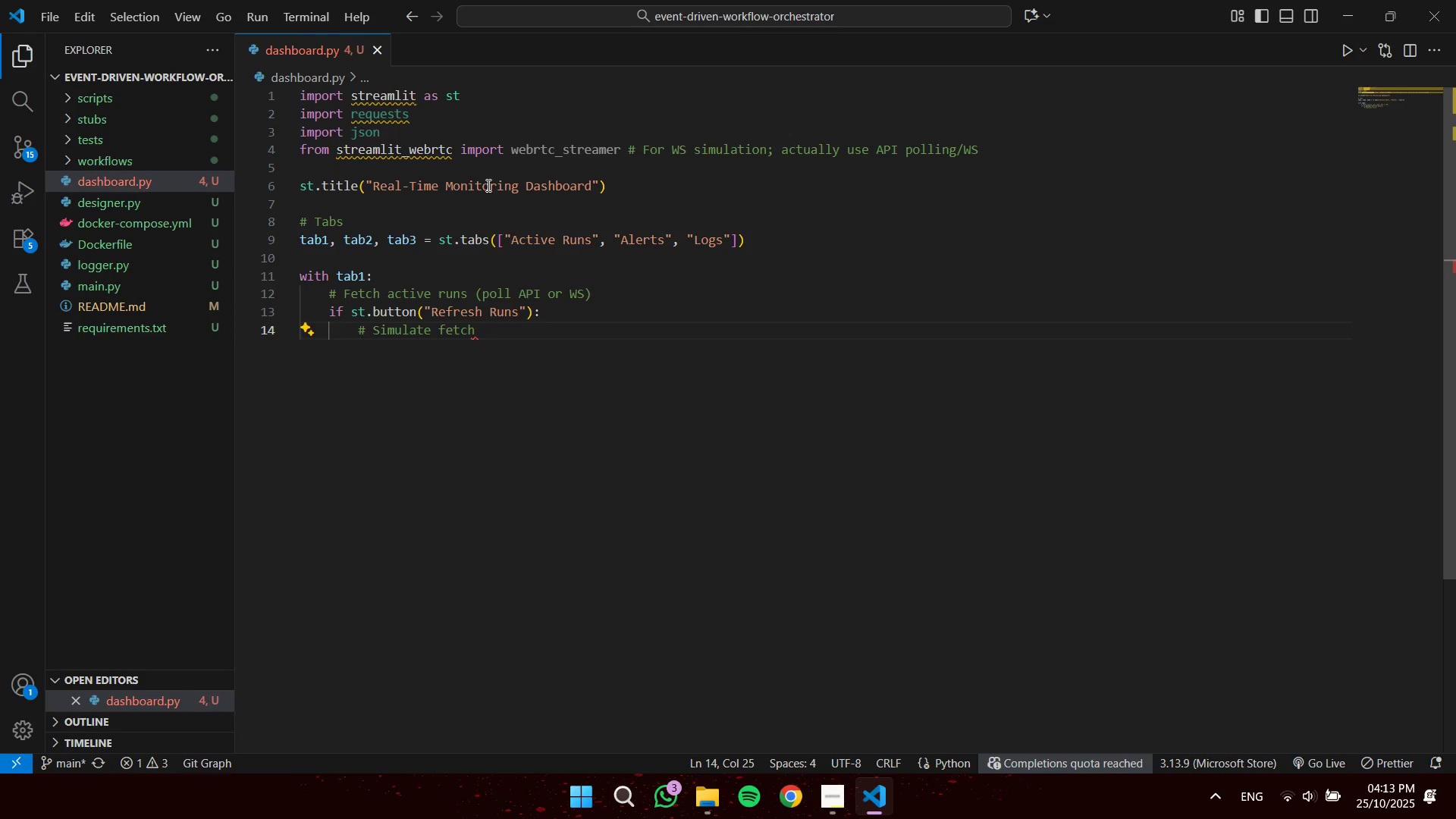 
key(Enter)
 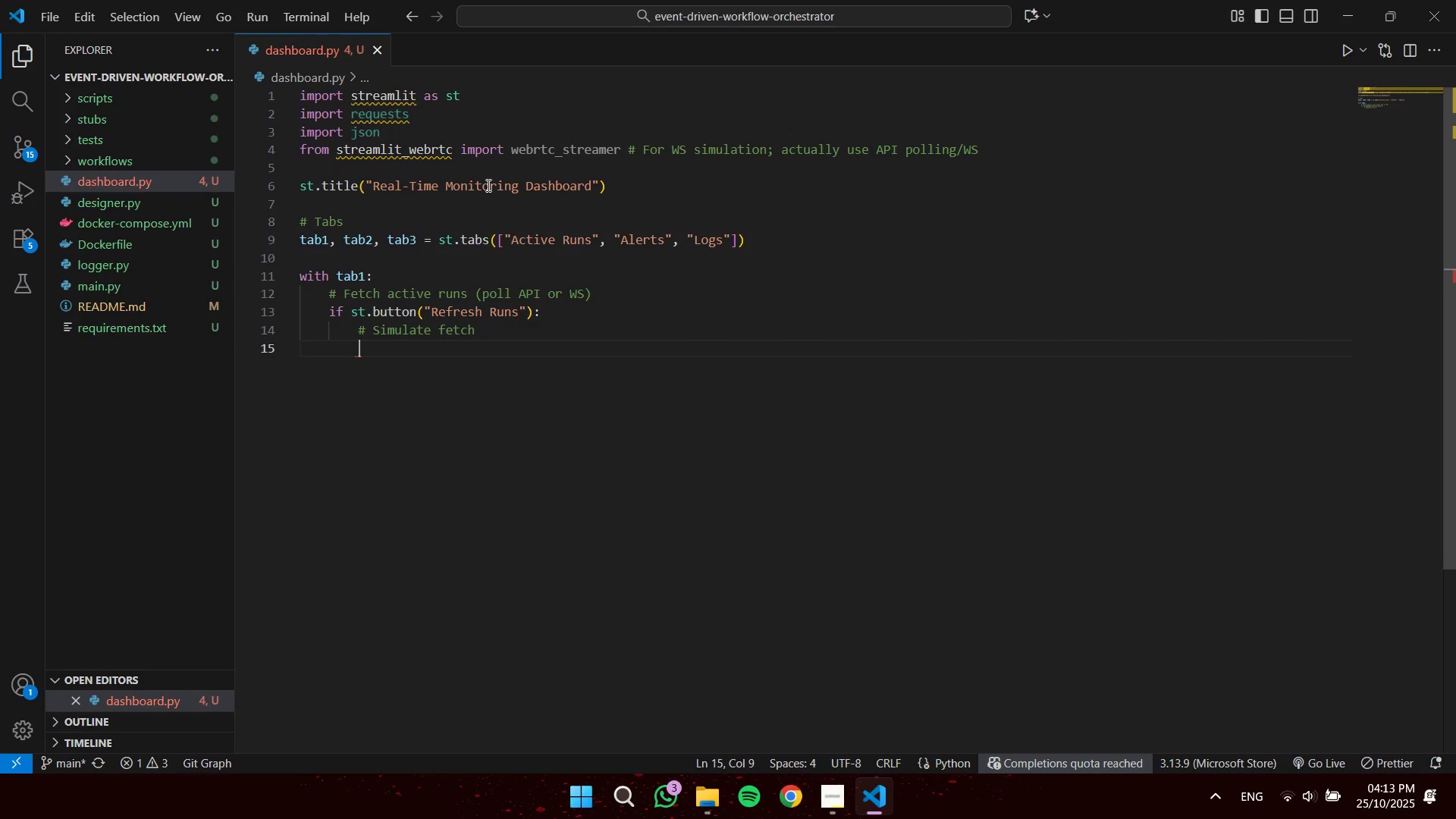 
type(runs -)
key(Backspace)
type(= )
 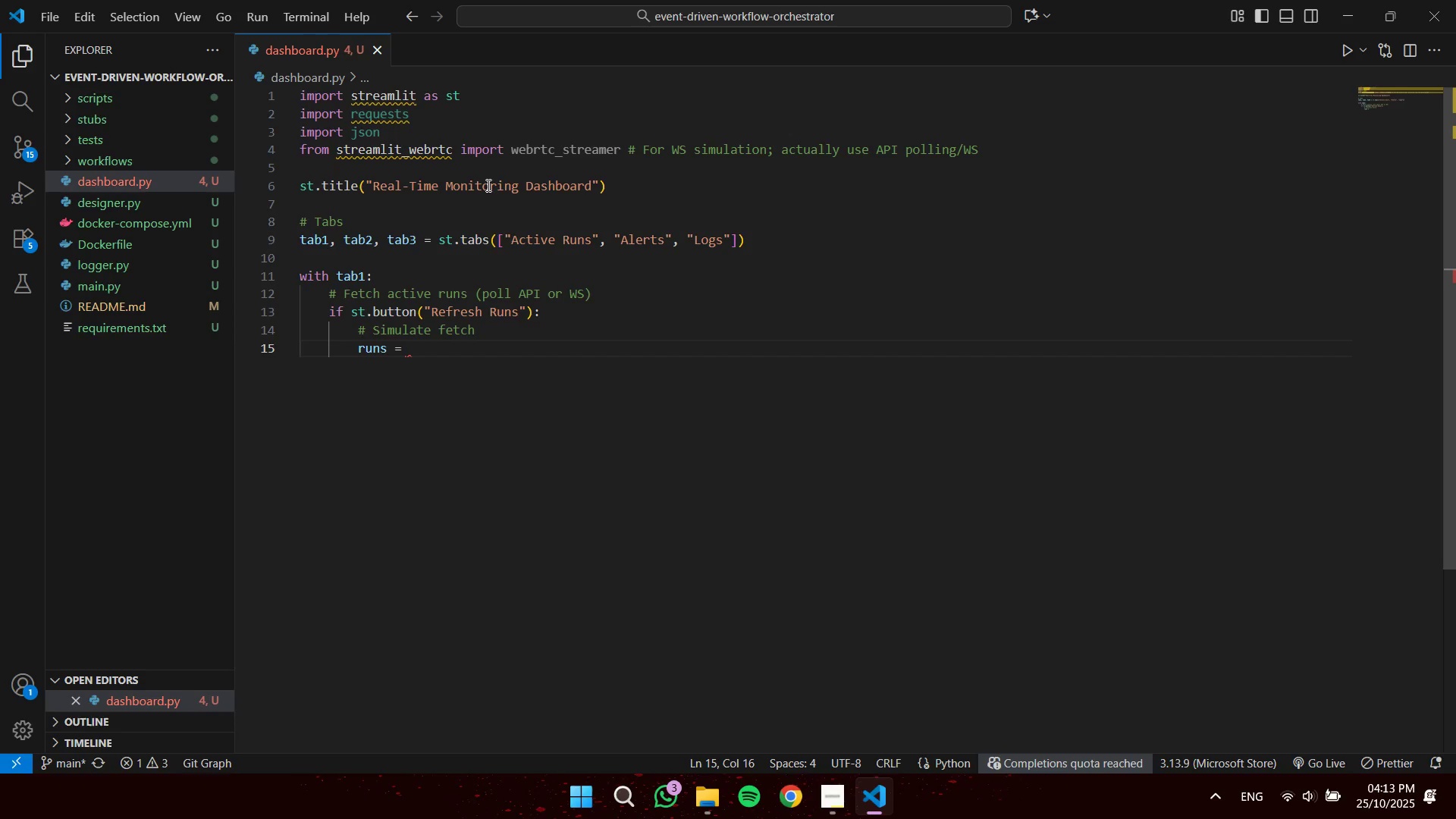 
type([{id)
key(Backspace)
key(Backspace)
type("id)
 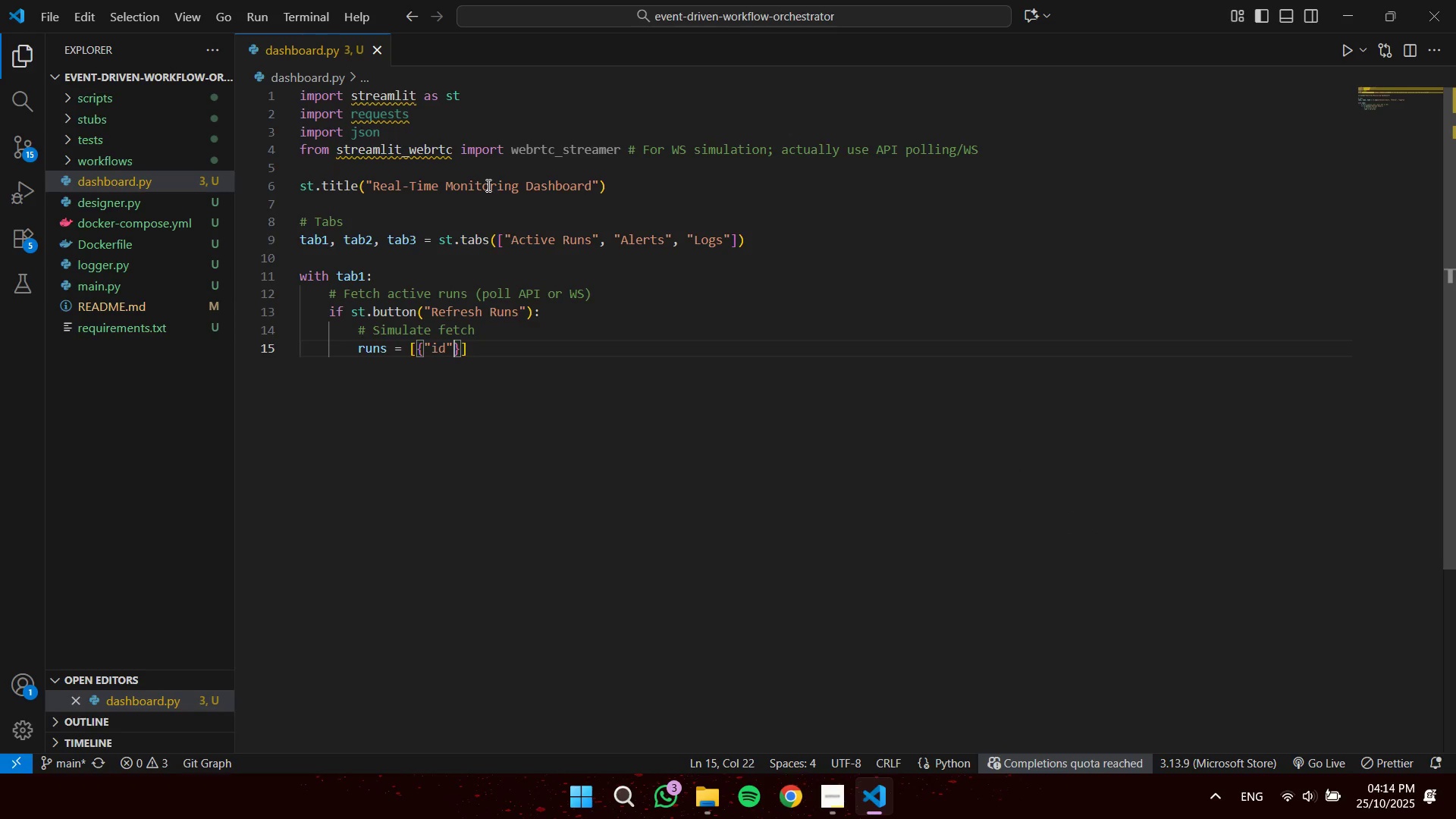 
 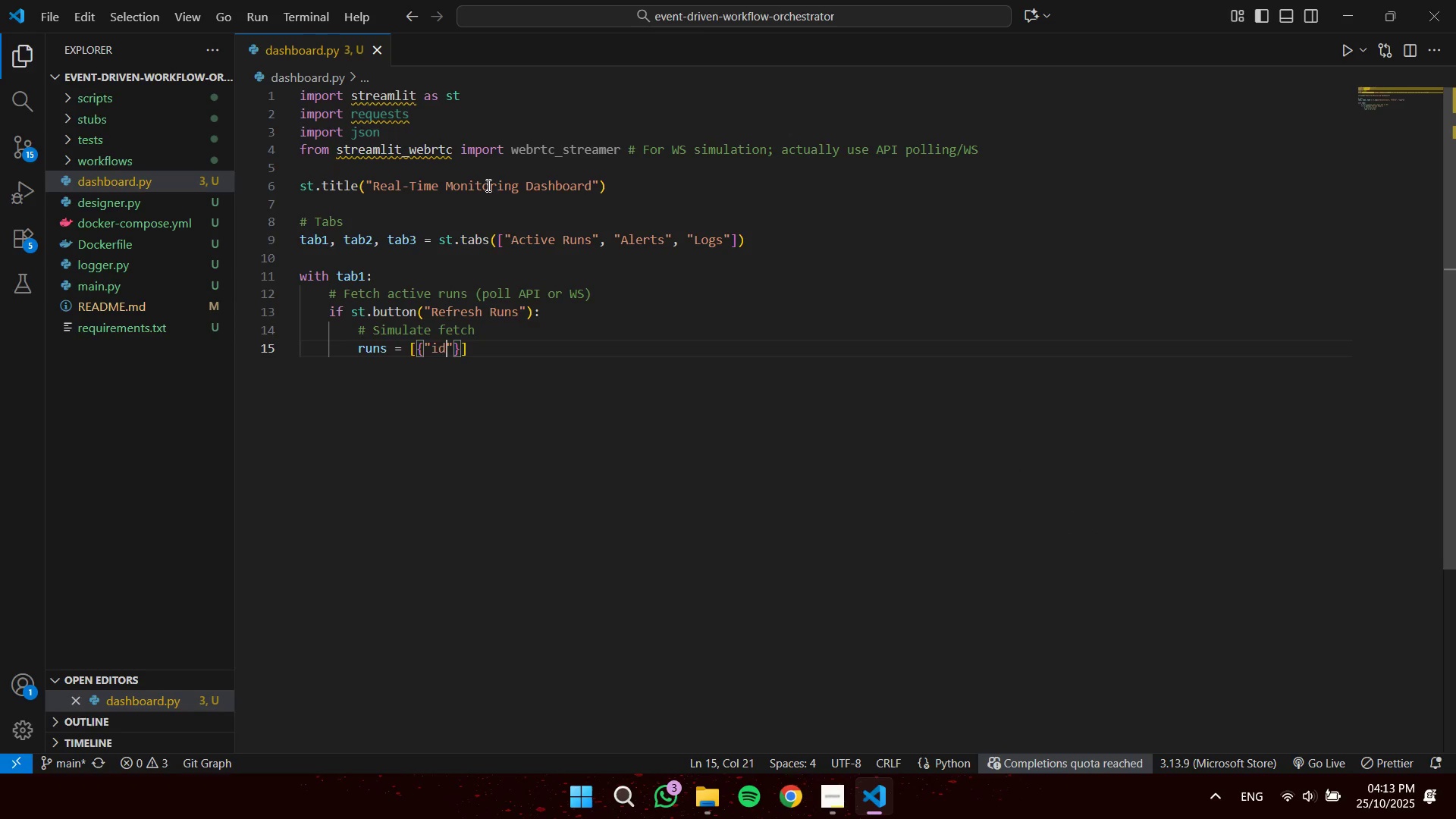 
key(ArrowRight)
 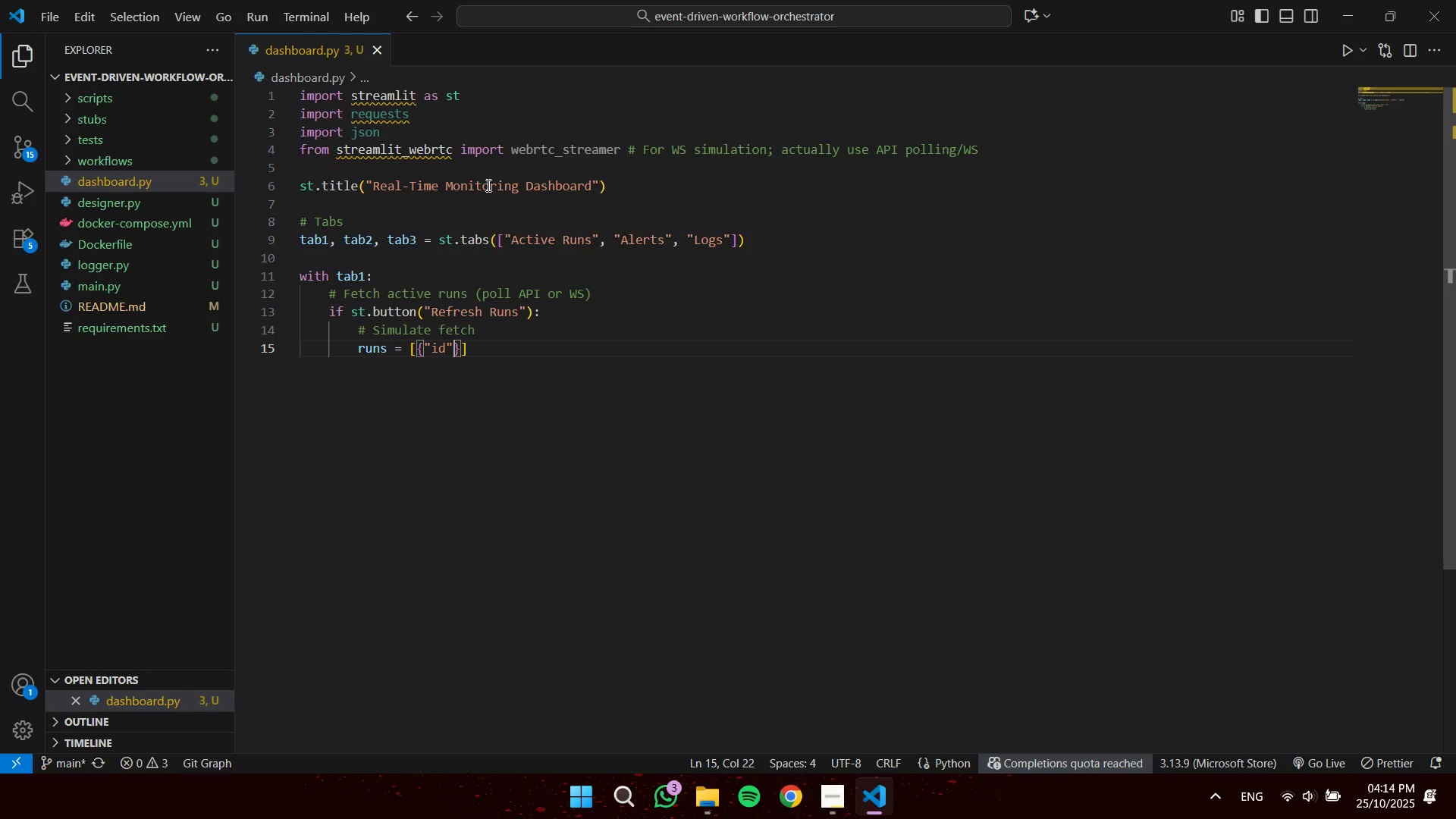 
wait(6.74)
 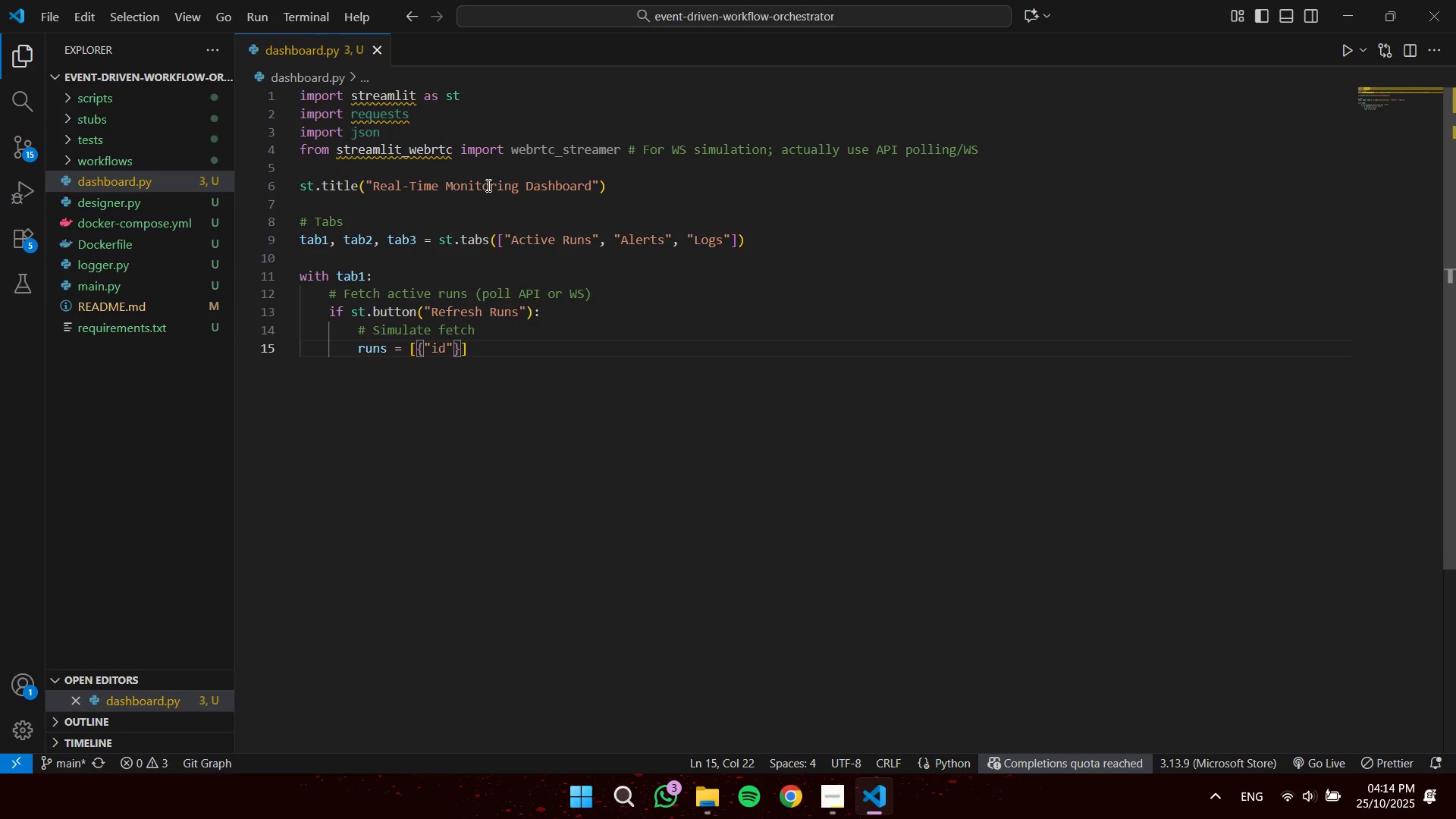 
key(ArrowRight)
 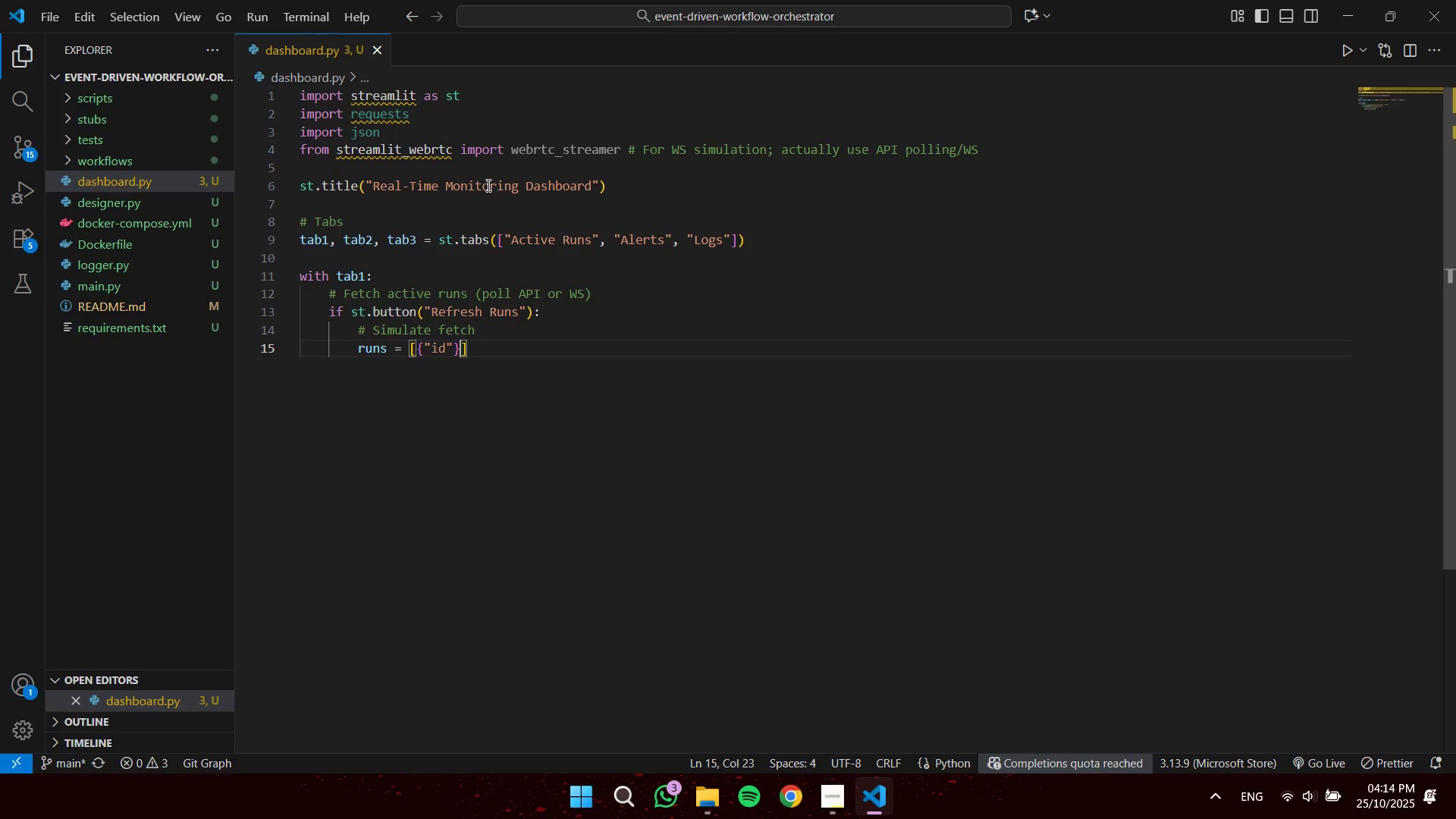 
key(Control+Shift+ArrowLeft)
 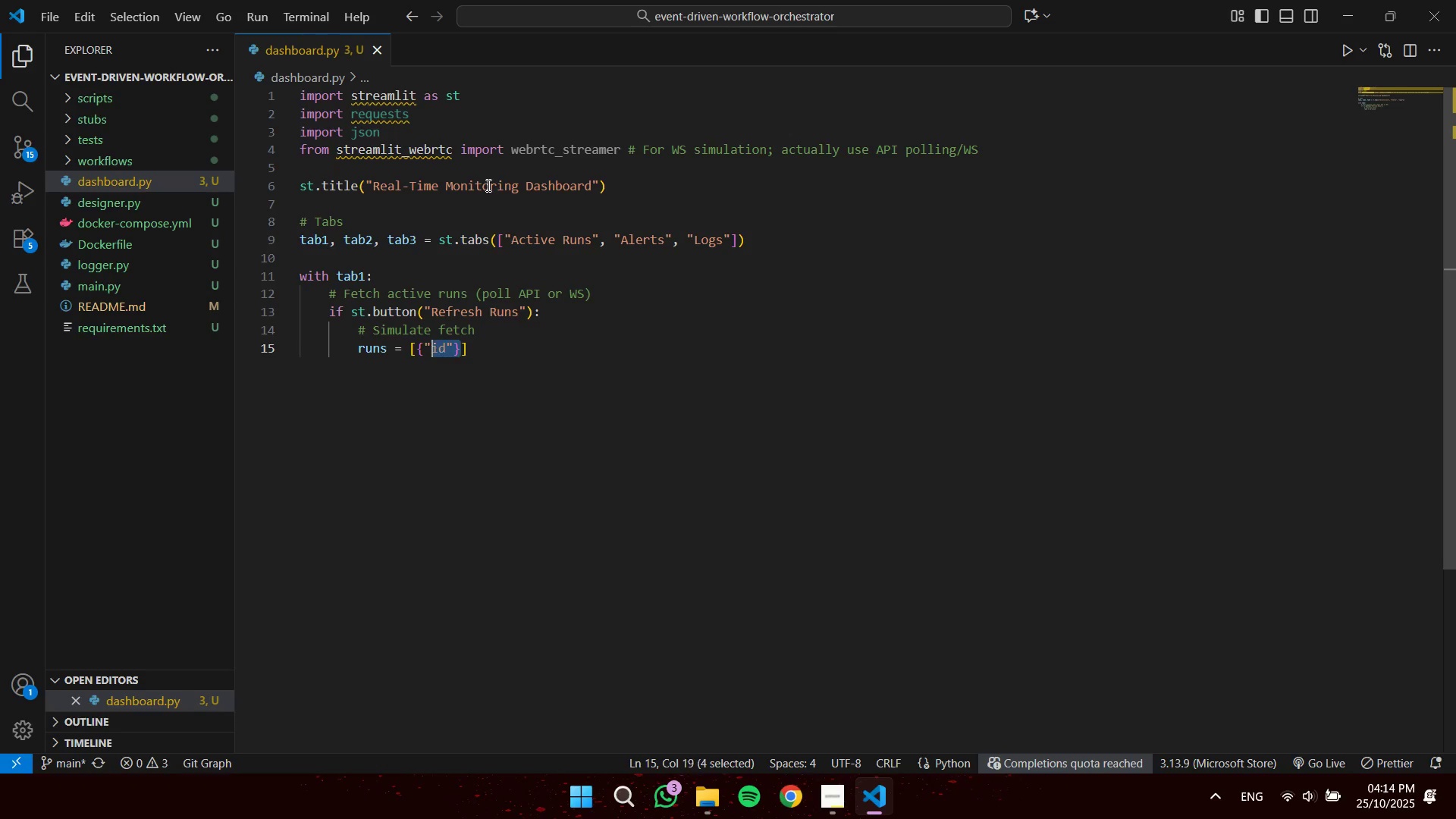 
key(Control+Shift+ArrowLeft)
 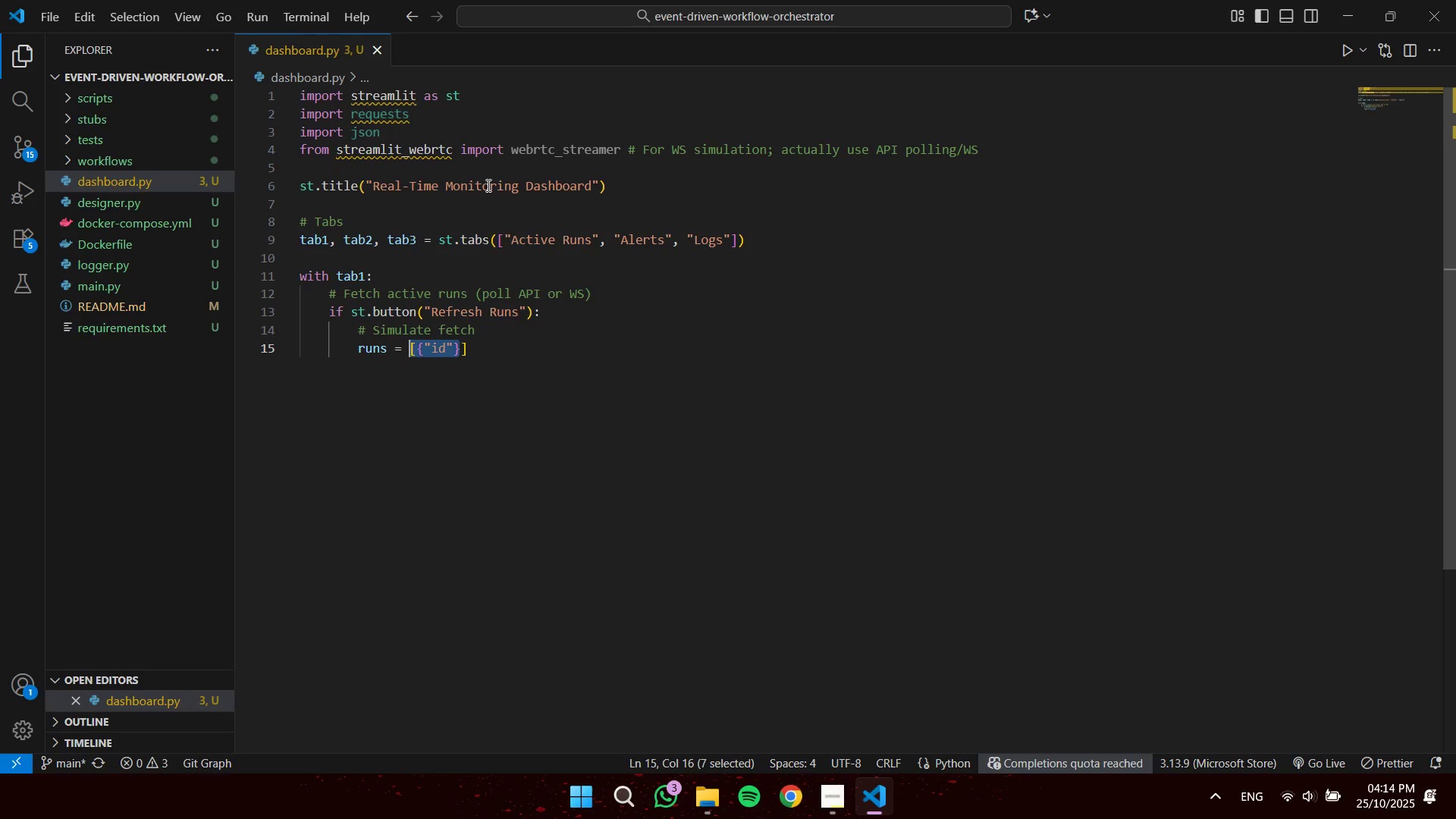 
key(Control+Shift+ArrowLeft)
 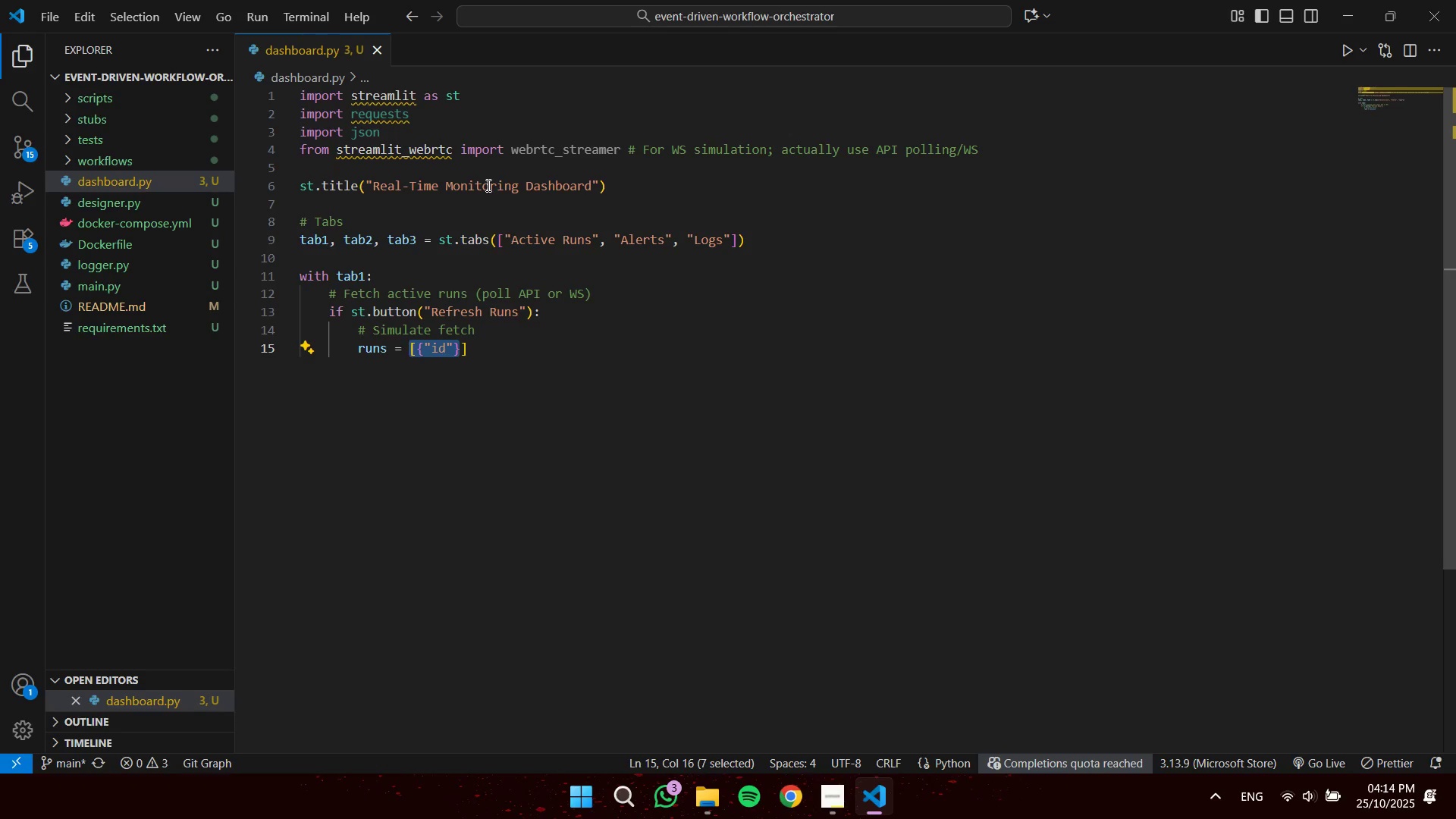 
key(Shift+ArrowRight)
 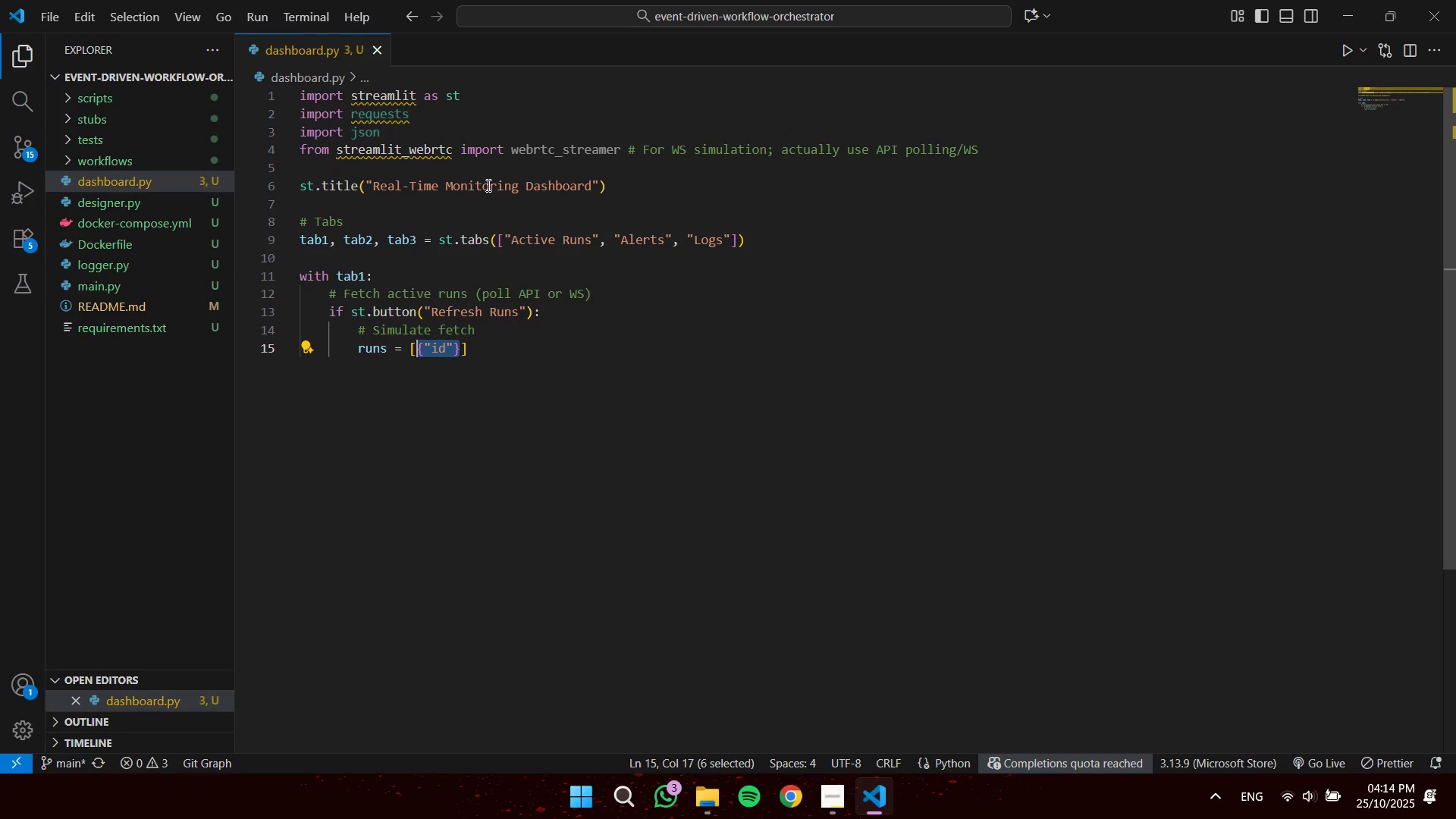 
key(Backslash)
 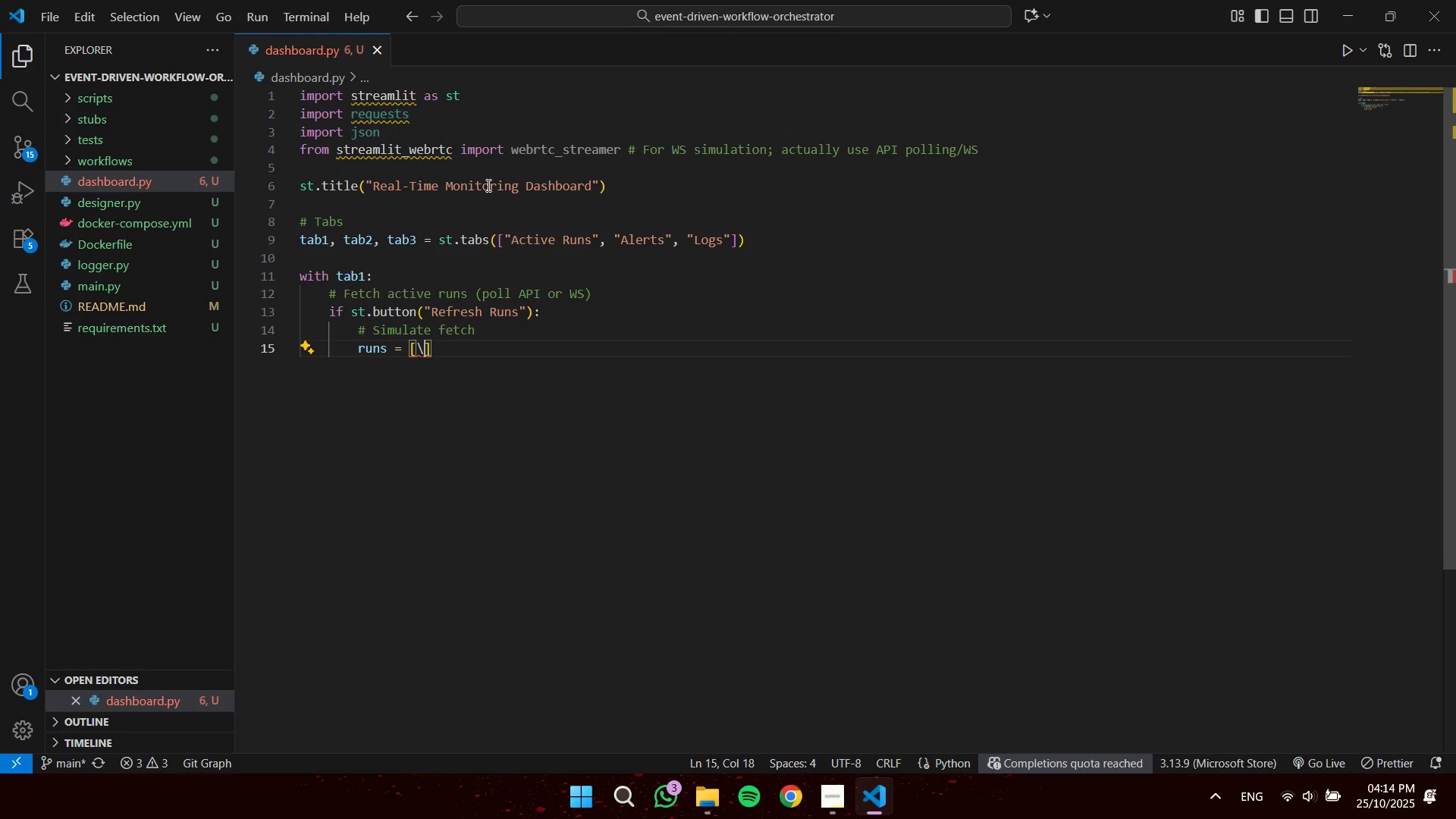 
key(Backspace)
 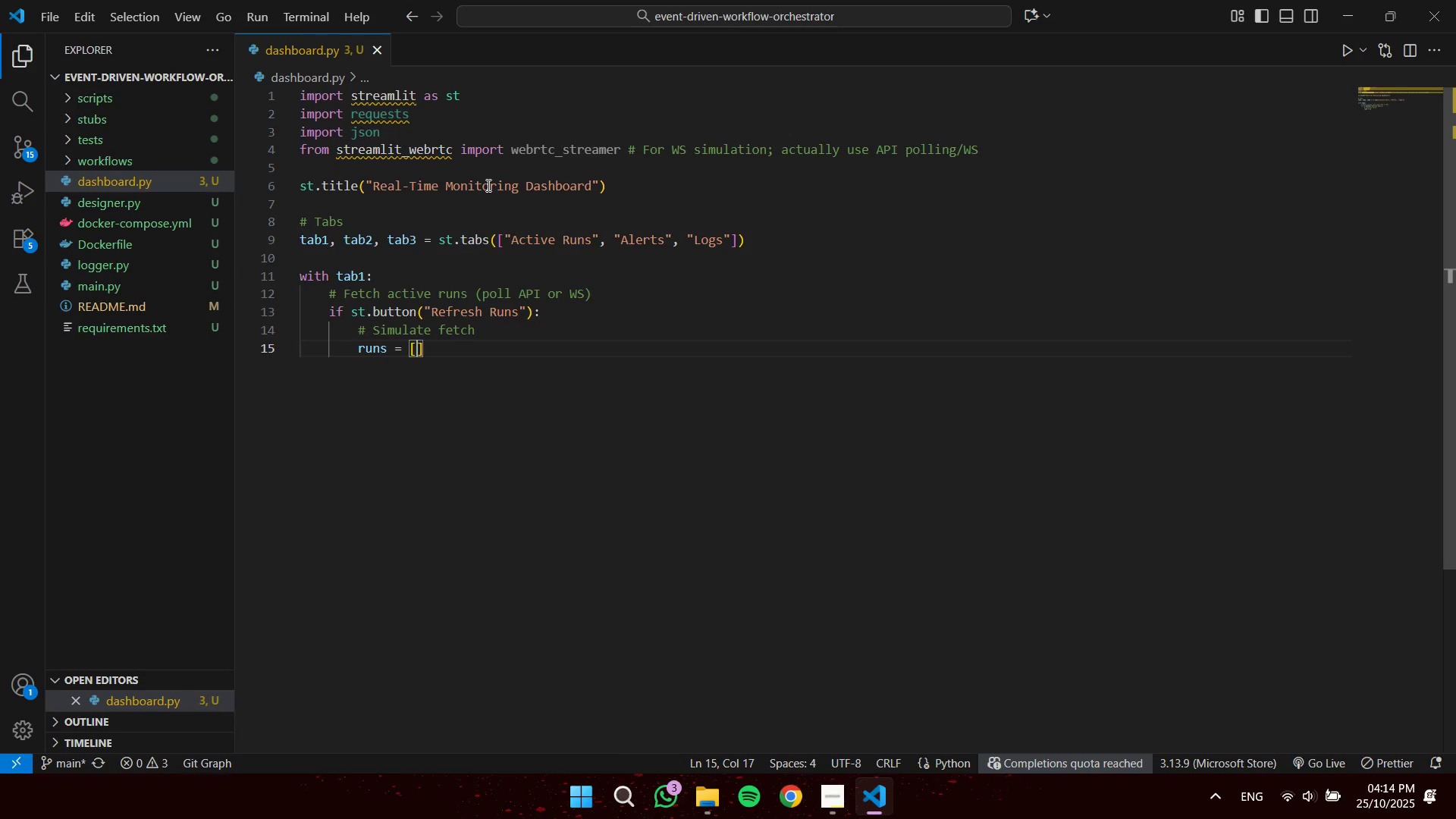 
key(Enter)
 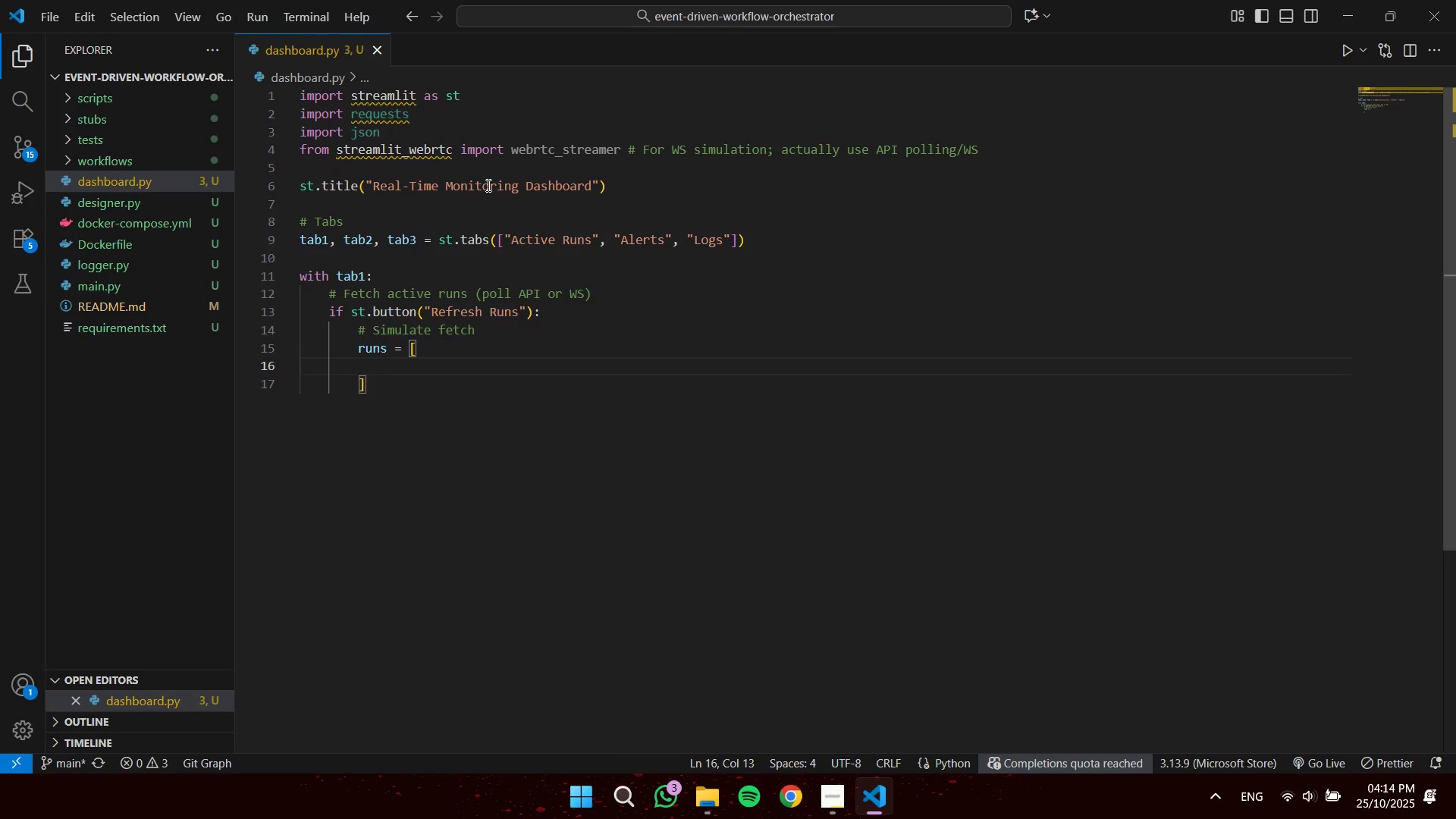 
key(Shift+BracketLeft)
 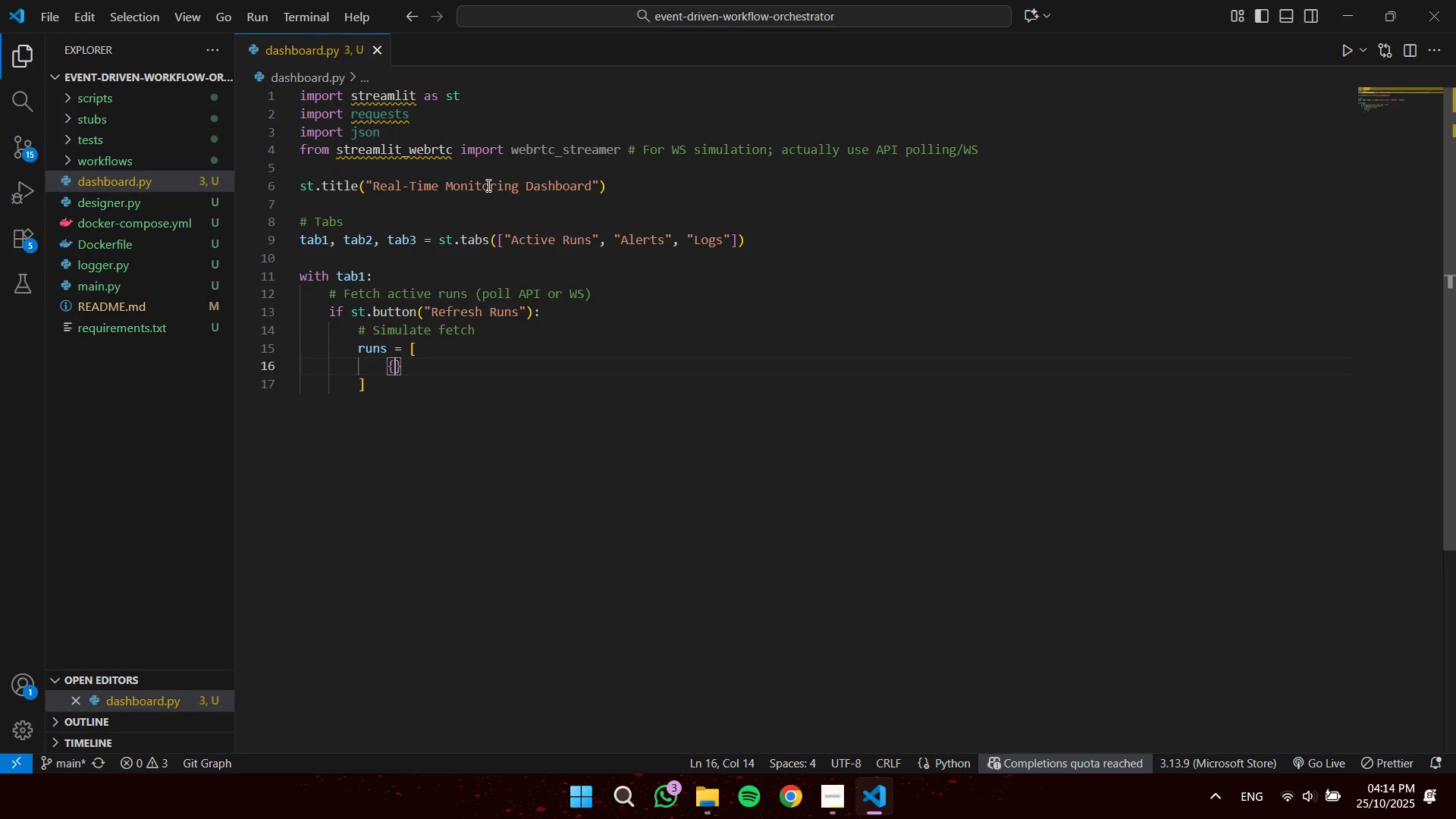 
key(Enter)
 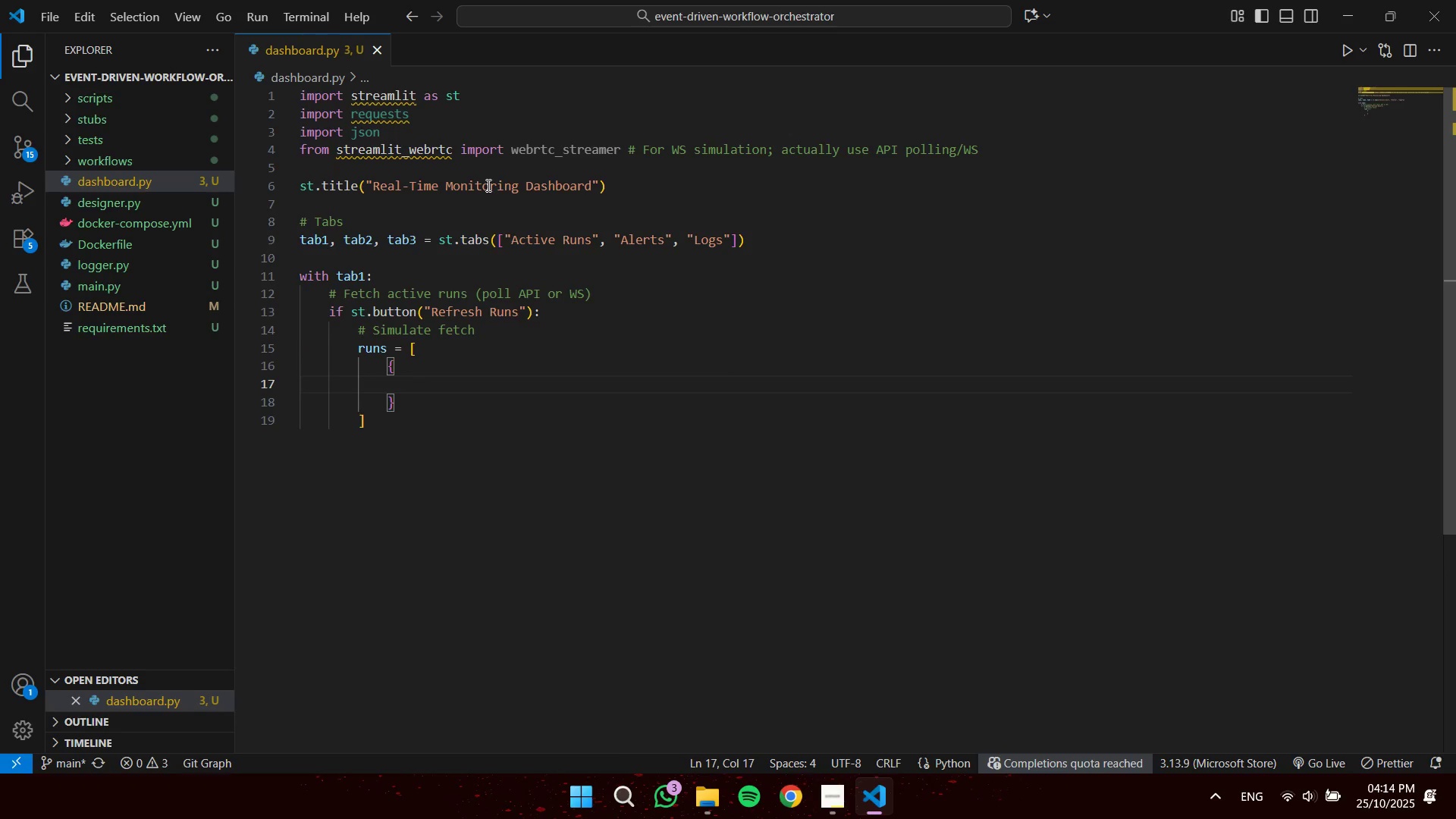 
type("id)
 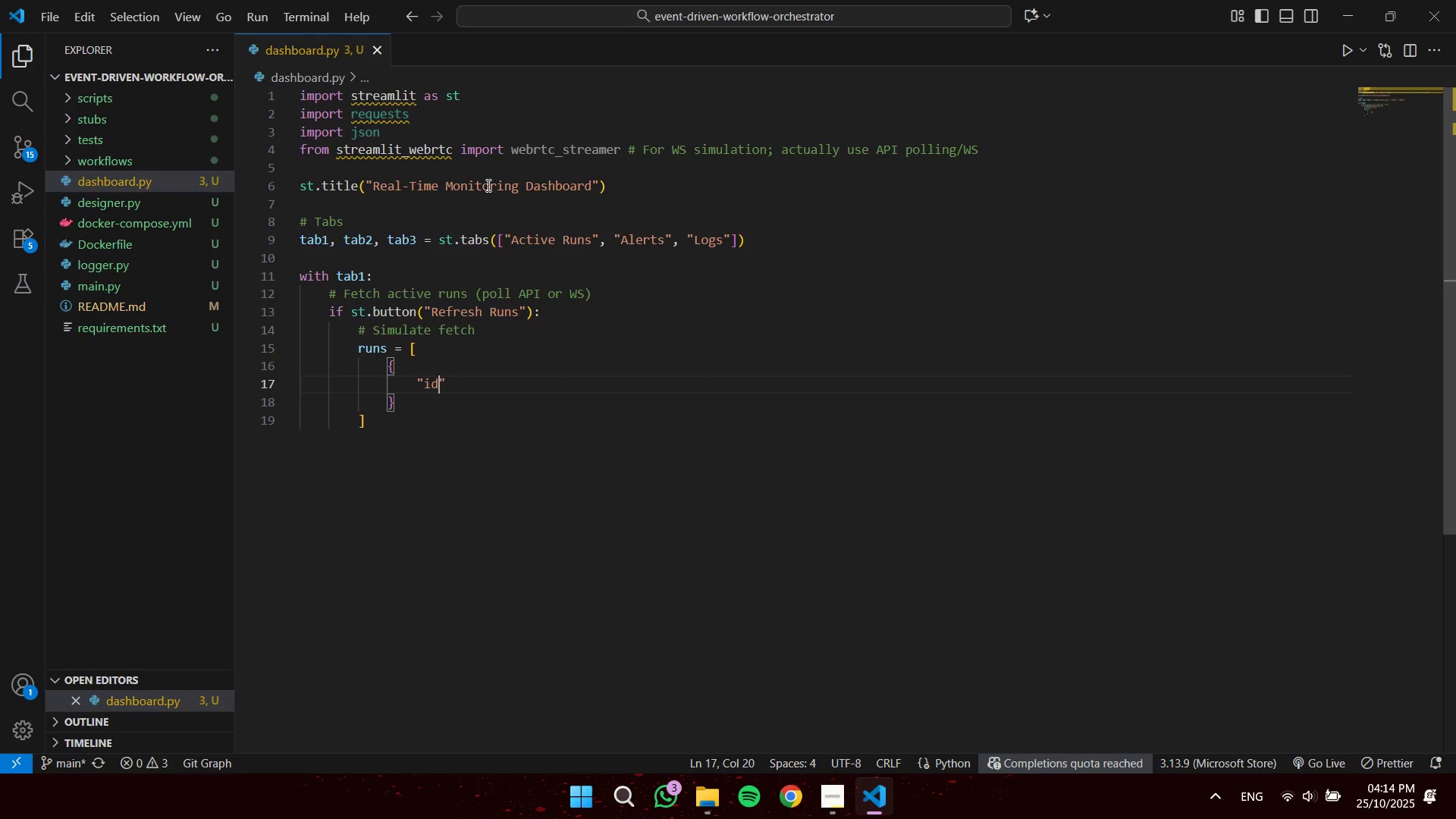 
key(ArrowRight)
 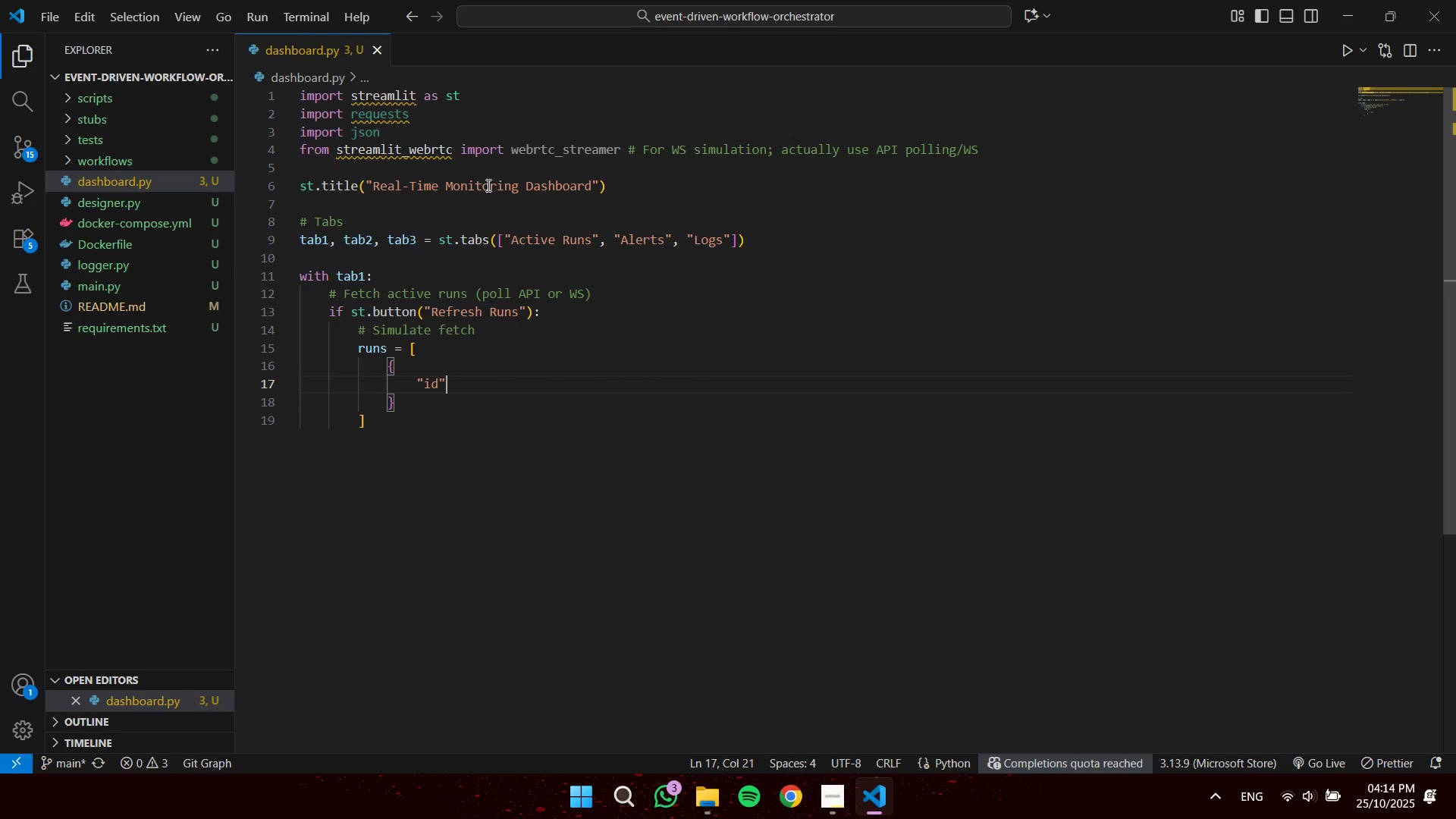 
type(: r)
key(Backspace)
type("run1)
 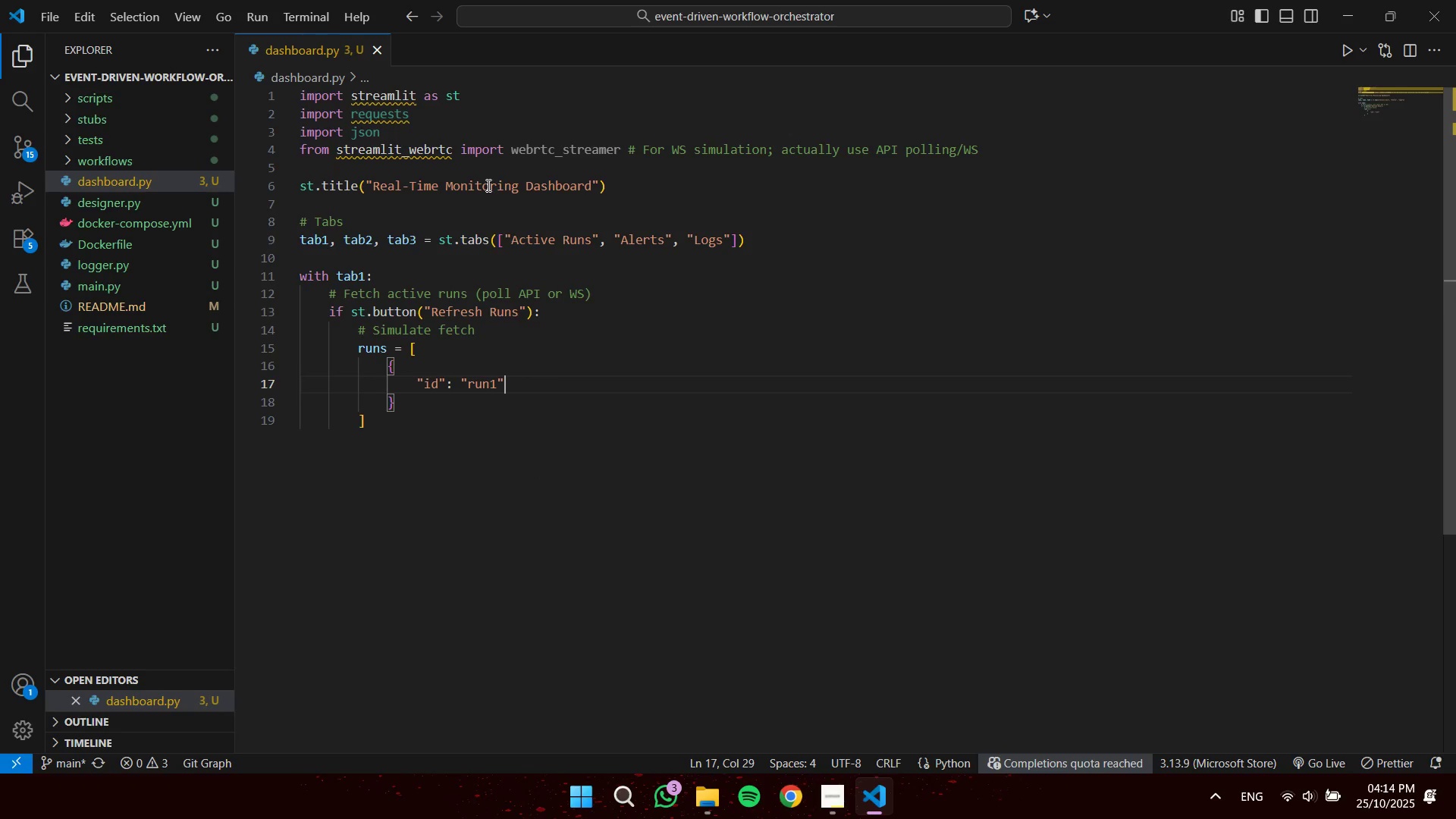 
 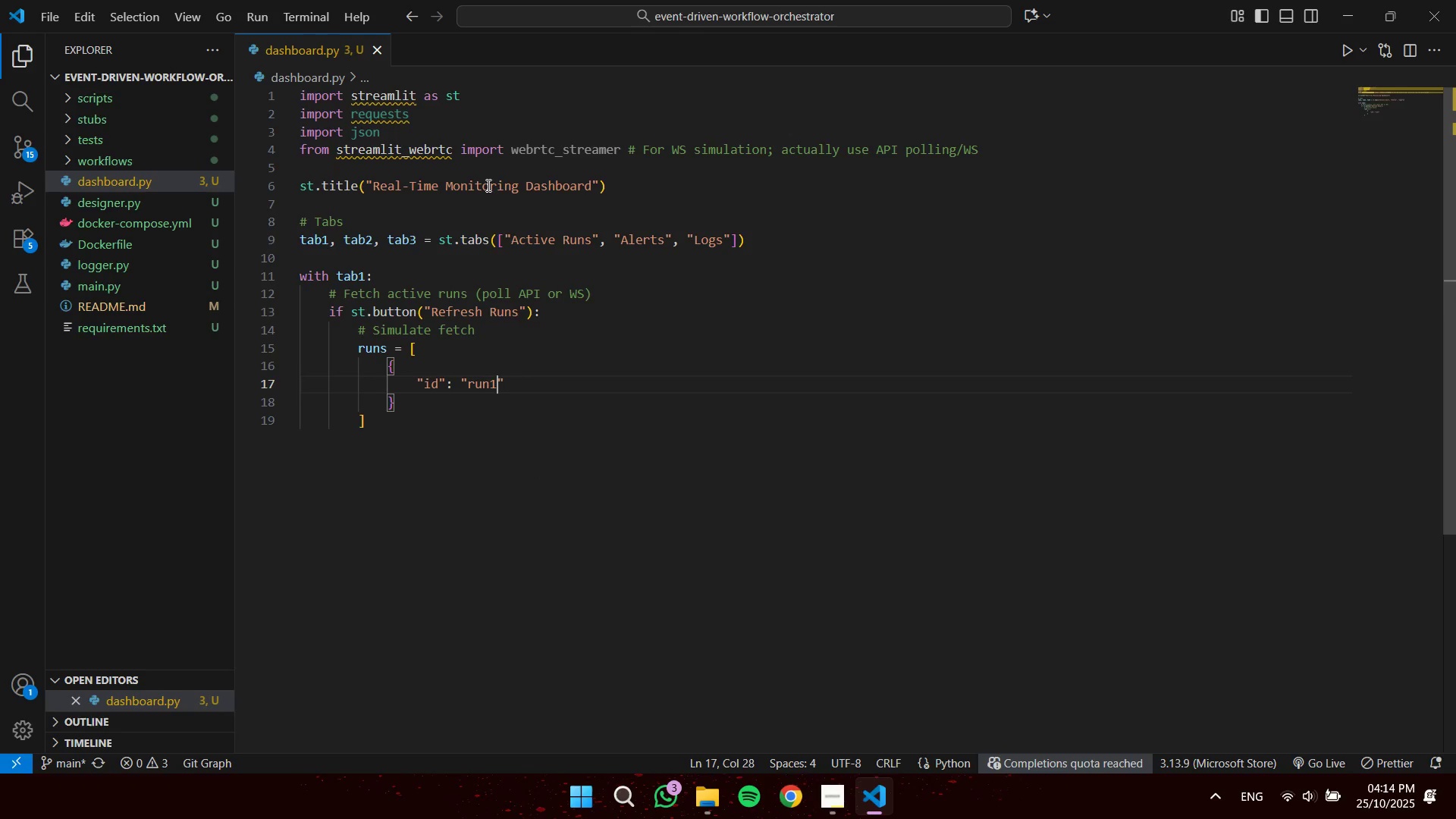 
key(ArrowRight)
 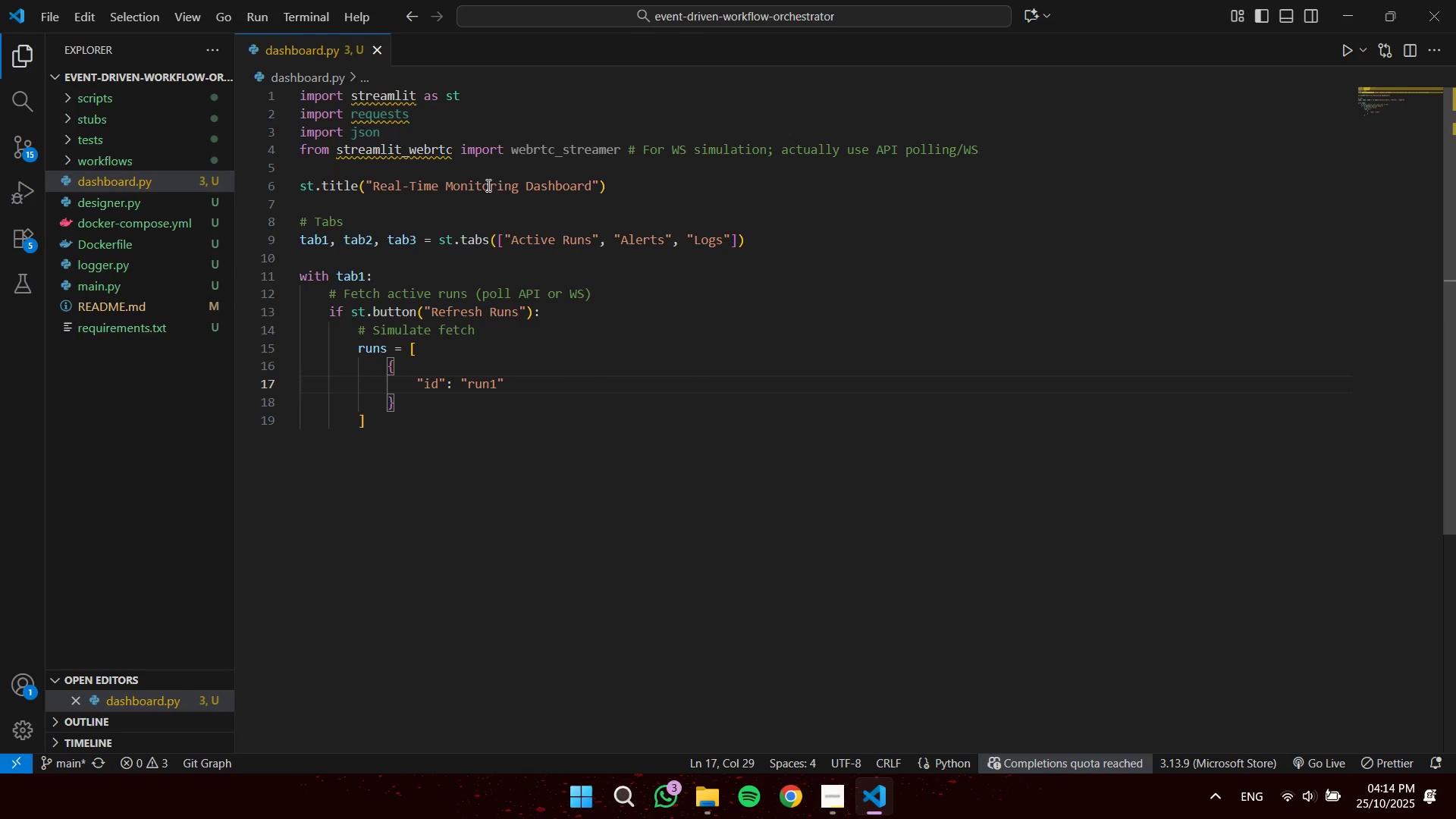 
key(Comma)
 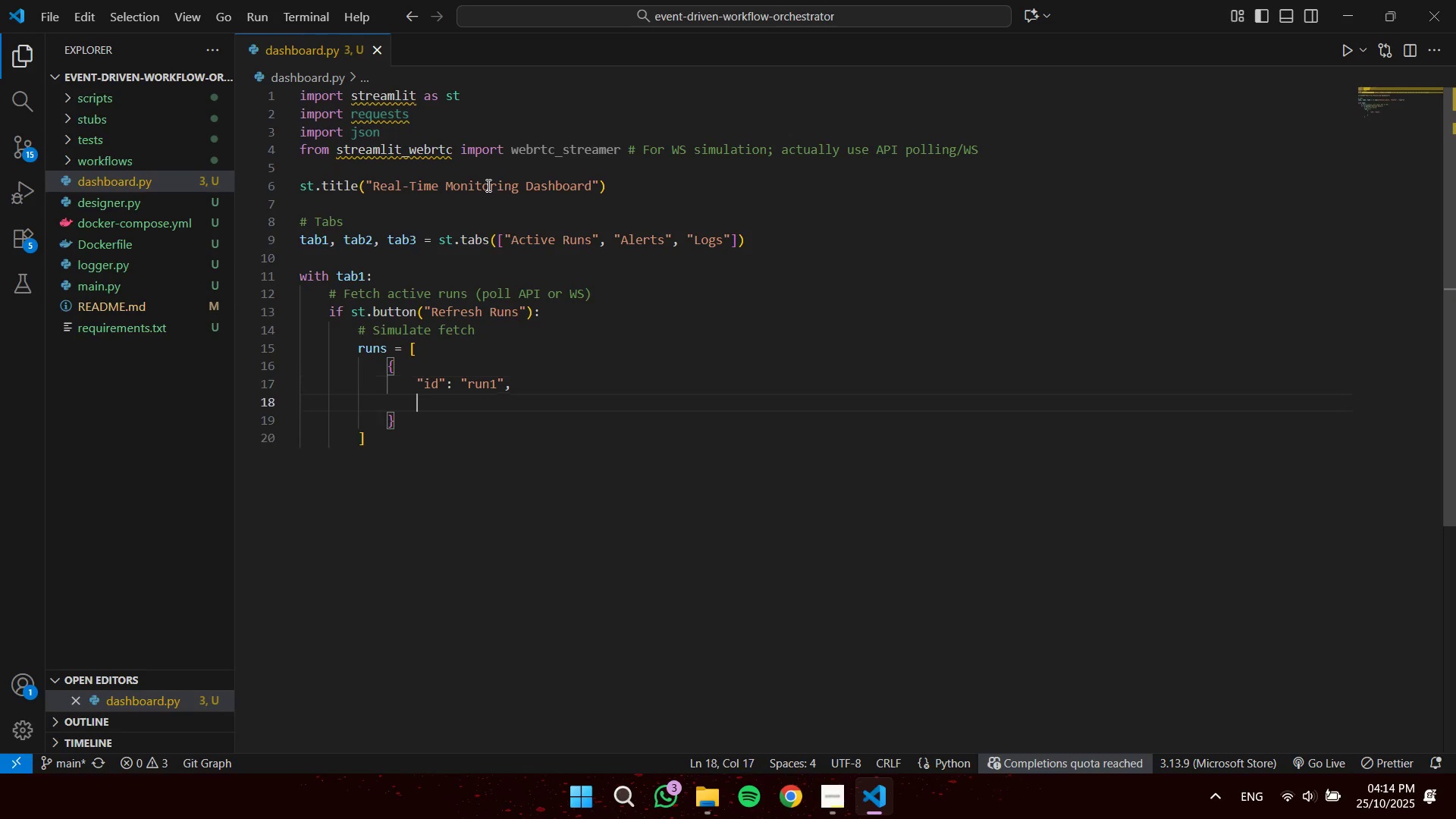 
key(Enter)
 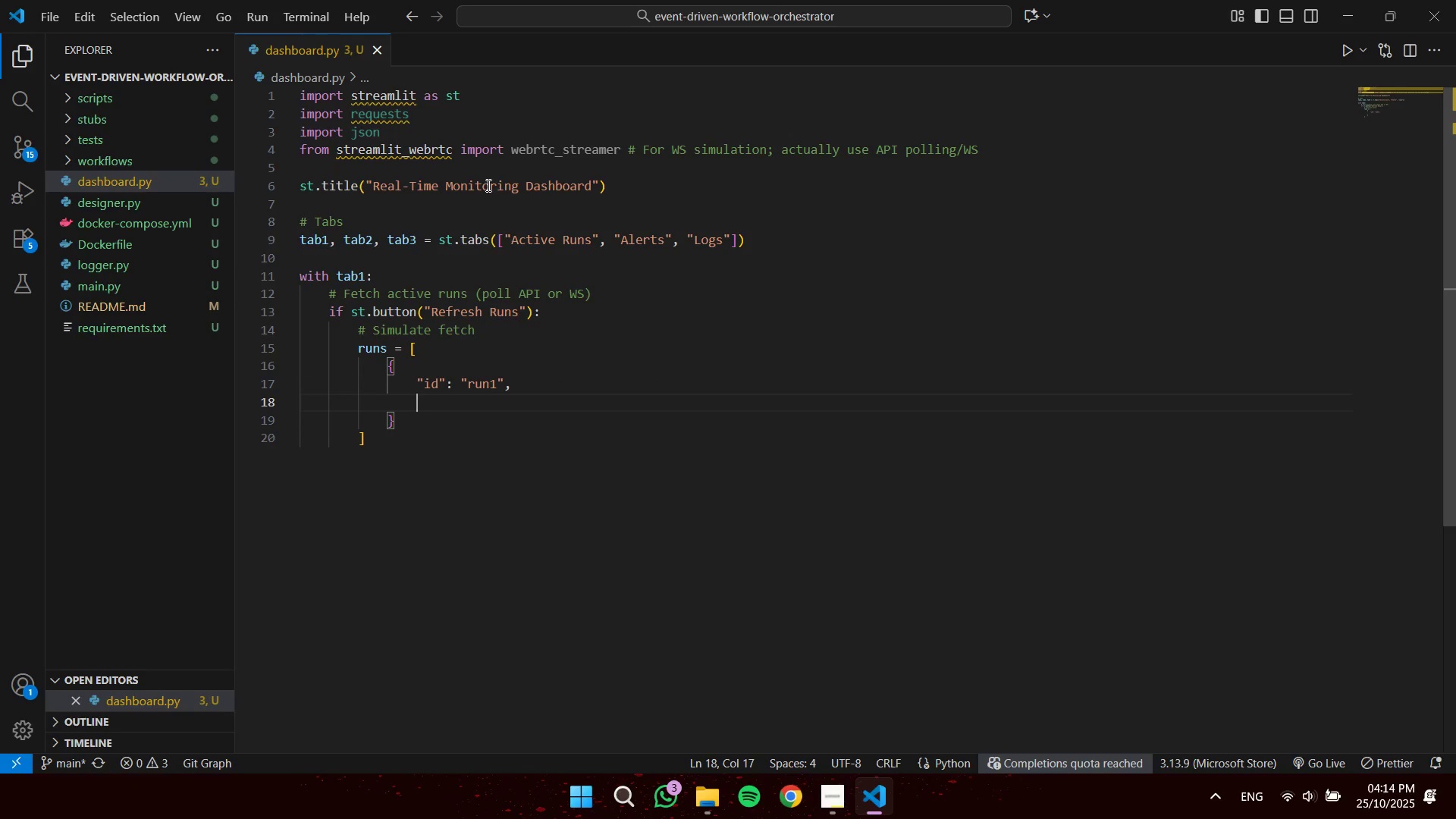 
type("status)
 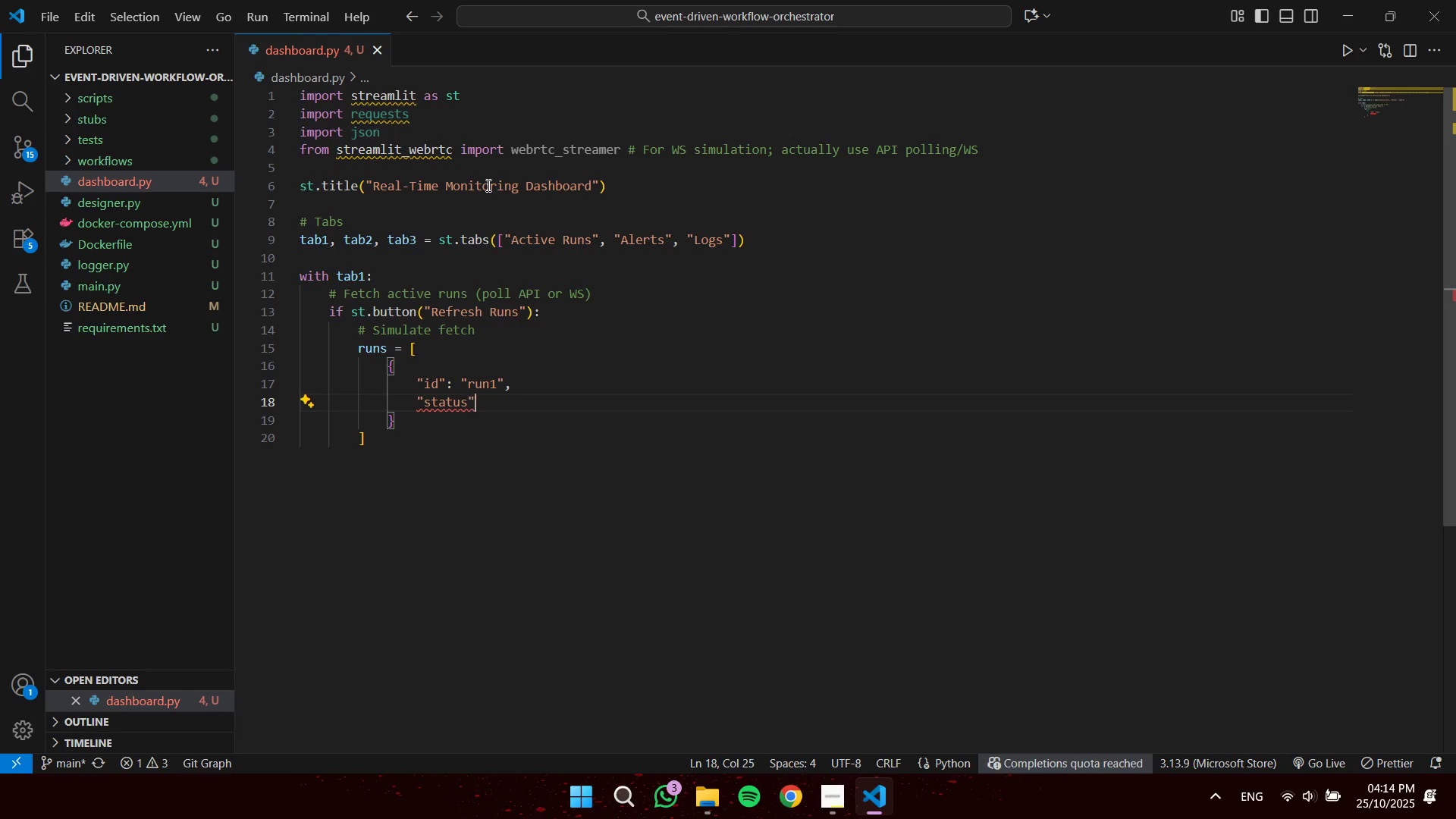 
key(ArrowRight)
 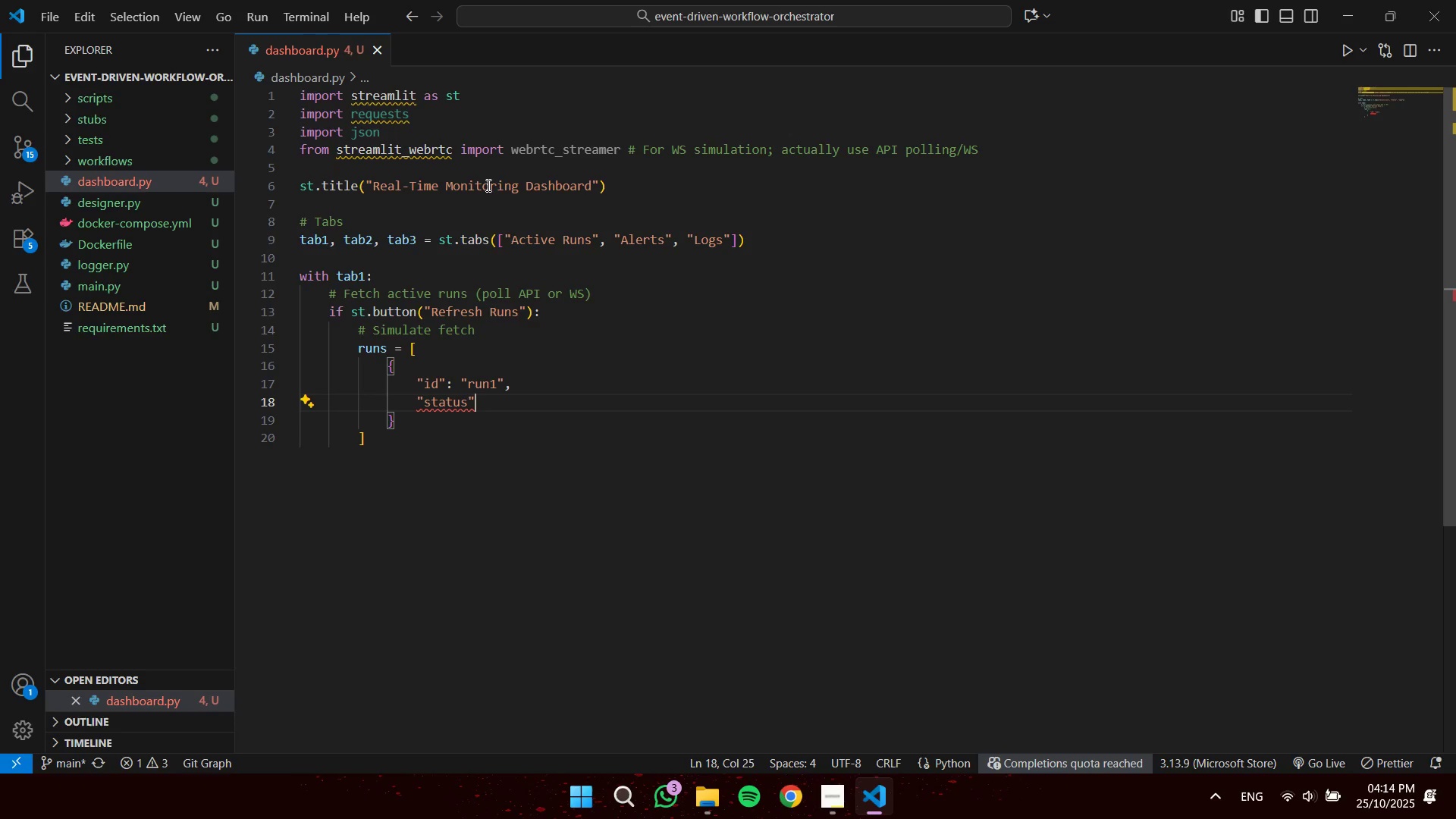 
type(: "running)
 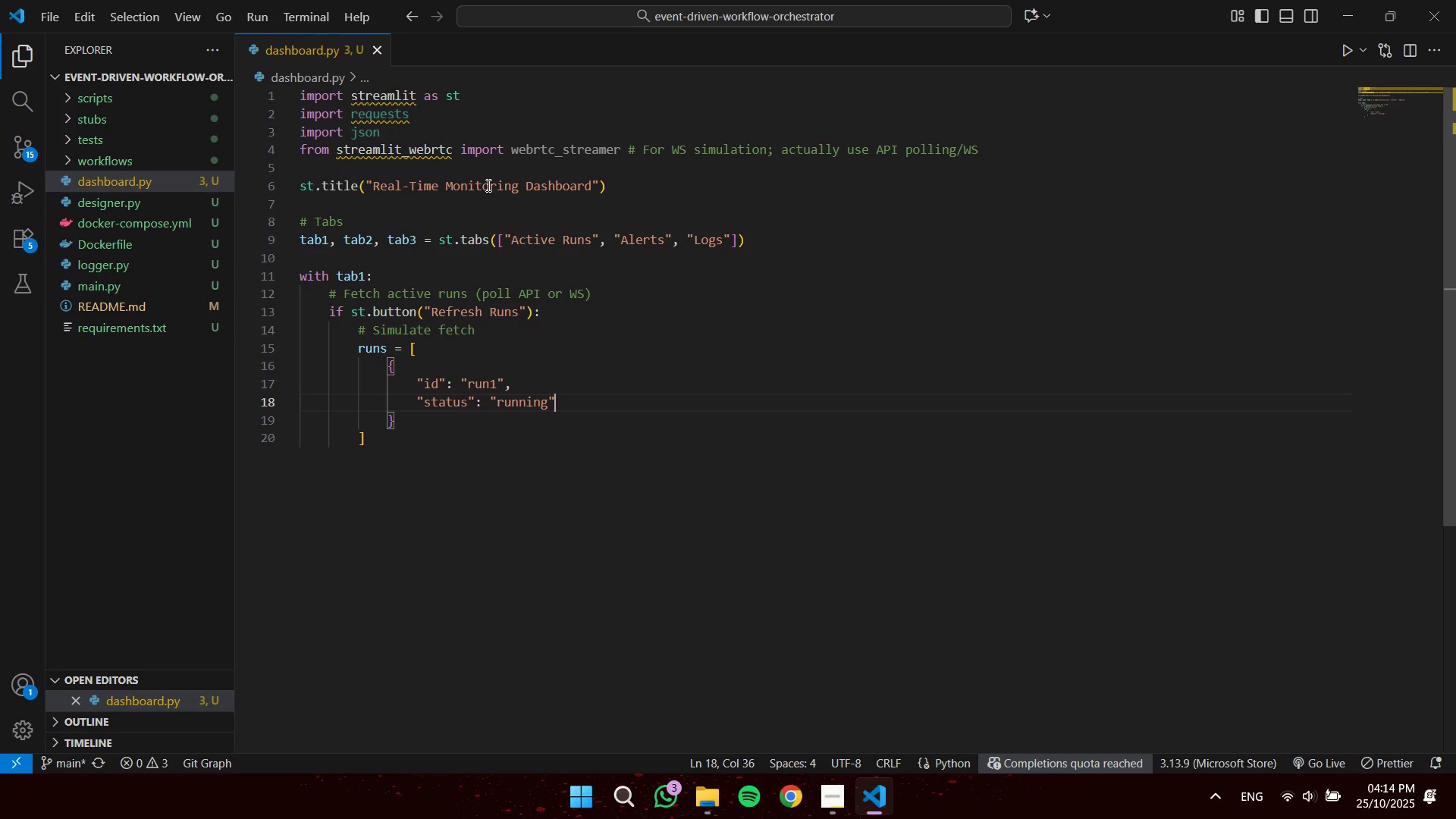 
 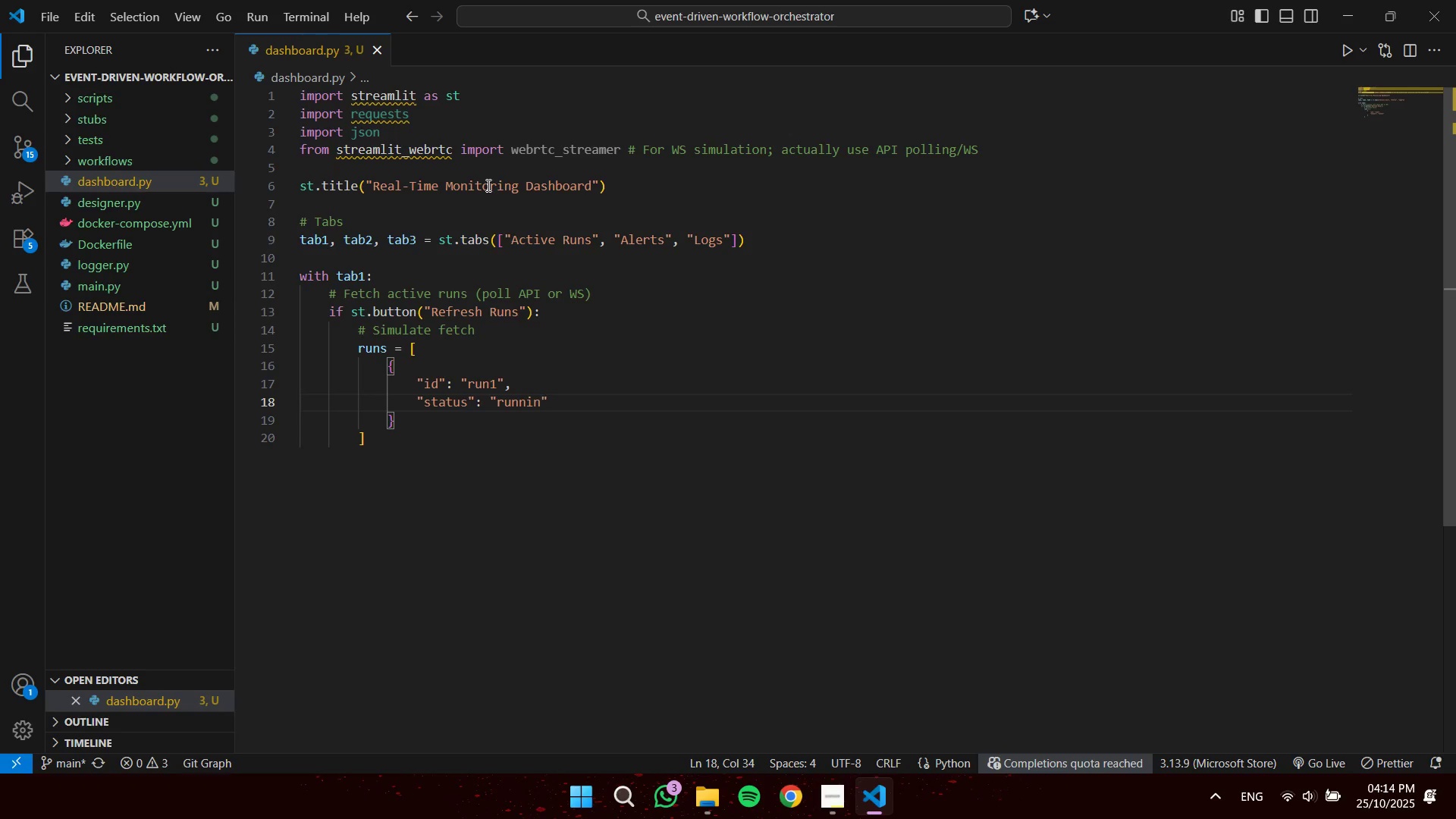 
key(ArrowRight)
 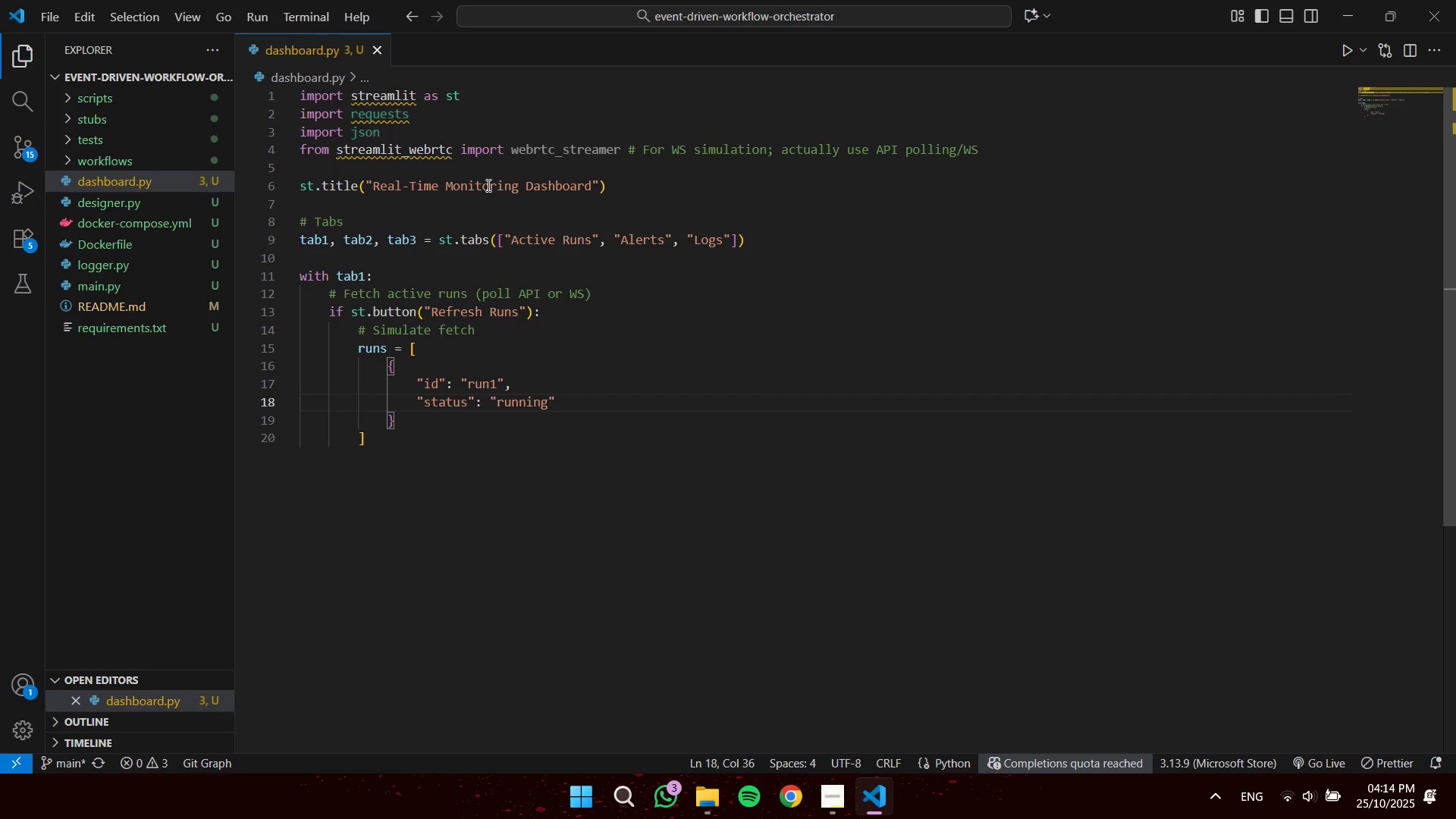 
key(Comma)
 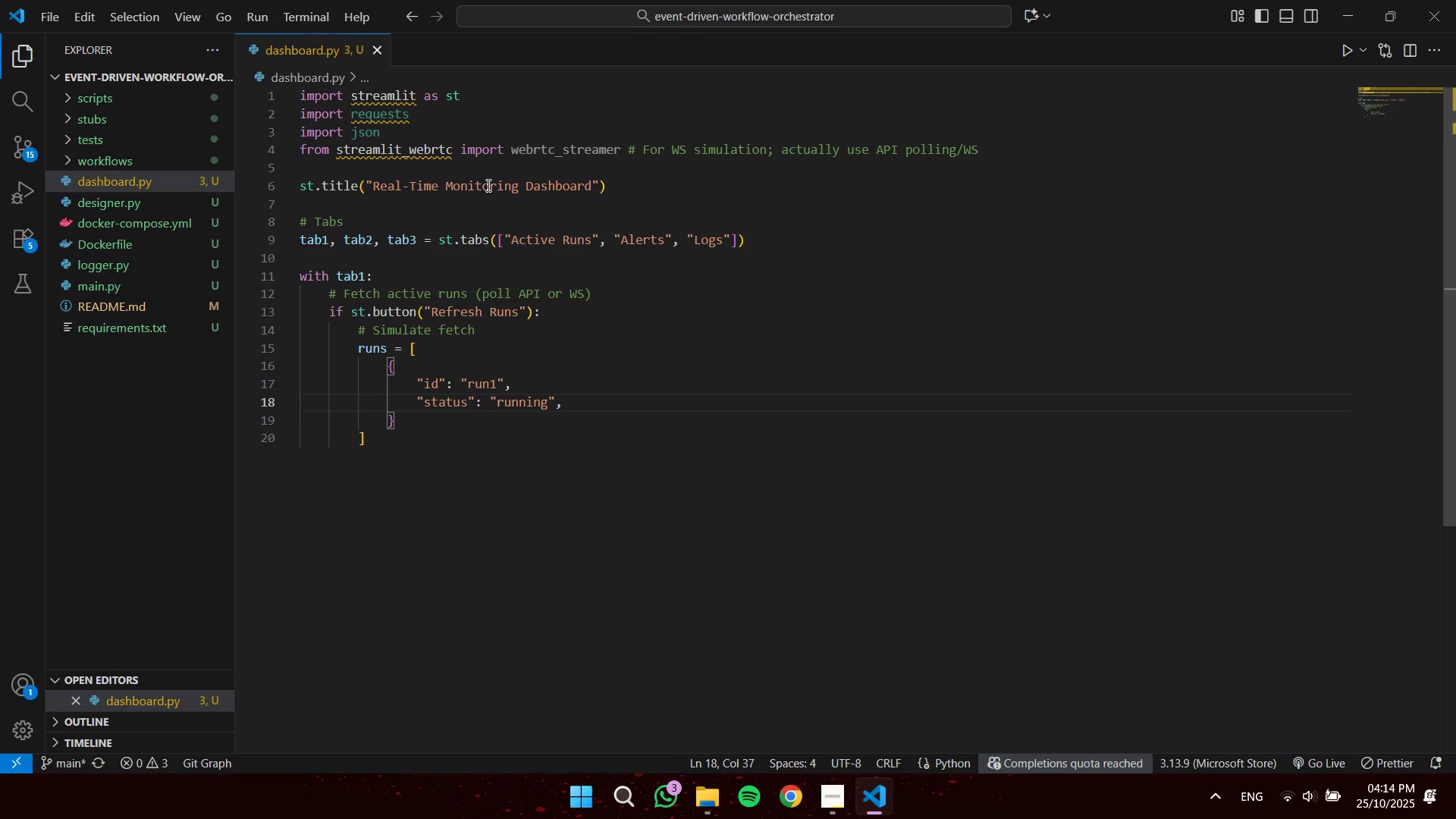 
key(Enter)
 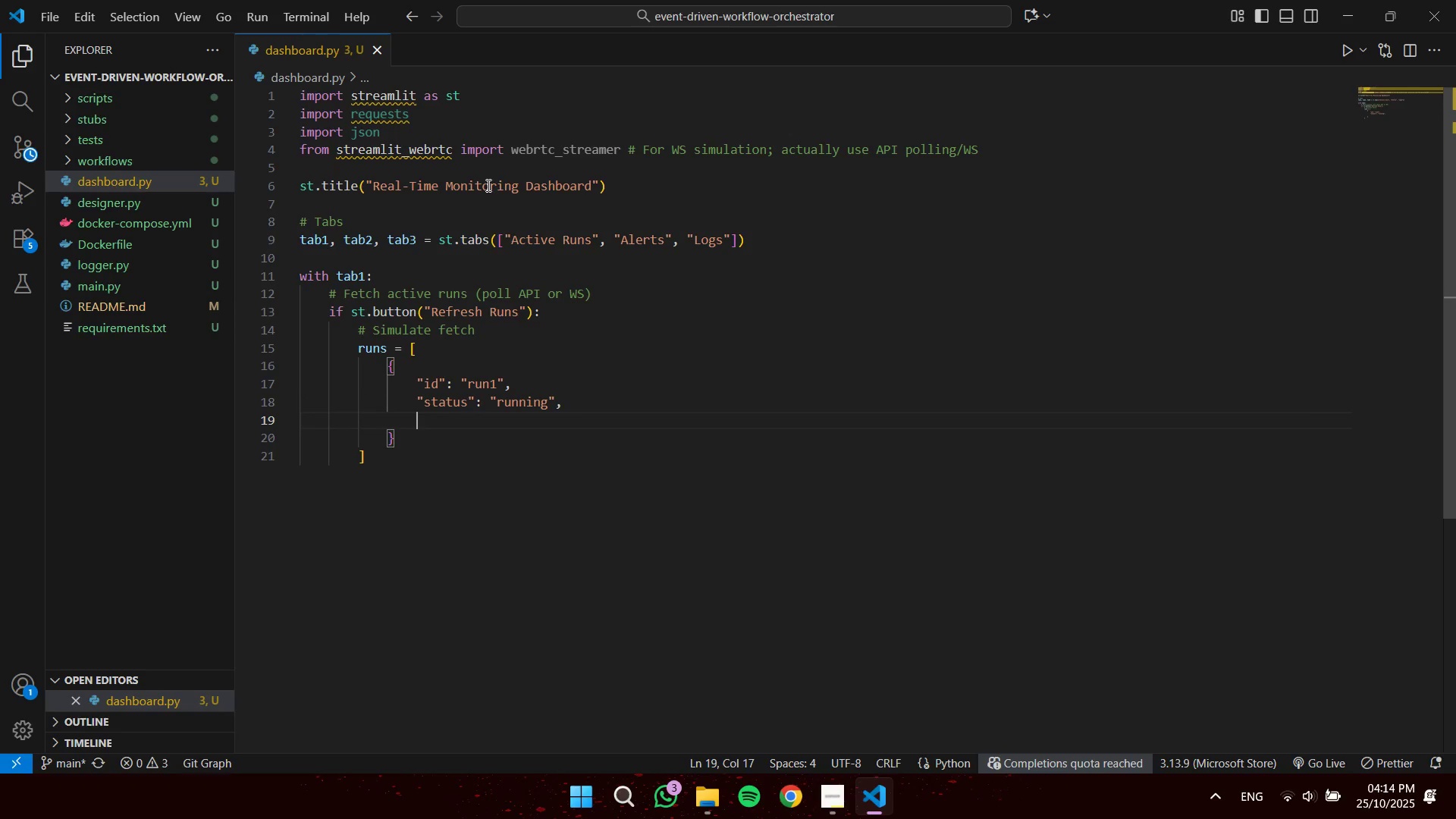 
type("steps)
 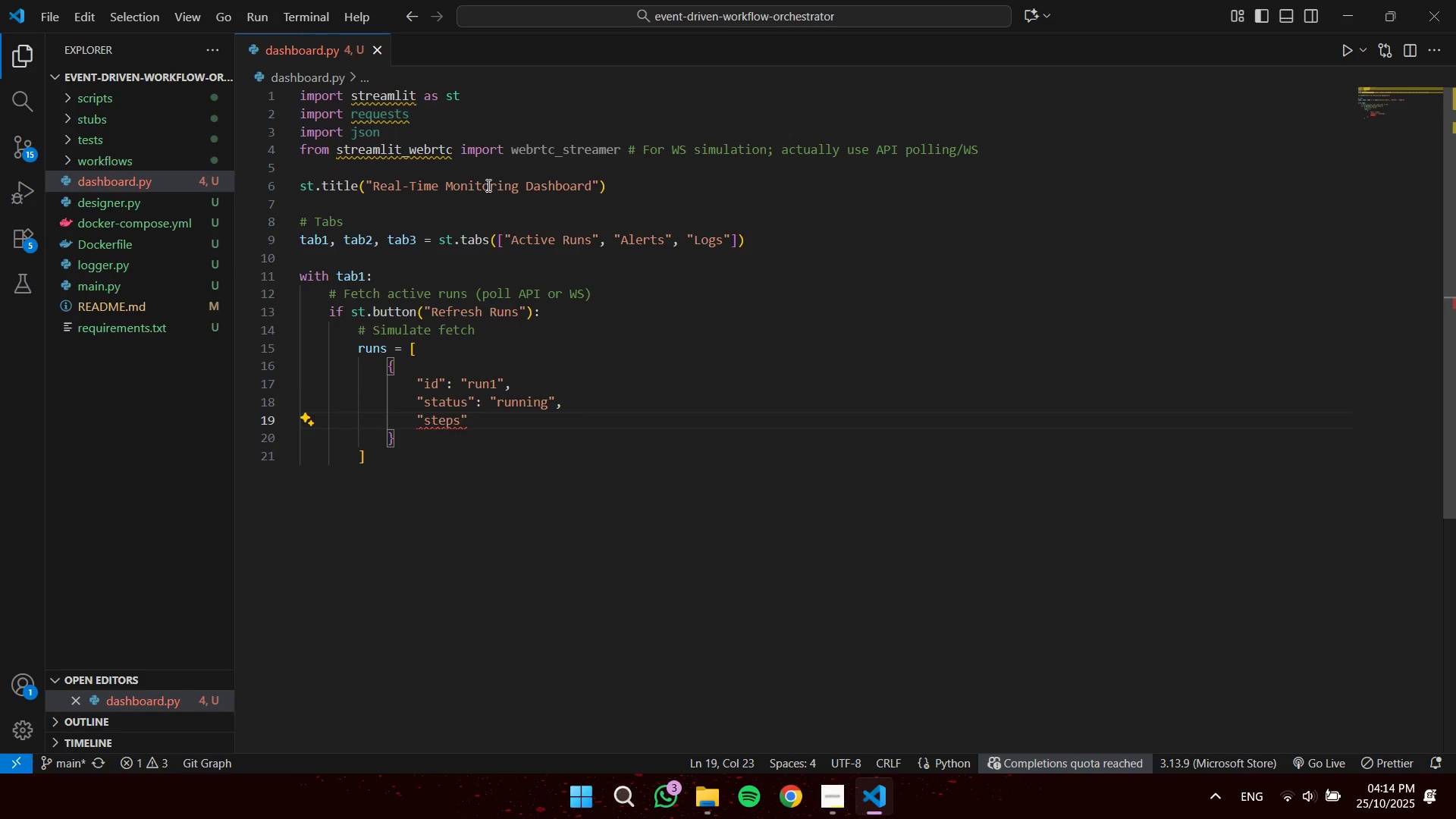 
key(ArrowRight)
 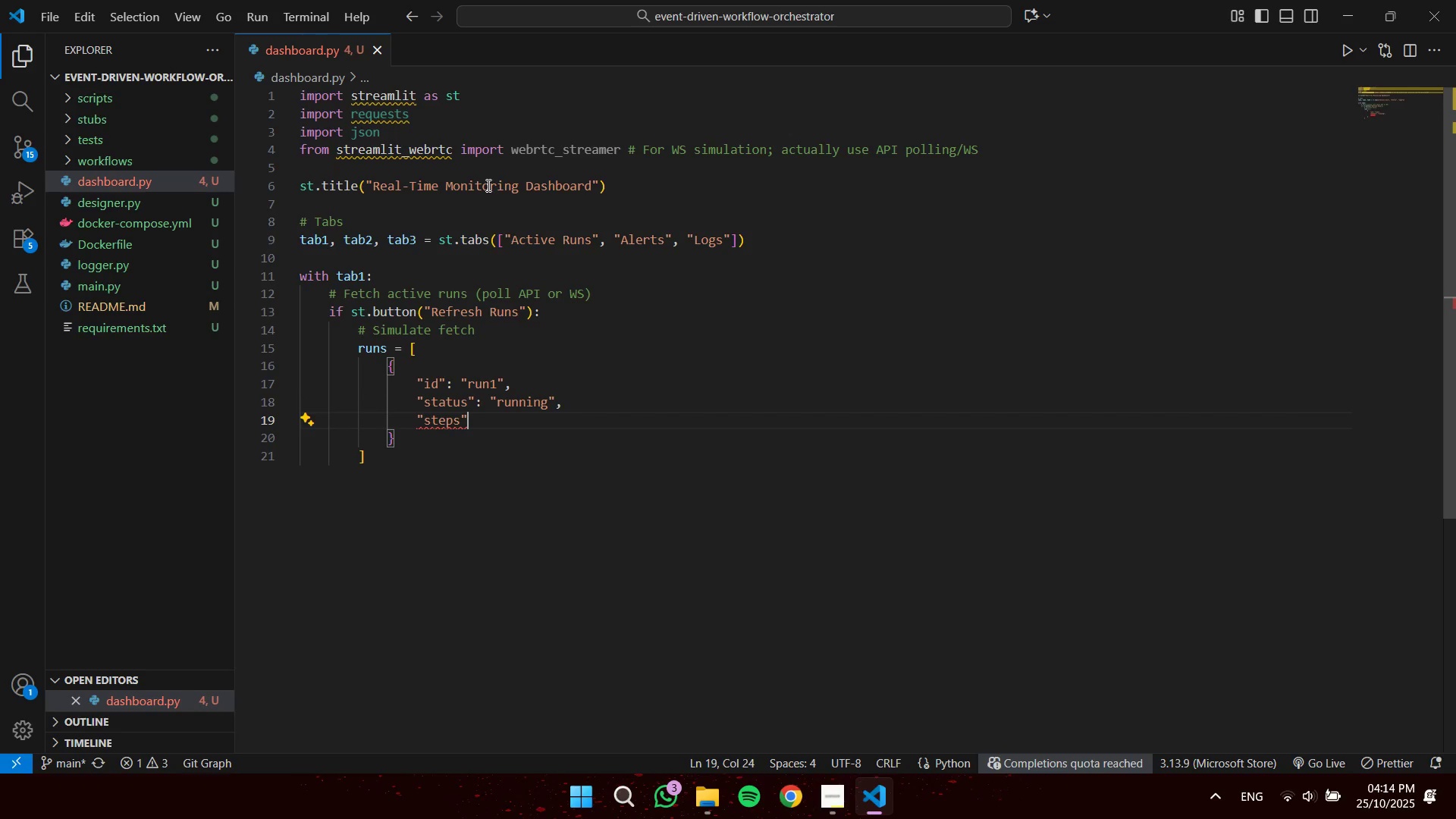 
key(Shift+Semicolon)
 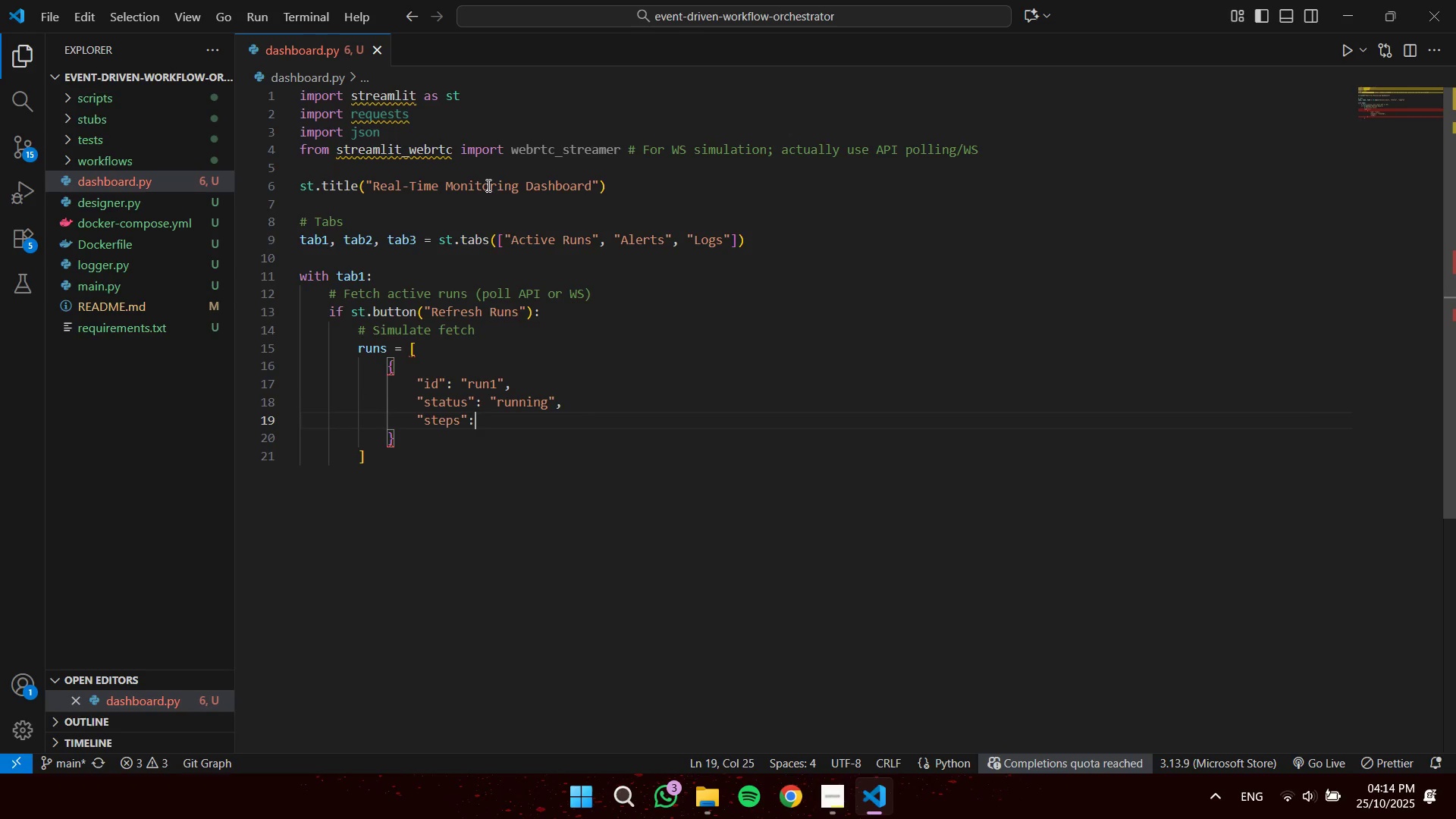 
key(Space)
 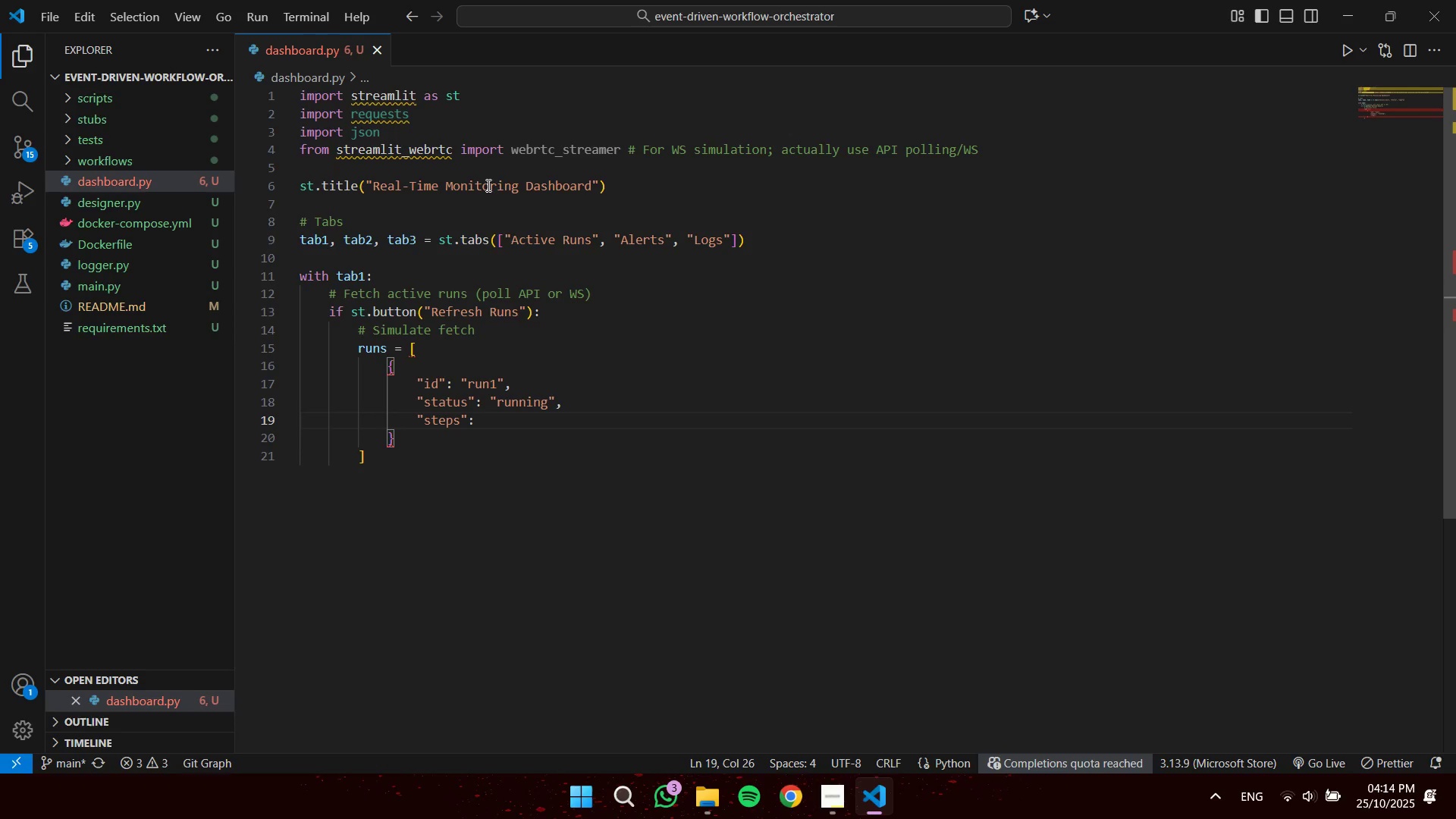 
key(2)
 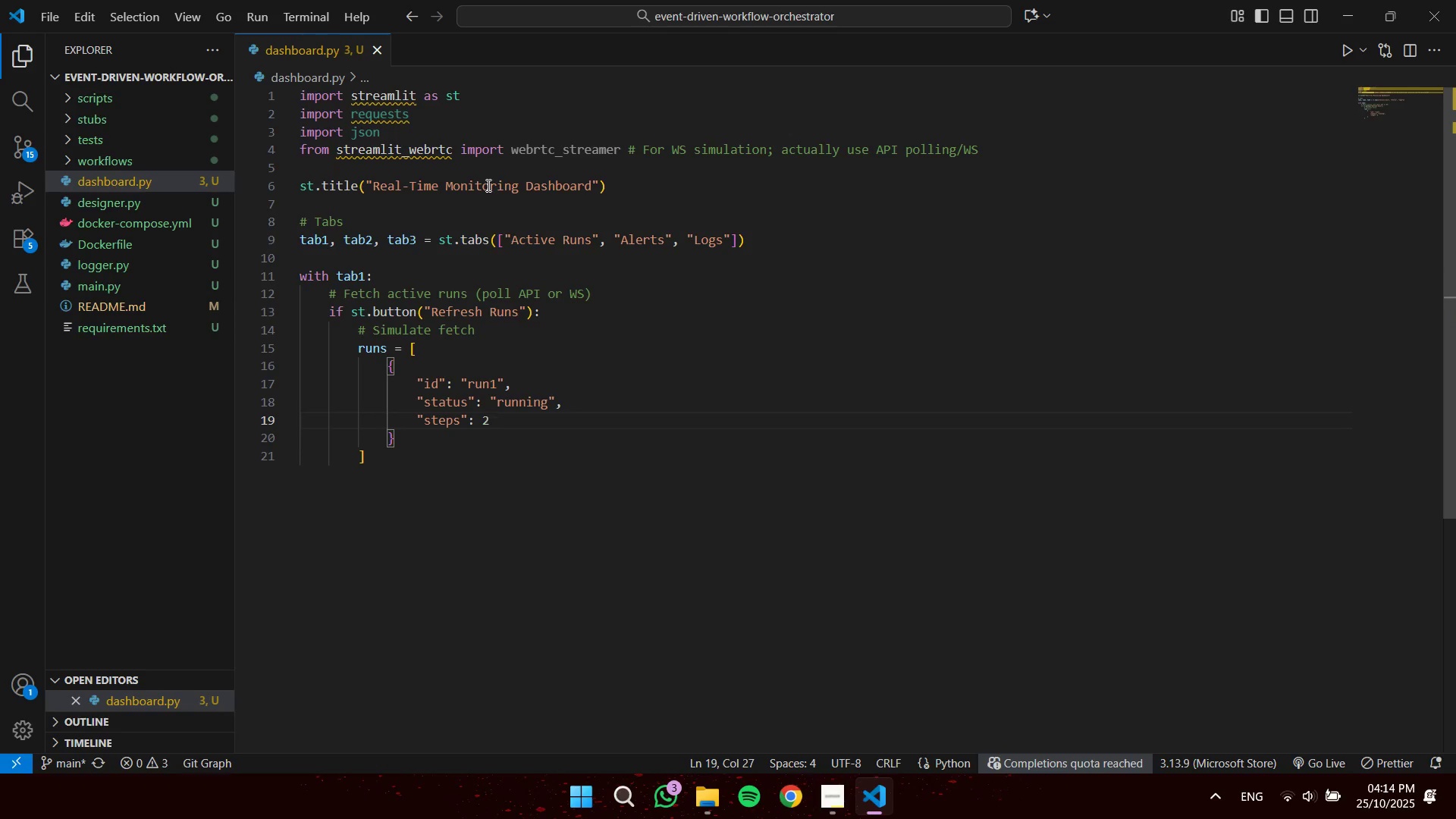 
key(ArrowDown)
 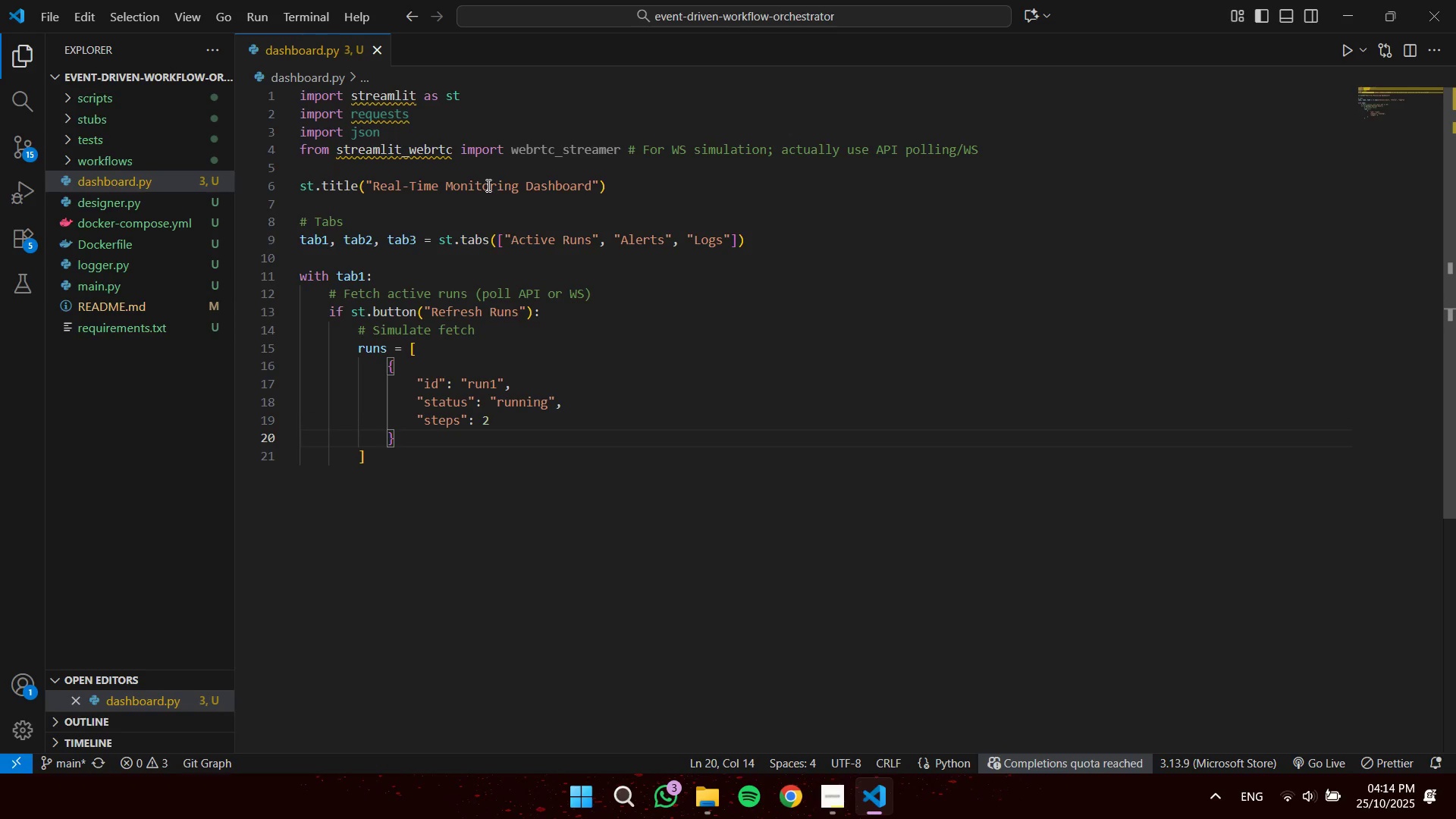 
key(Comma)
 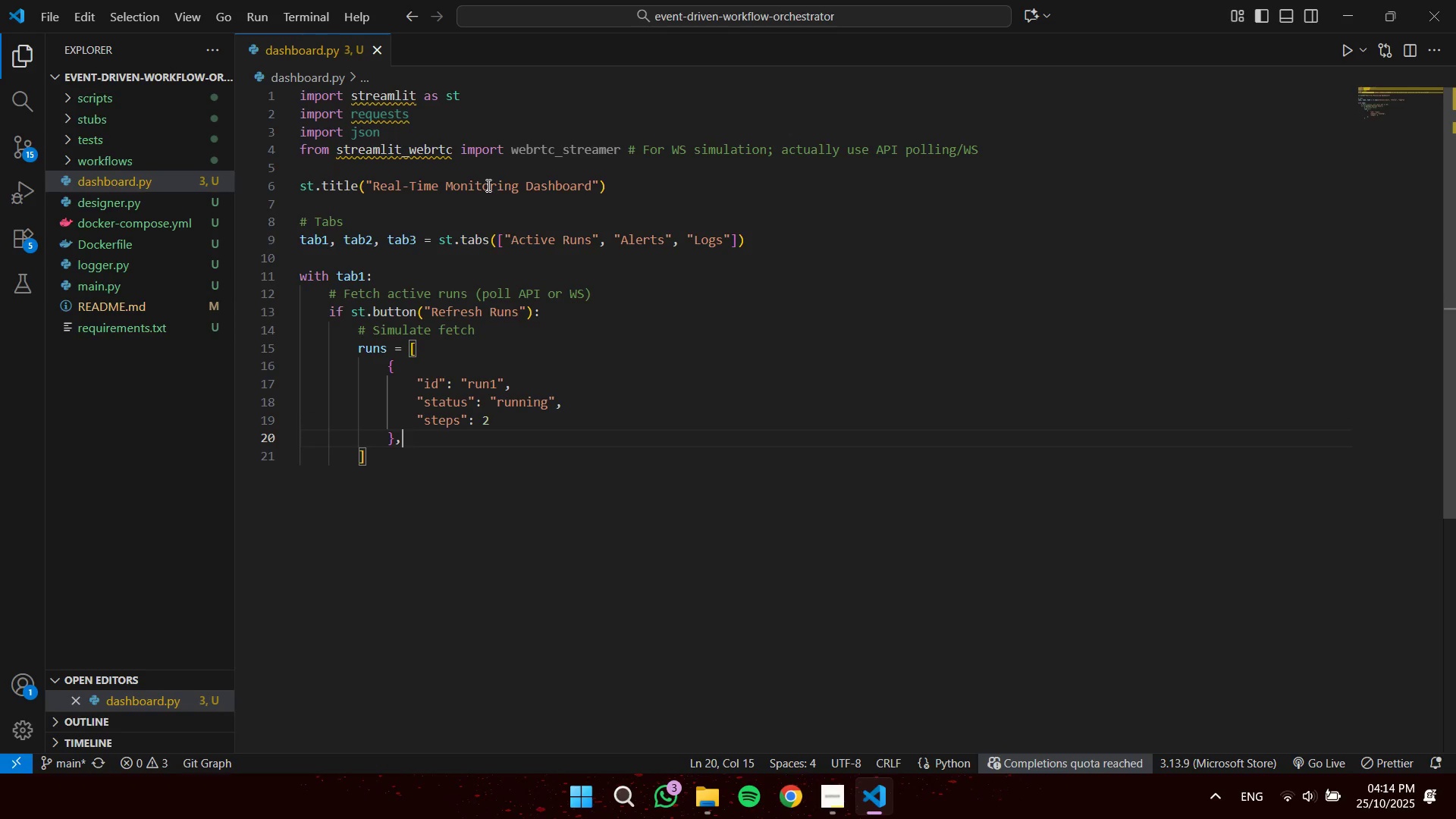 
key(Enter)
 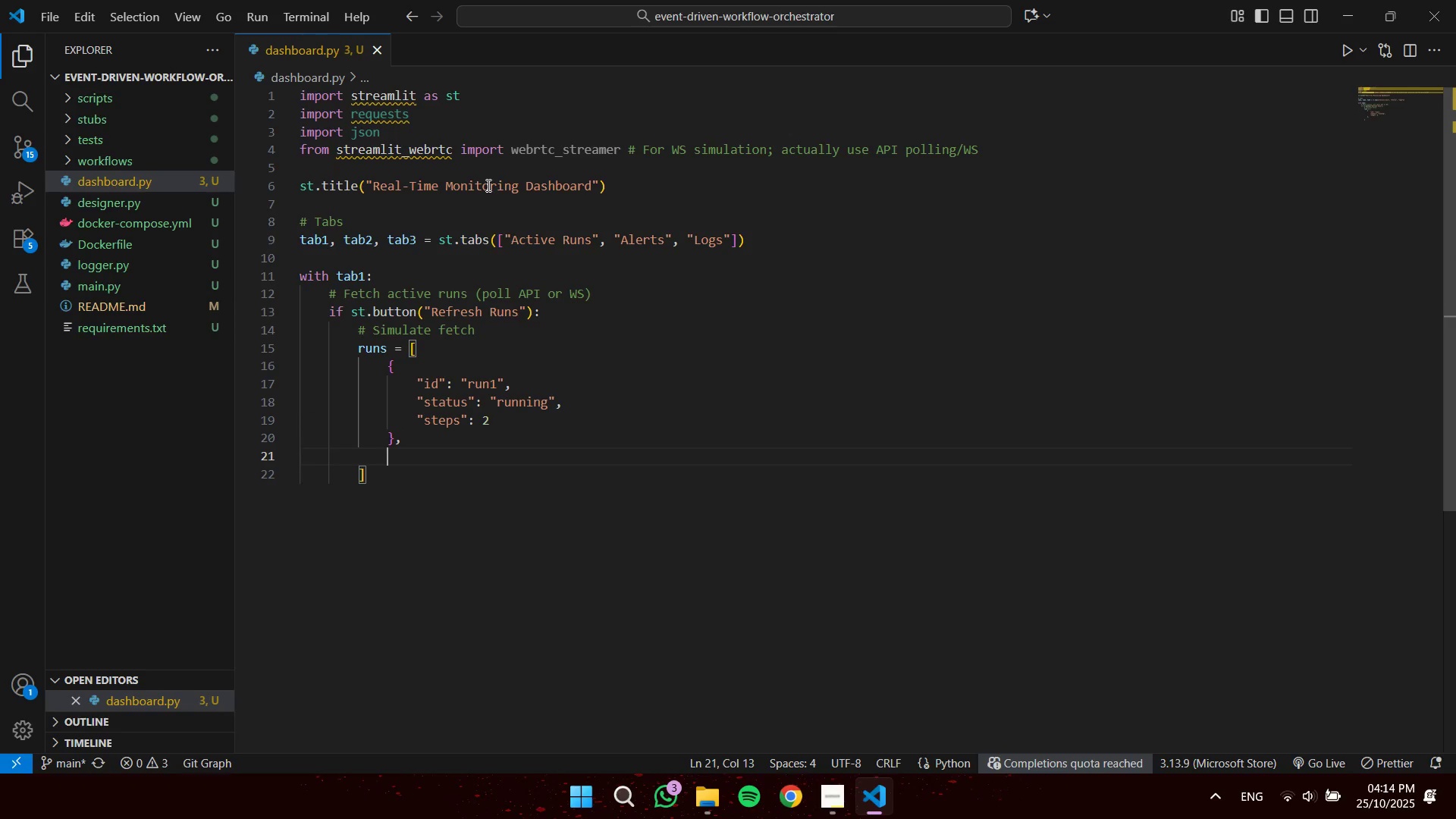 
key(Shift+BracketLeft)
 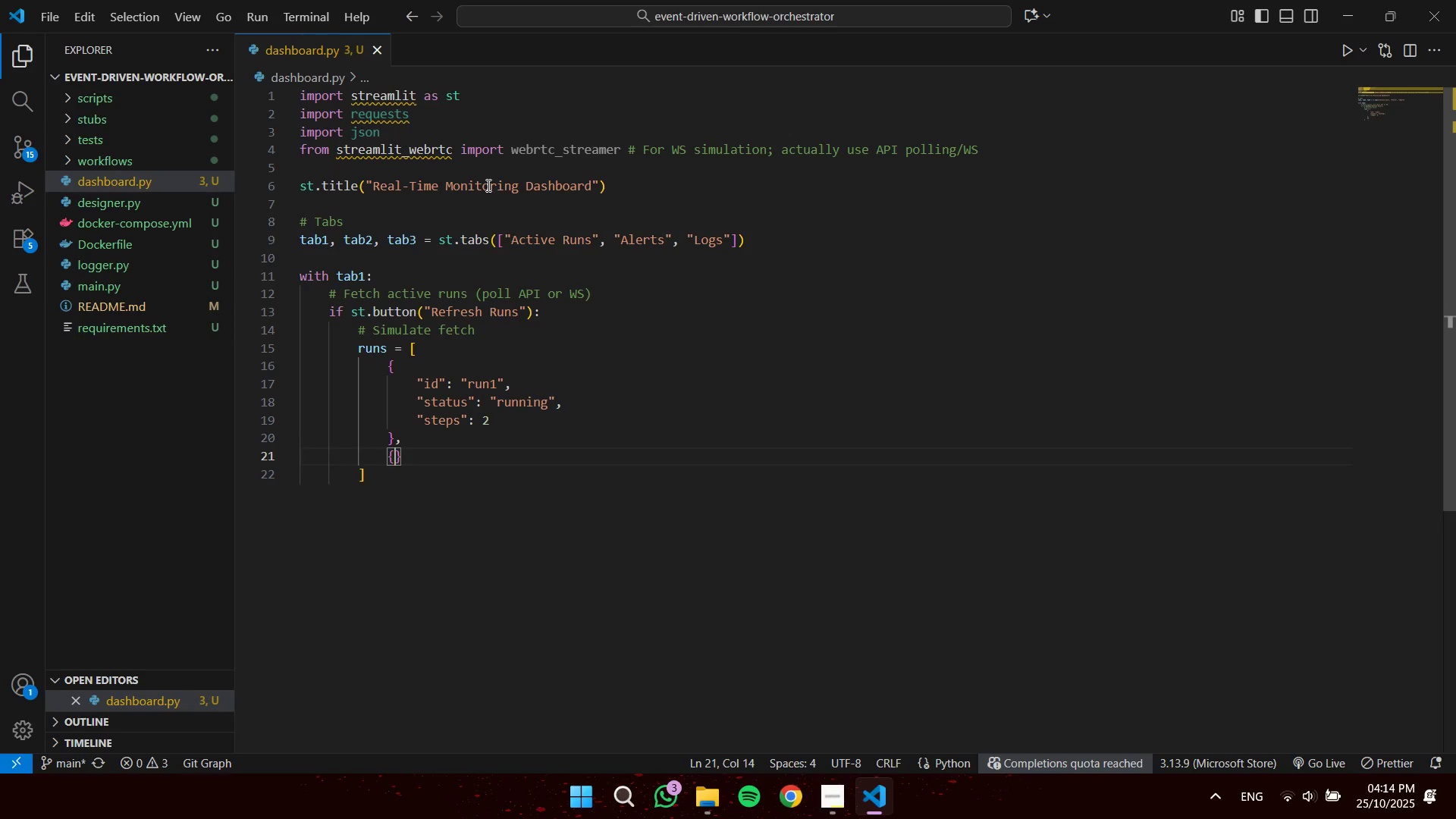 
key(Enter)
 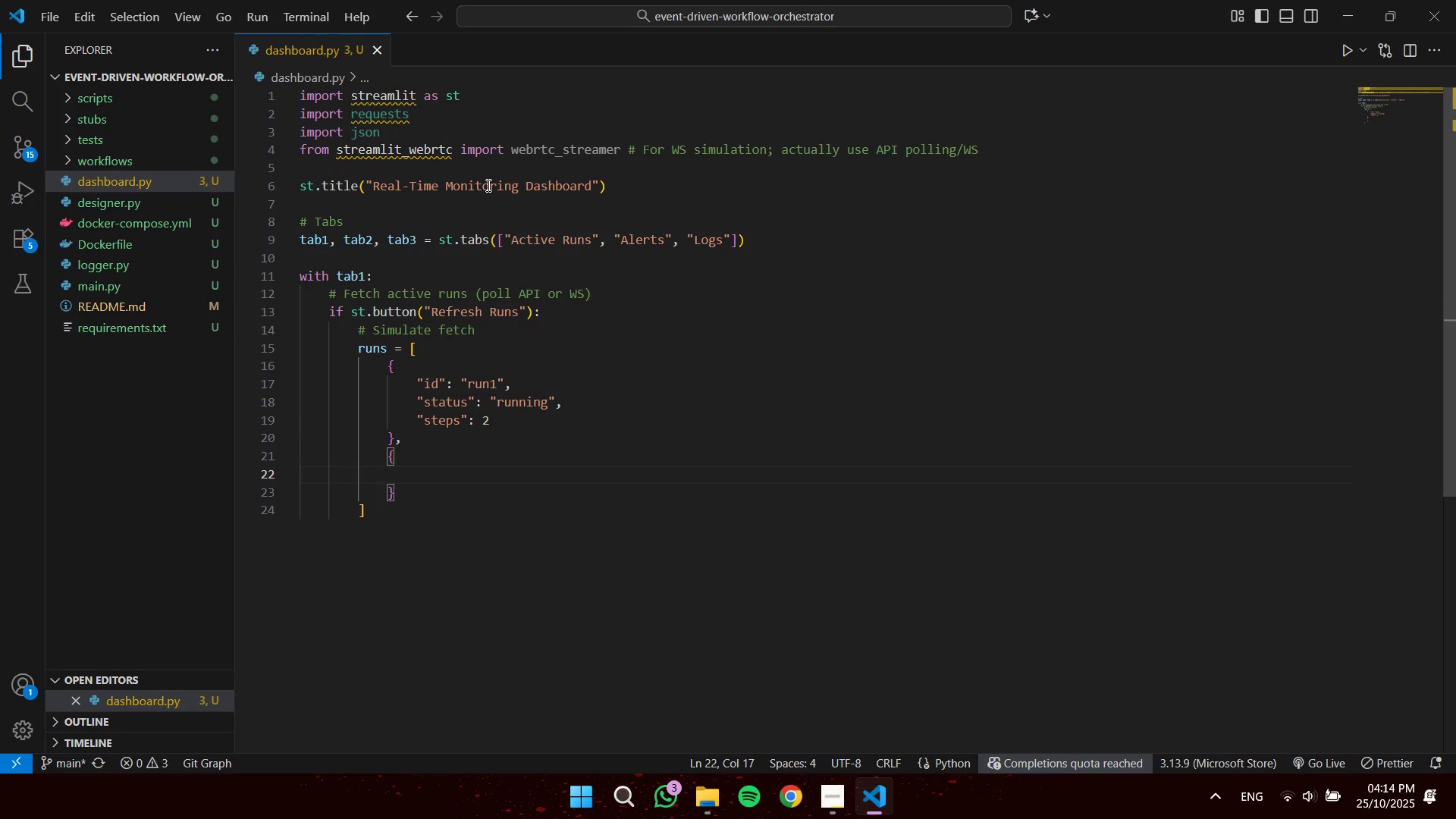 
wait(8.62)
 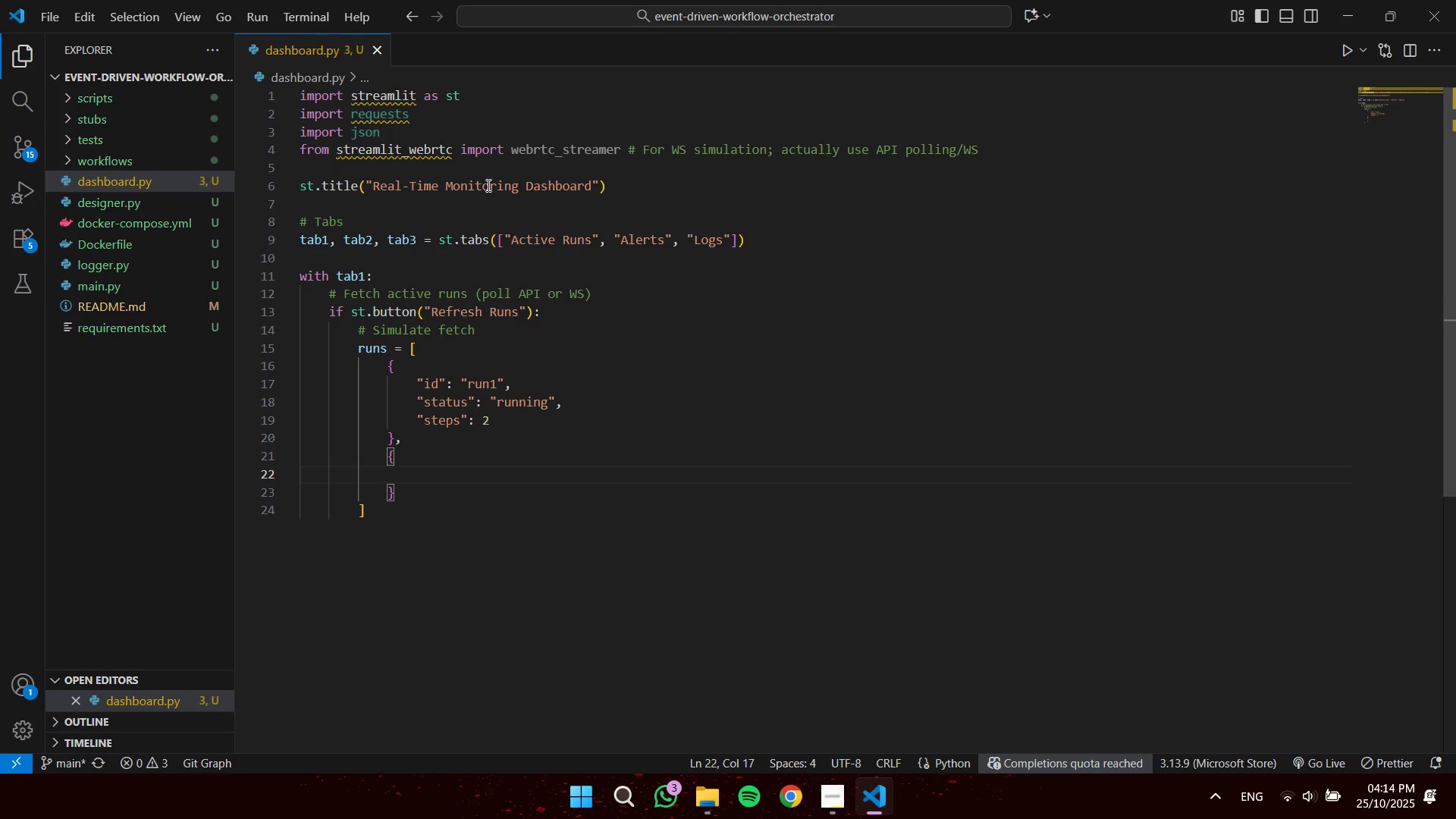 
left_click_drag(start_coordinate=[416, 382], to_coordinate=[494, 419])
 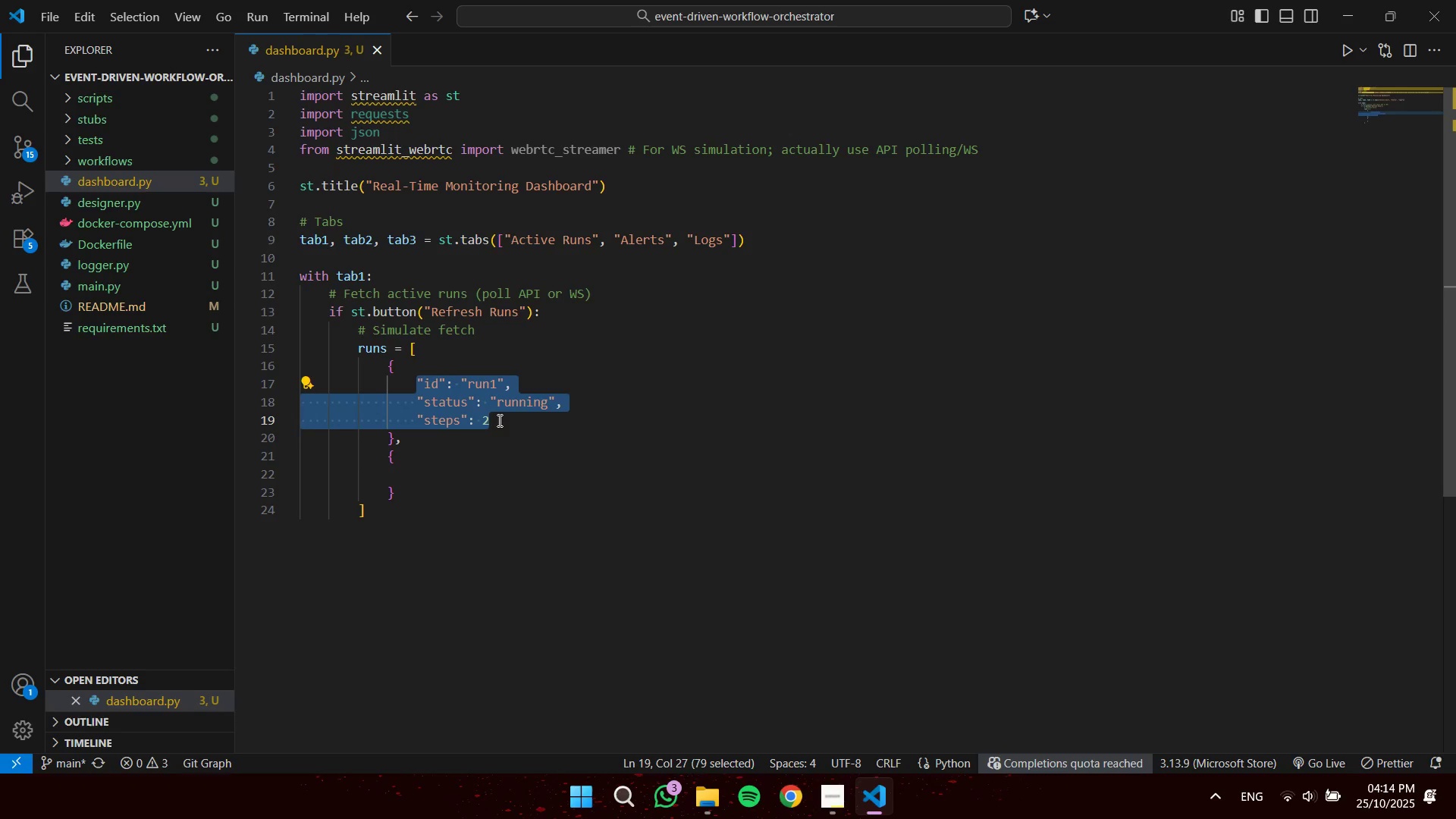 
key(Control+C)
 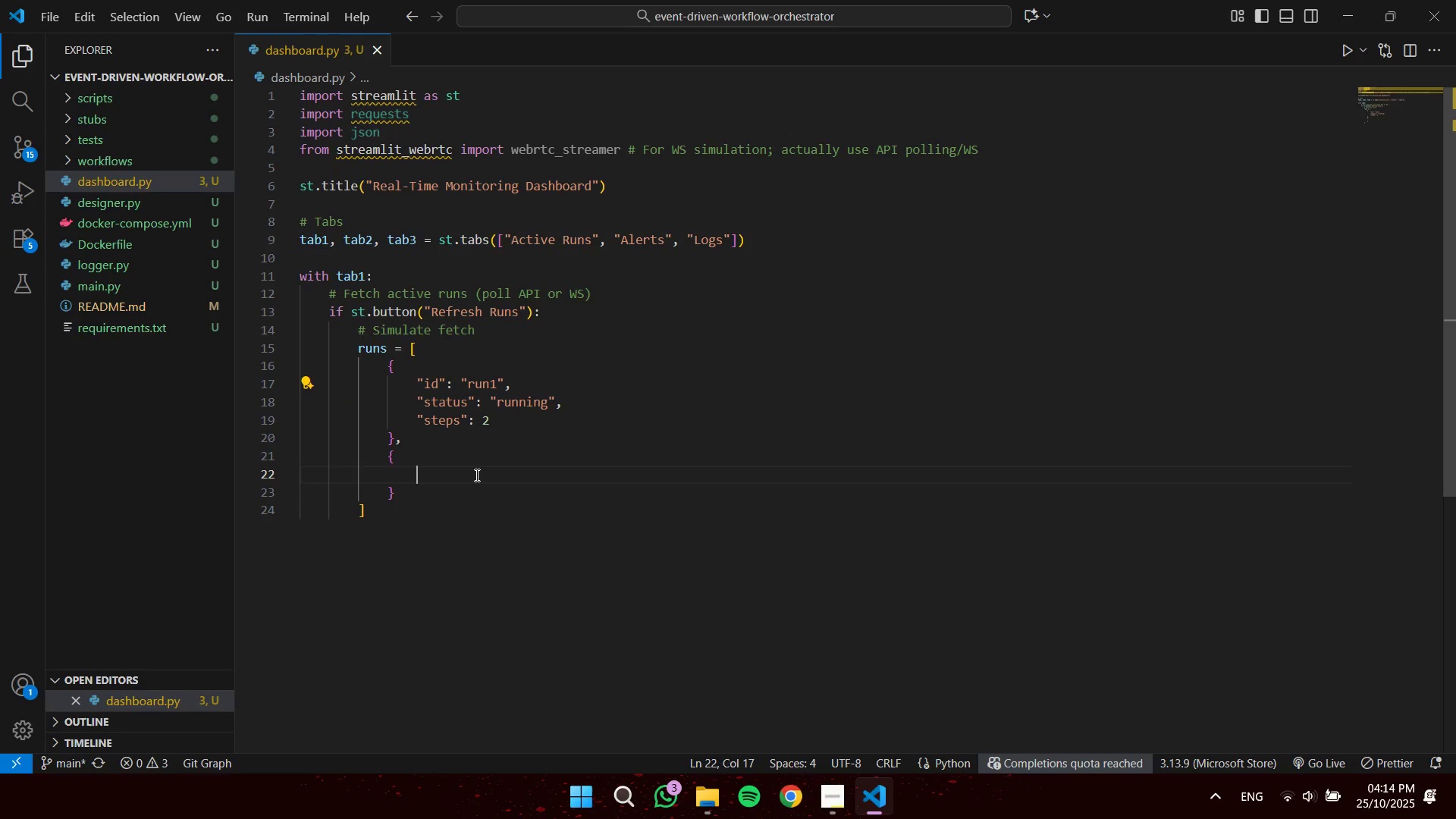 
left_click([475, 475])
 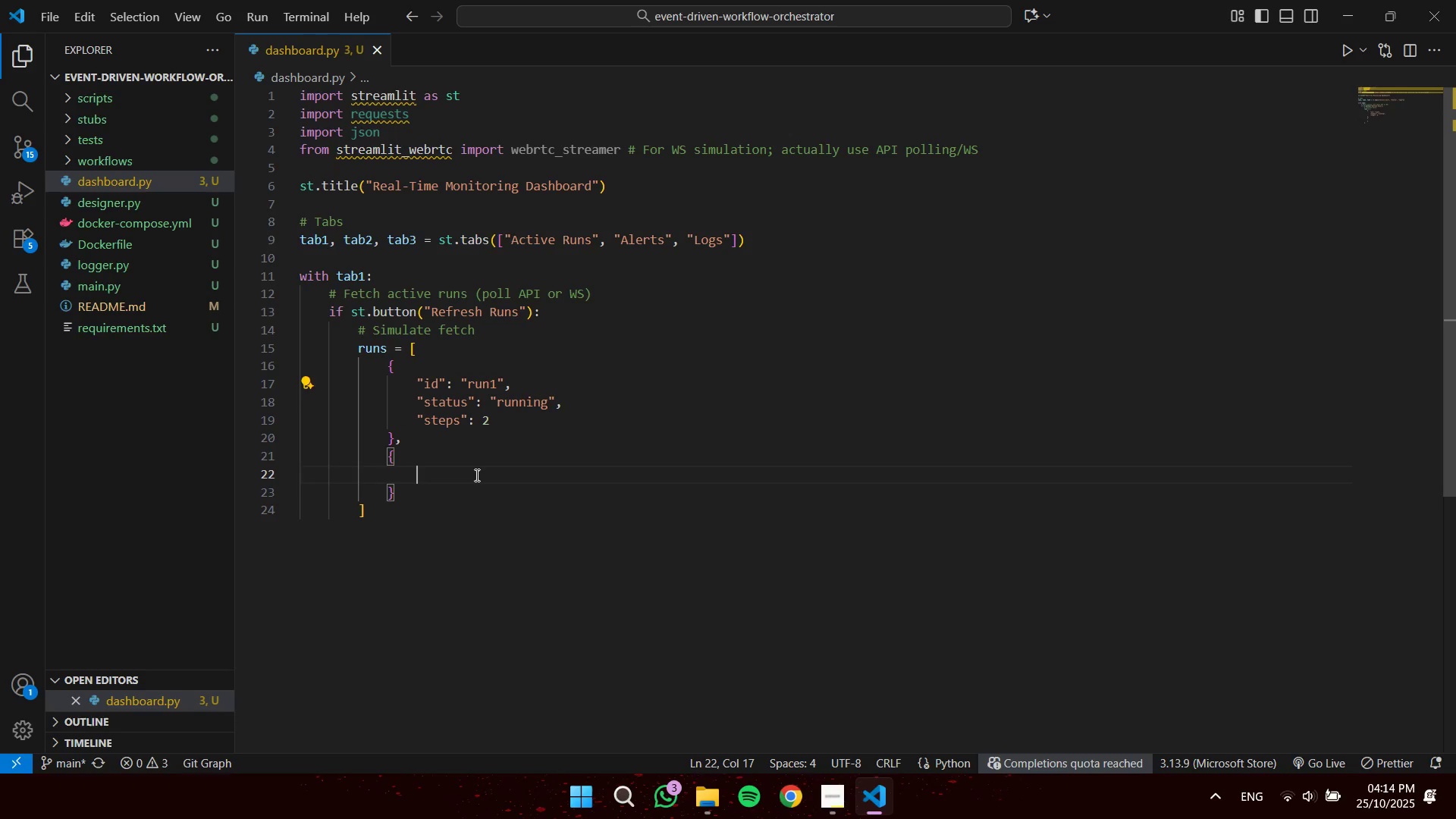 
key(Control+ControlLeft)
 